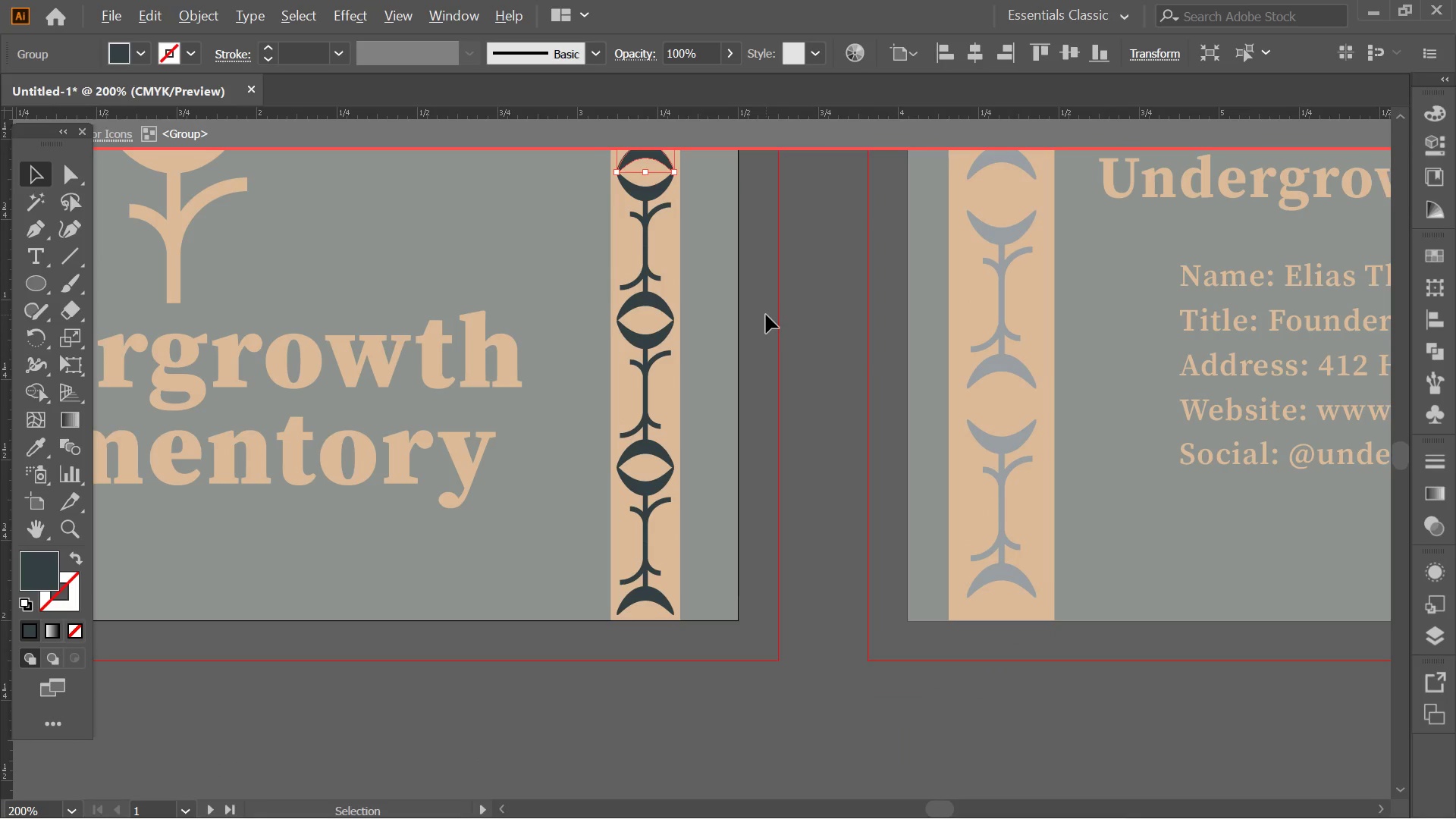 
left_click_drag(start_coordinate=[748, 454], to_coordinate=[717, 250])
 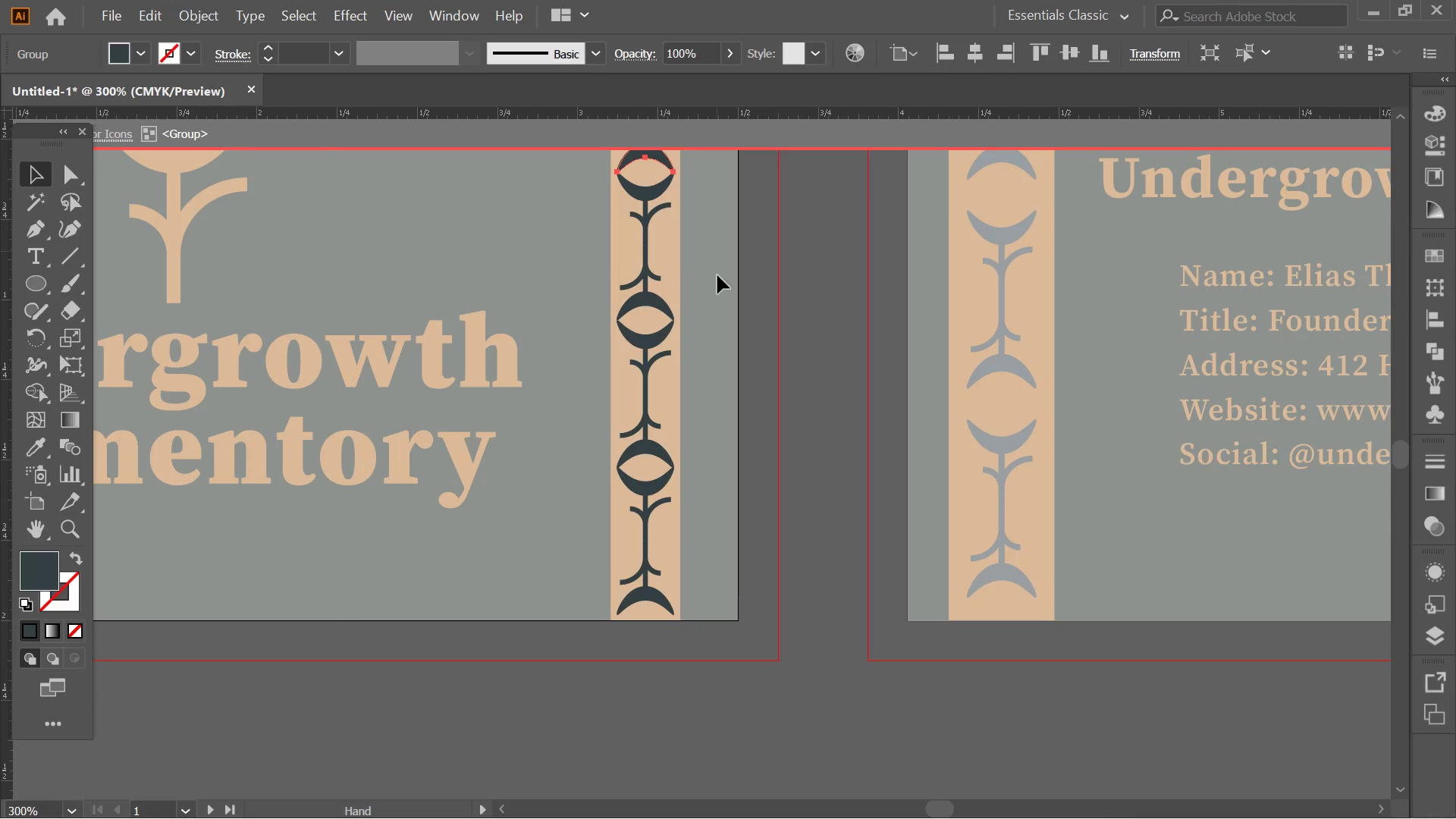 
key(Space)
 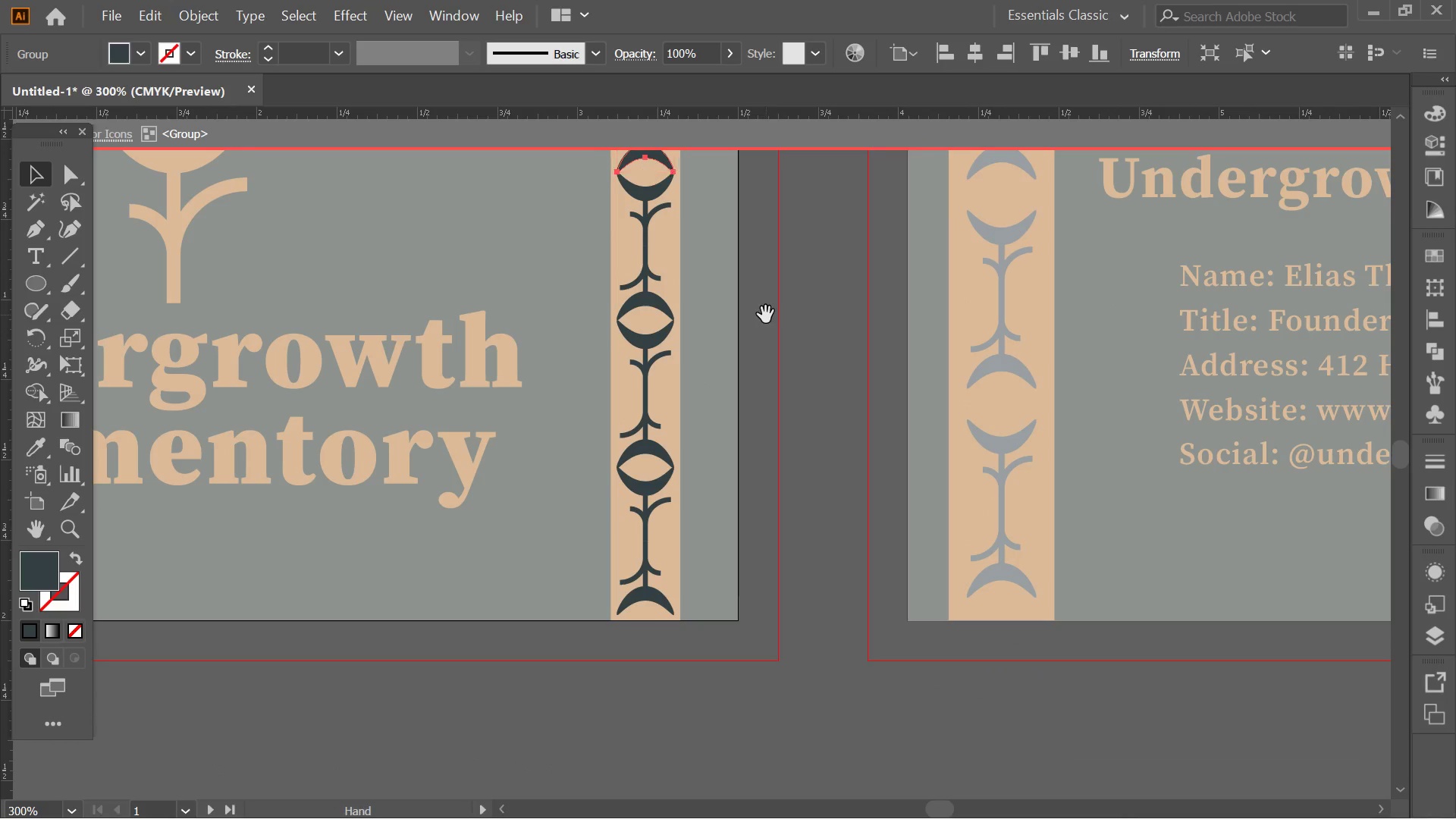 
key(Alt+AltLeft)
 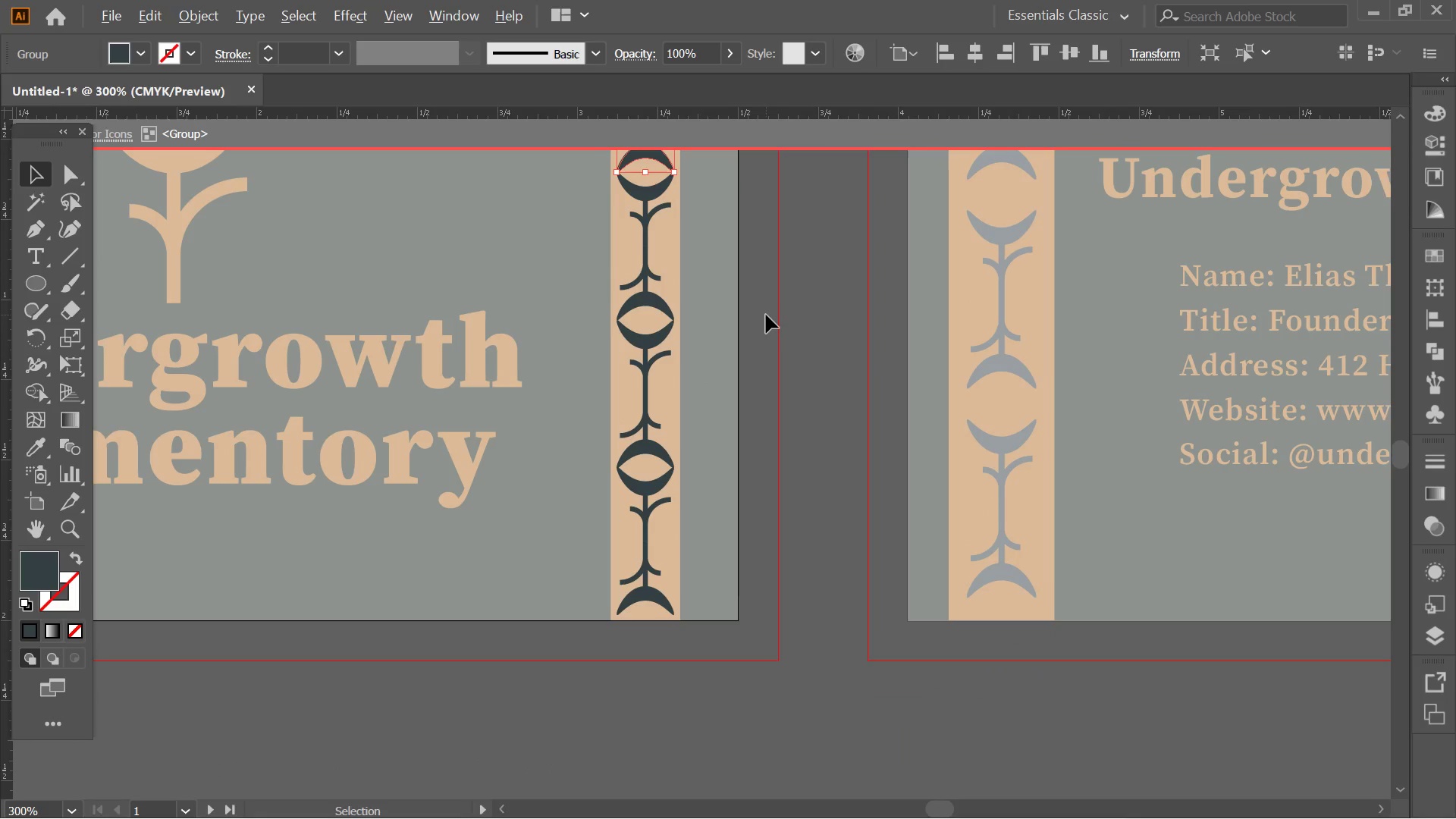 
hold_key(key=Space, duration=0.48)
 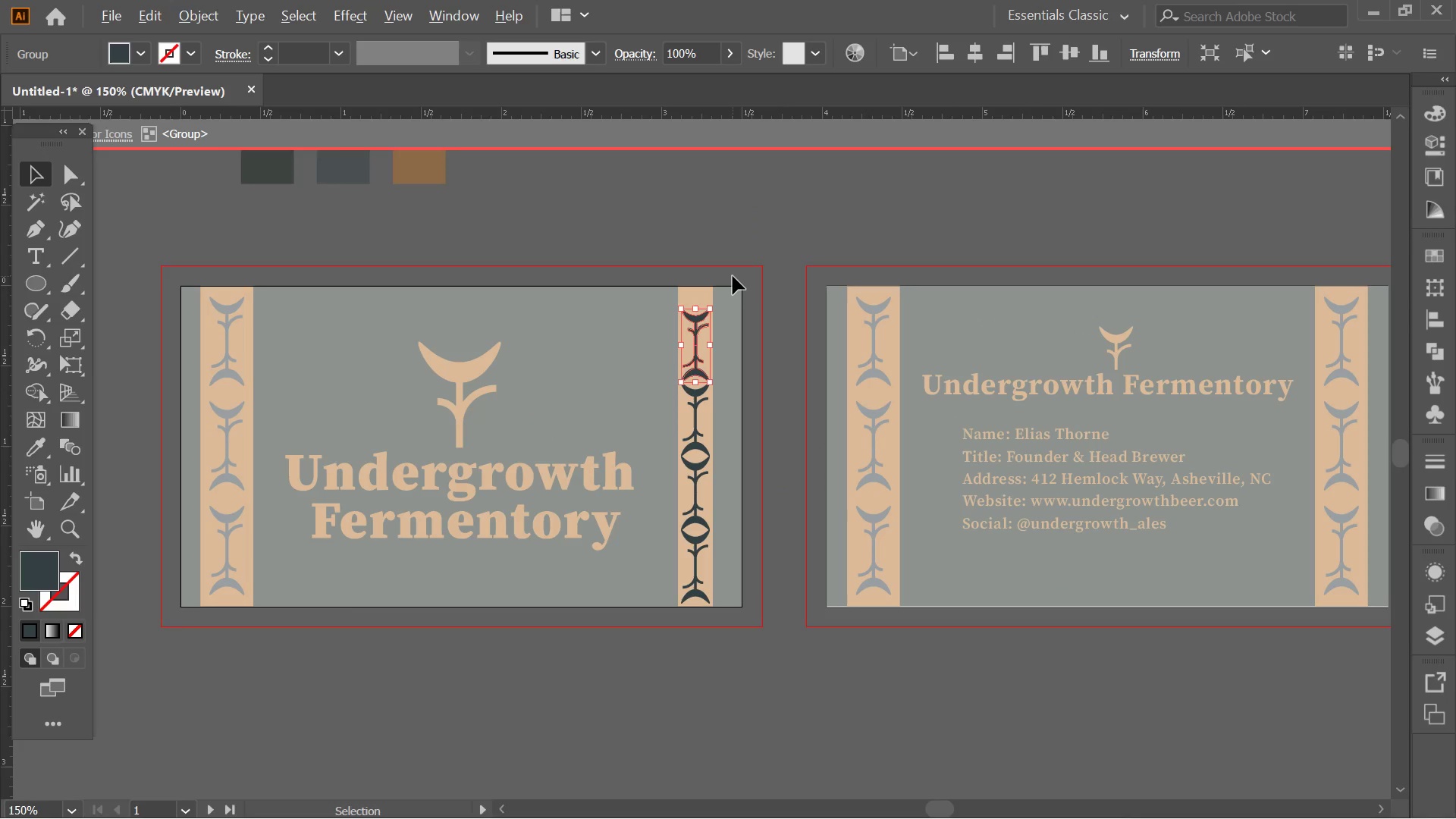 
left_click_drag(start_coordinate=[765, 344], to_coordinate=[749, 423])
 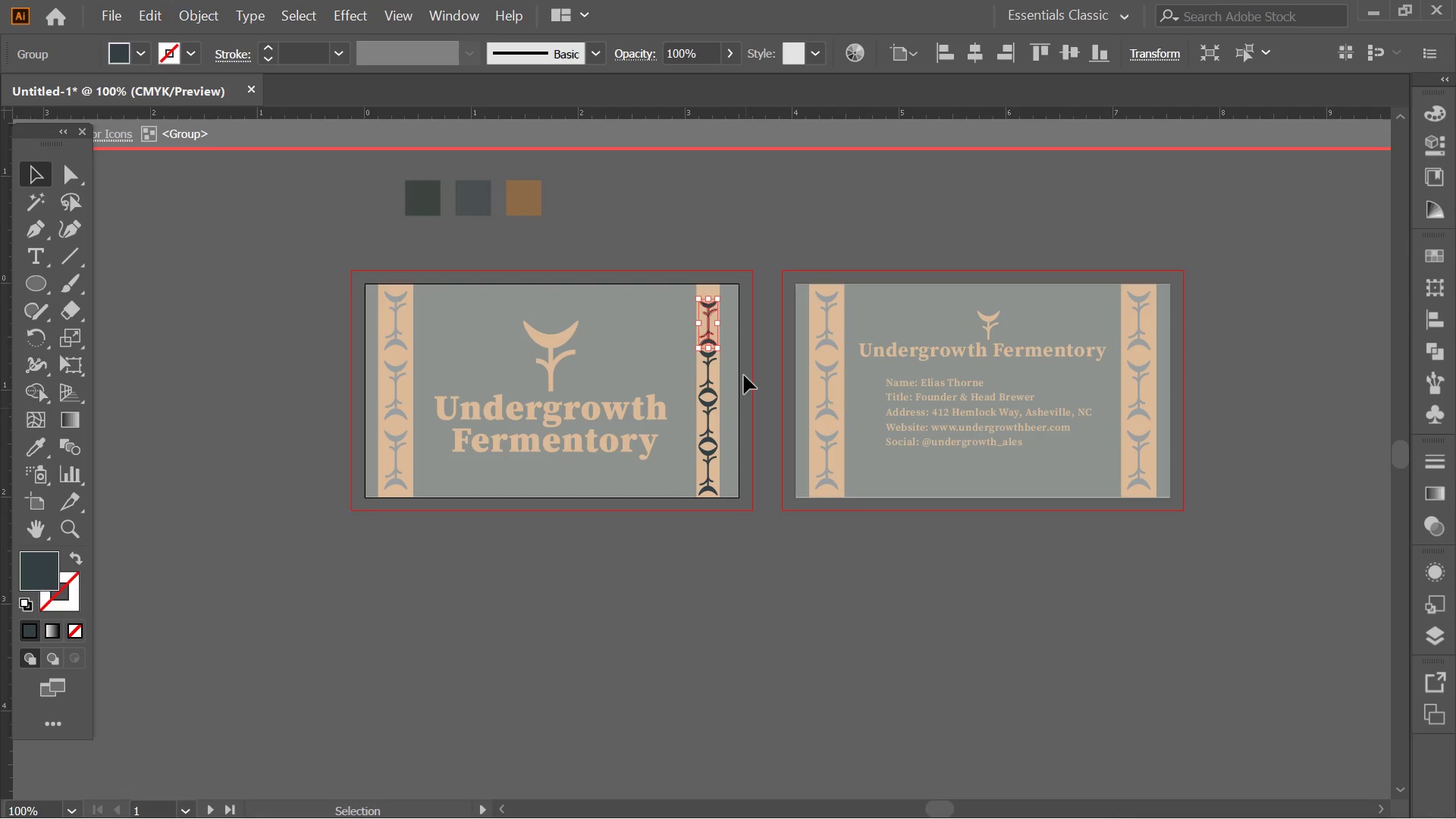 
scroll: coordinate [766, 315], scroll_direction: down, amount: 3.0
 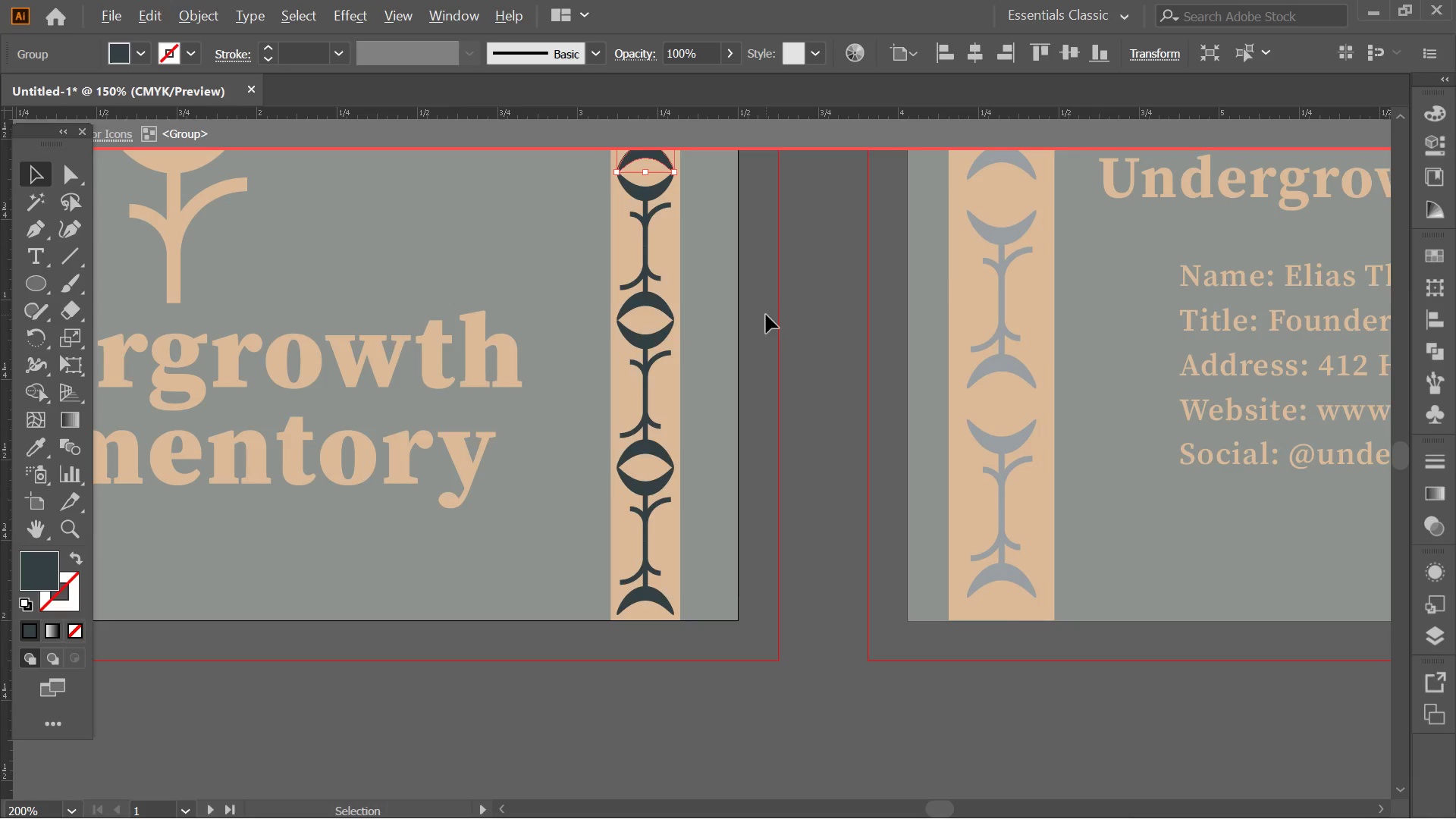 
hold_key(key=AltLeft, duration=0.38)
scroll: coordinate [733, 276], scroll_direction: up, amount: 1.0
 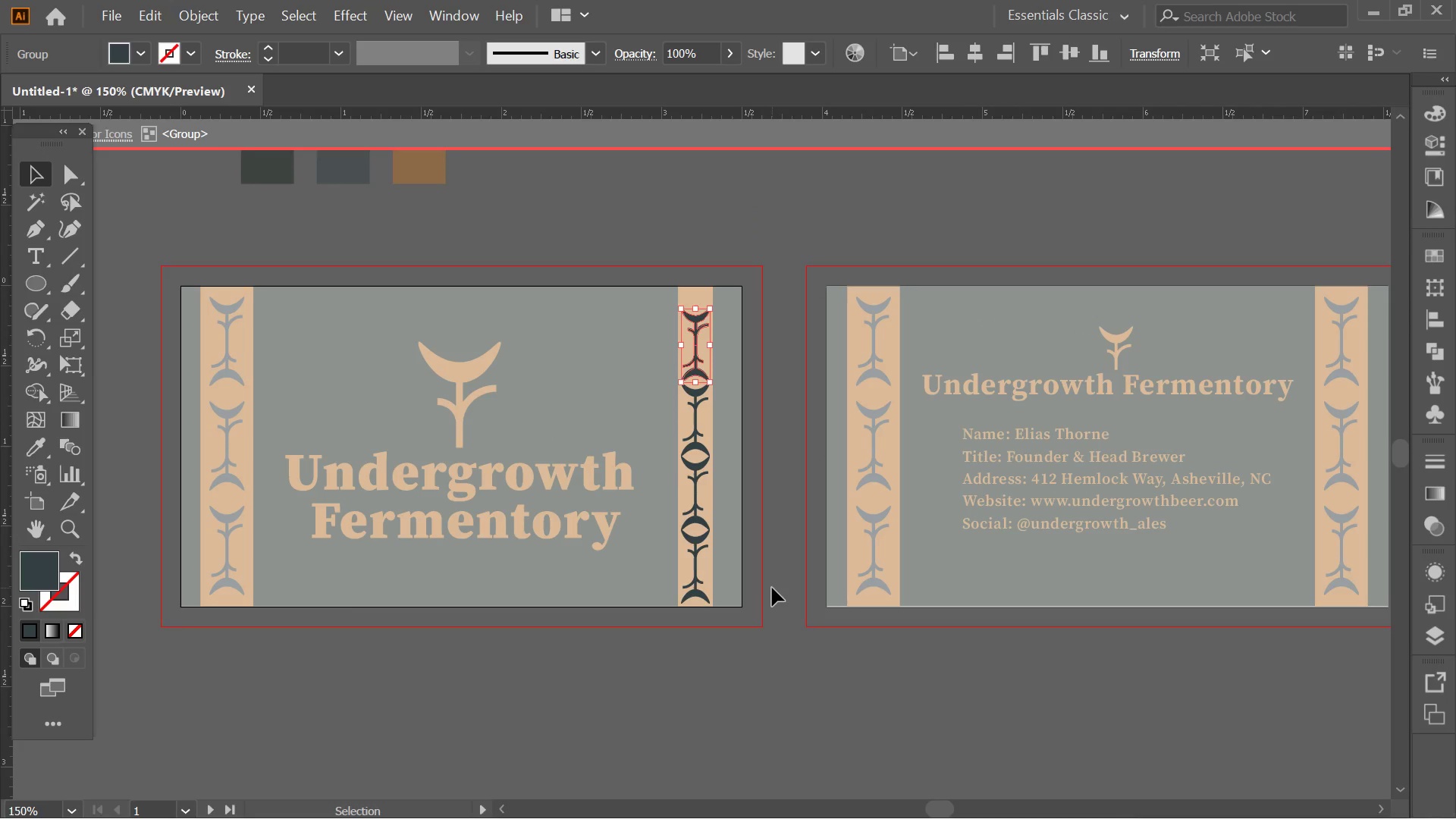 
hold_key(key=ShiftLeft, duration=0.42)
 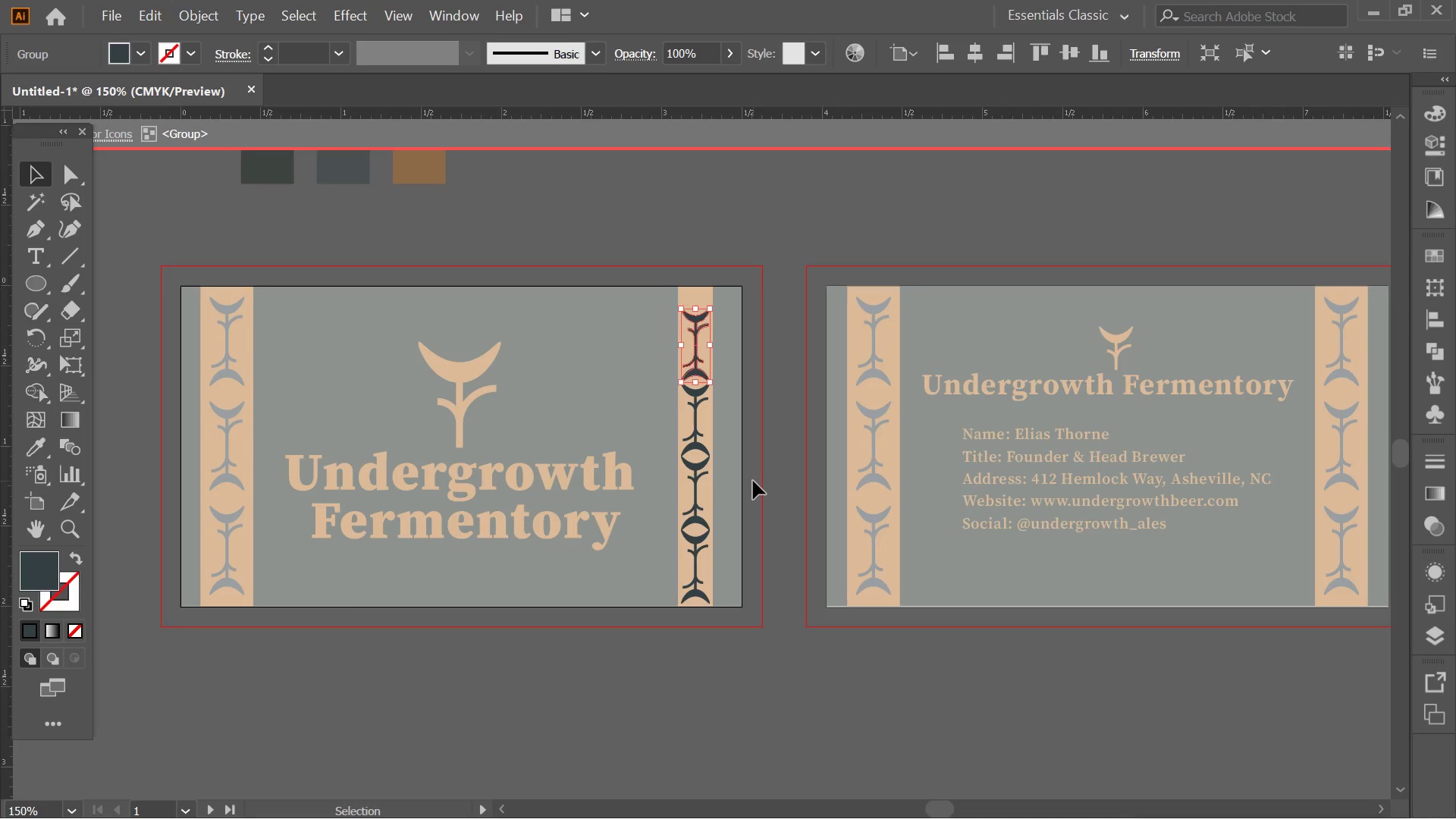 
double_click([753, 481])
 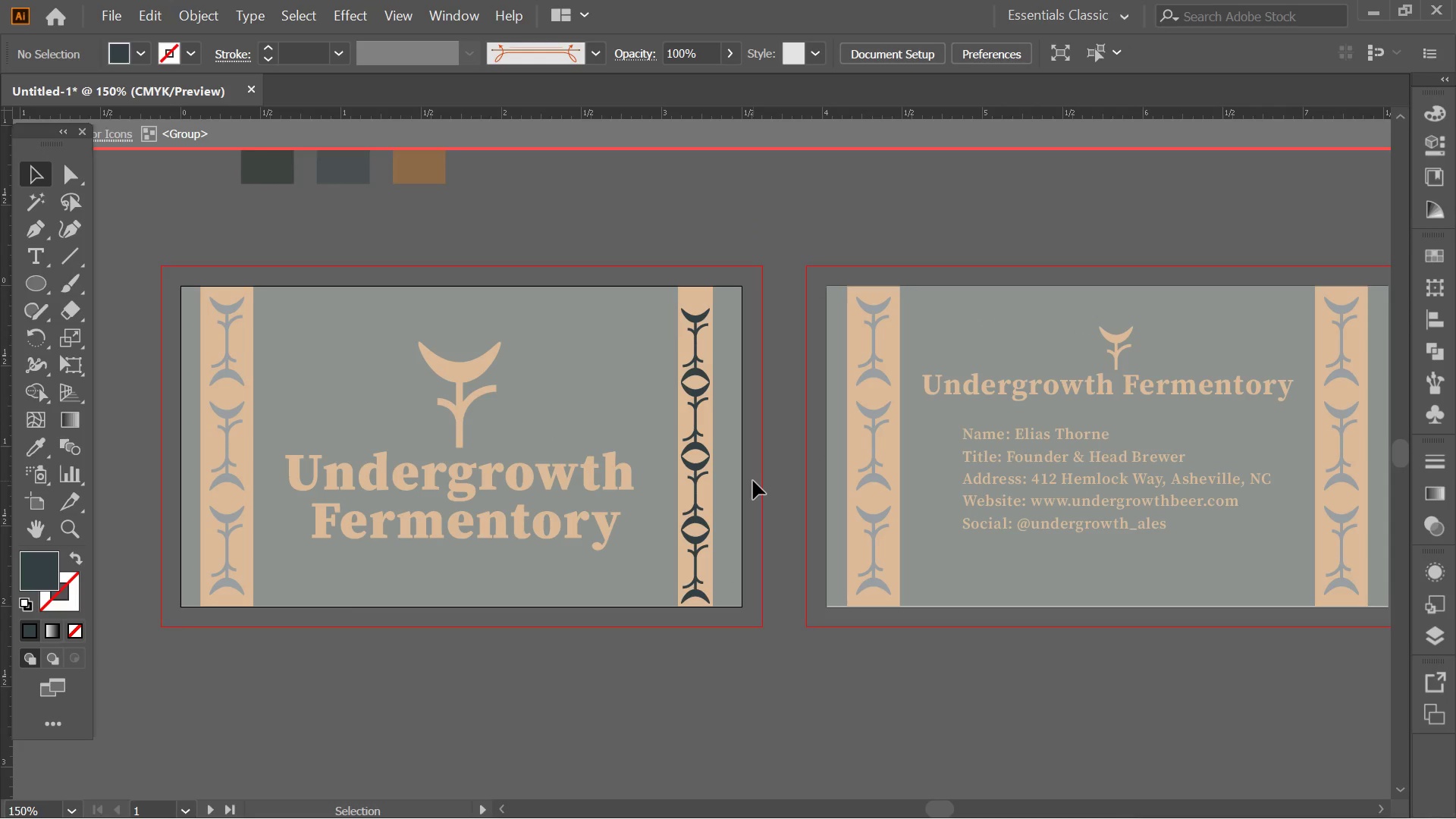 
triple_click([753, 481])
 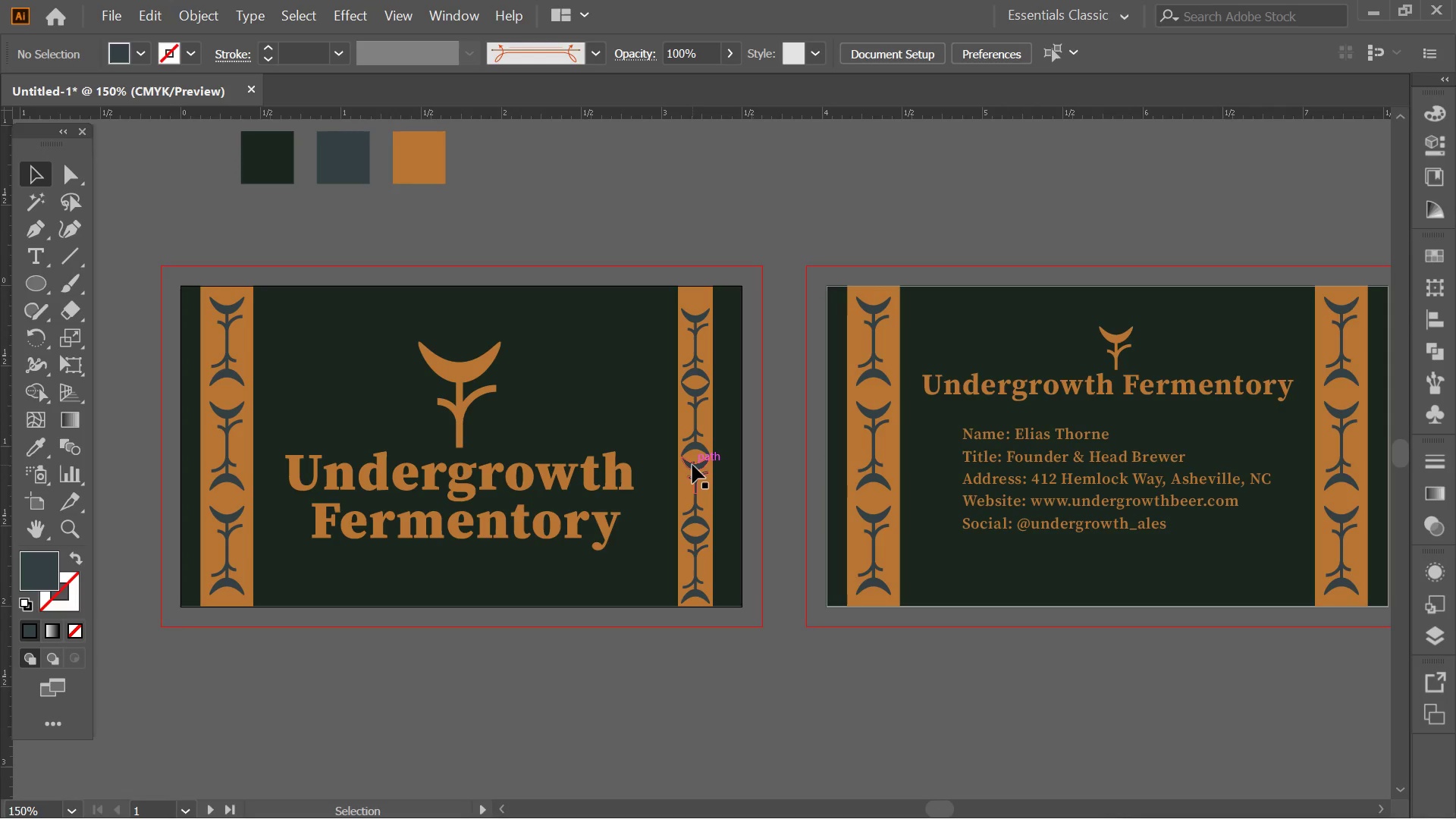 
left_click([692, 465])
 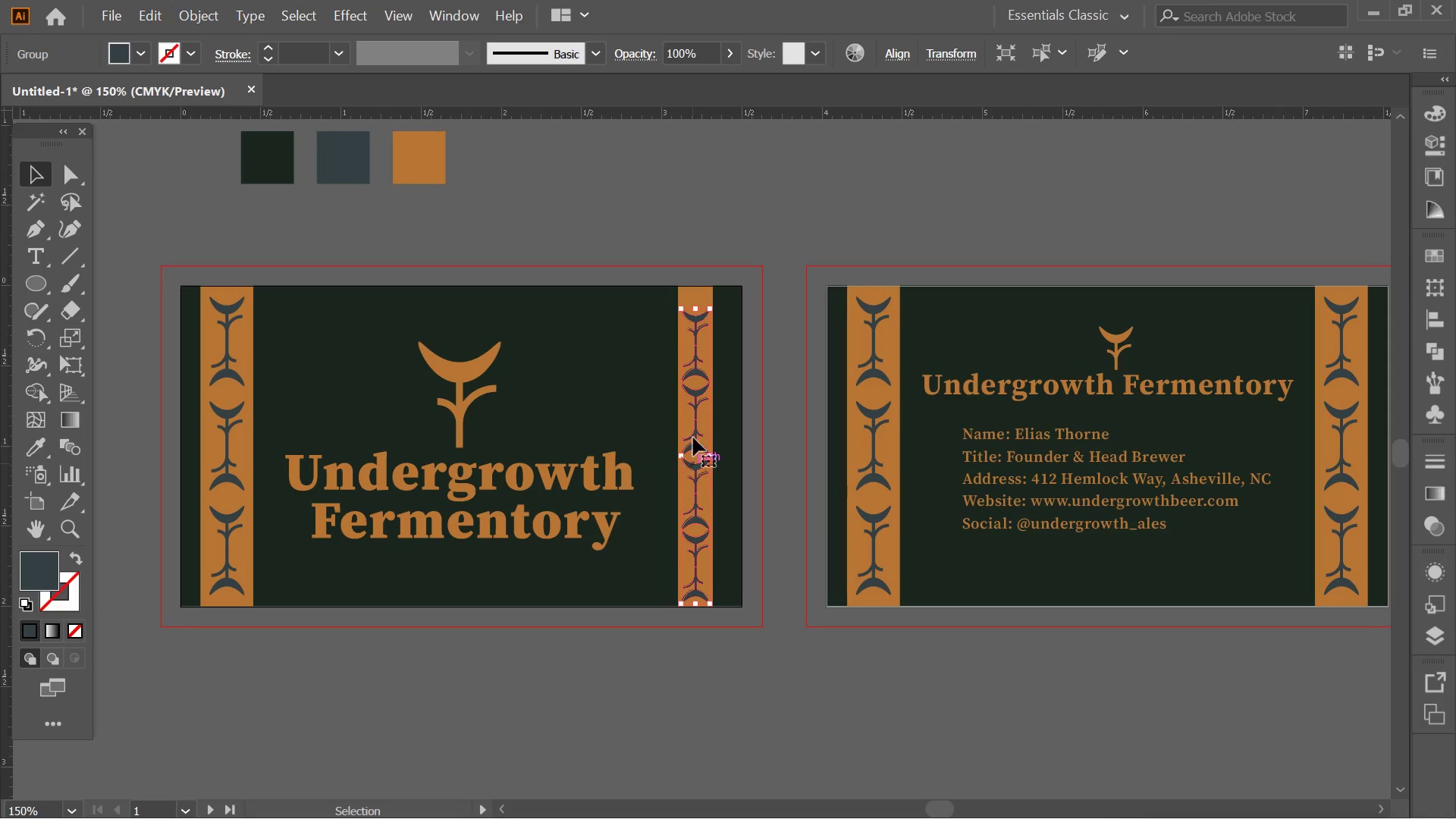 
hold_key(key=ShiftLeft, duration=0.83)
left_click([700, 291])
 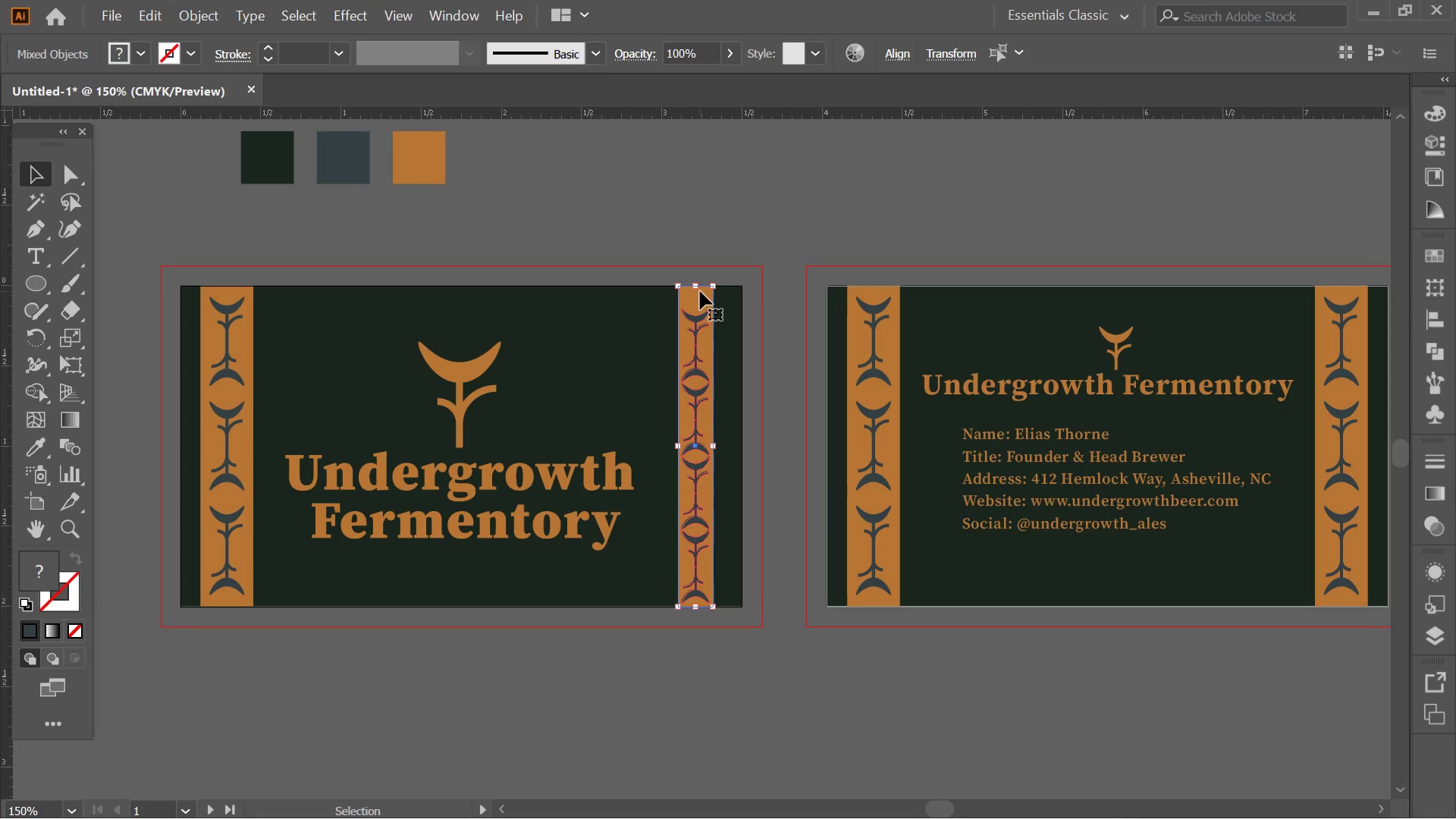 
left_click([700, 291])
 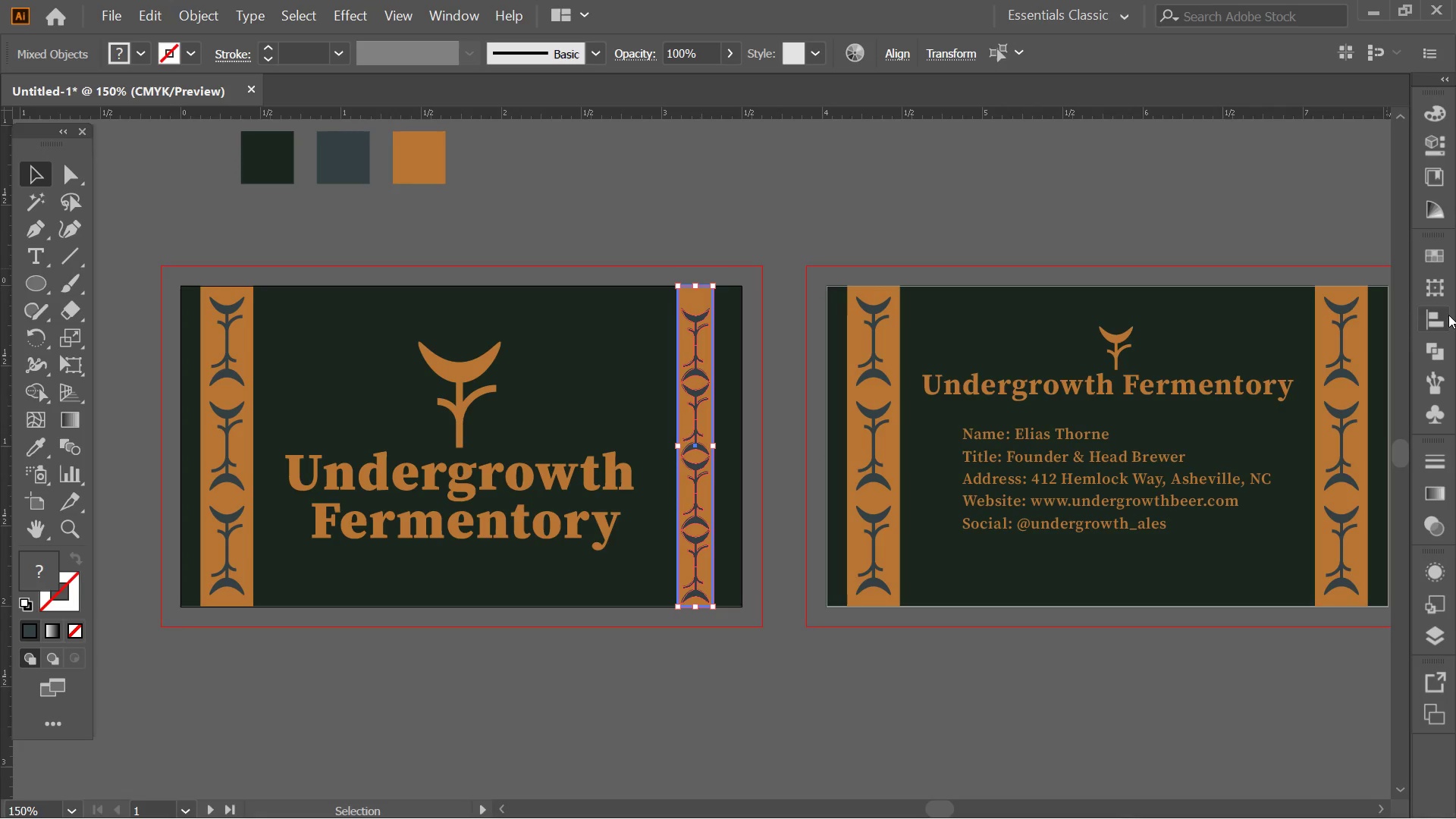 
left_click([1440, 316])
 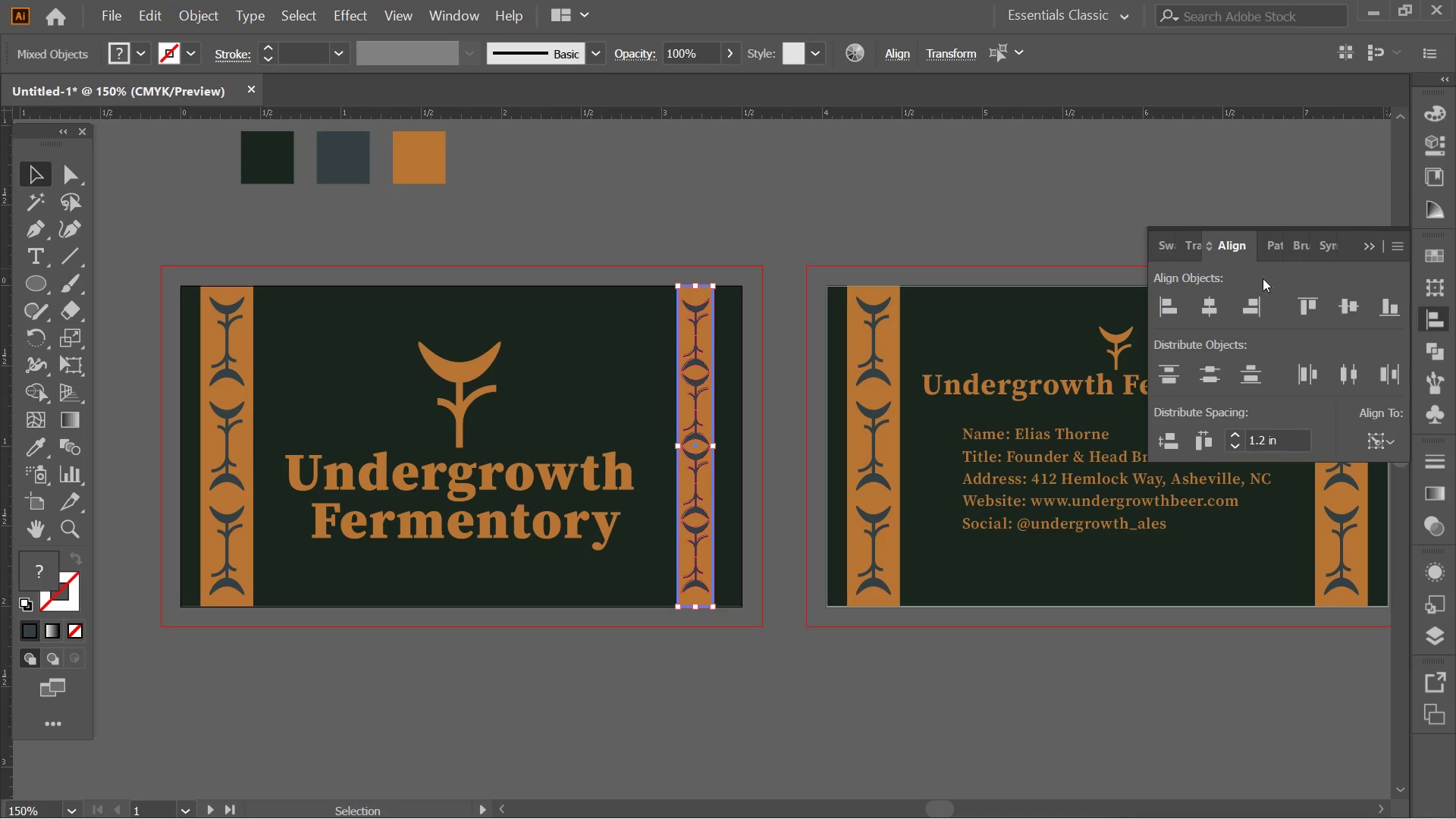 
double_click([882, 180])
 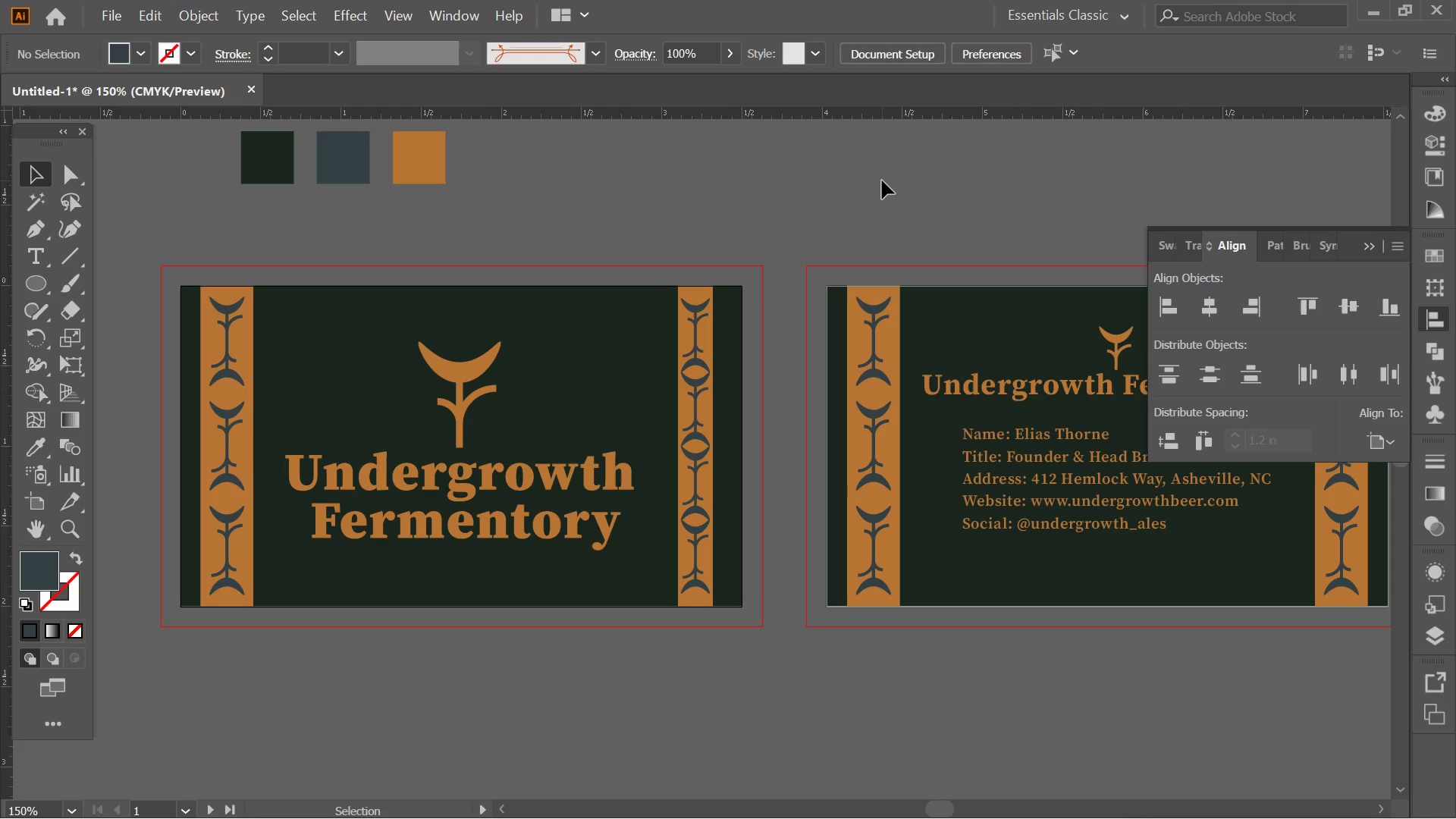 
left_click([882, 180])
 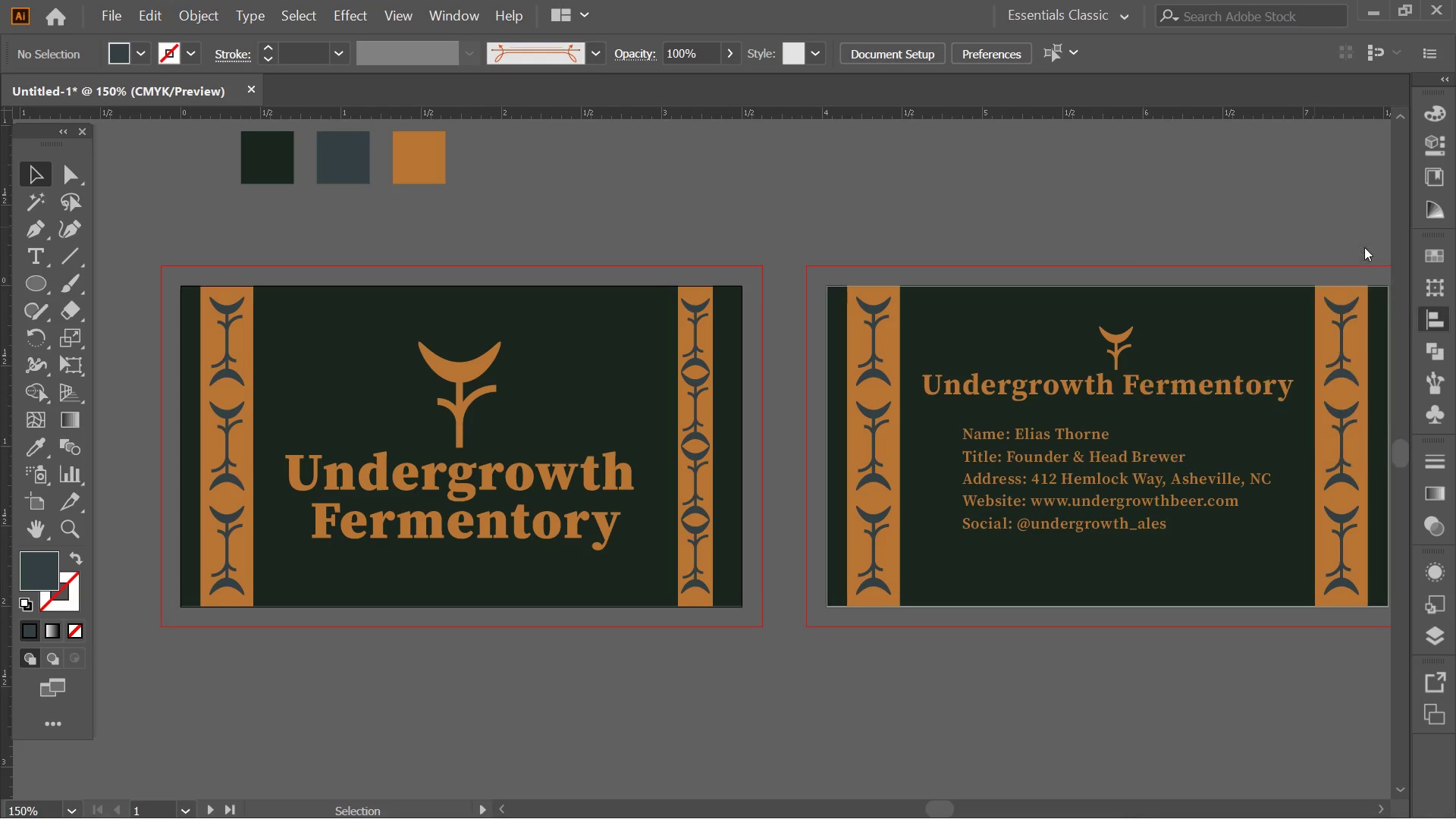 
double_click([910, 189])
 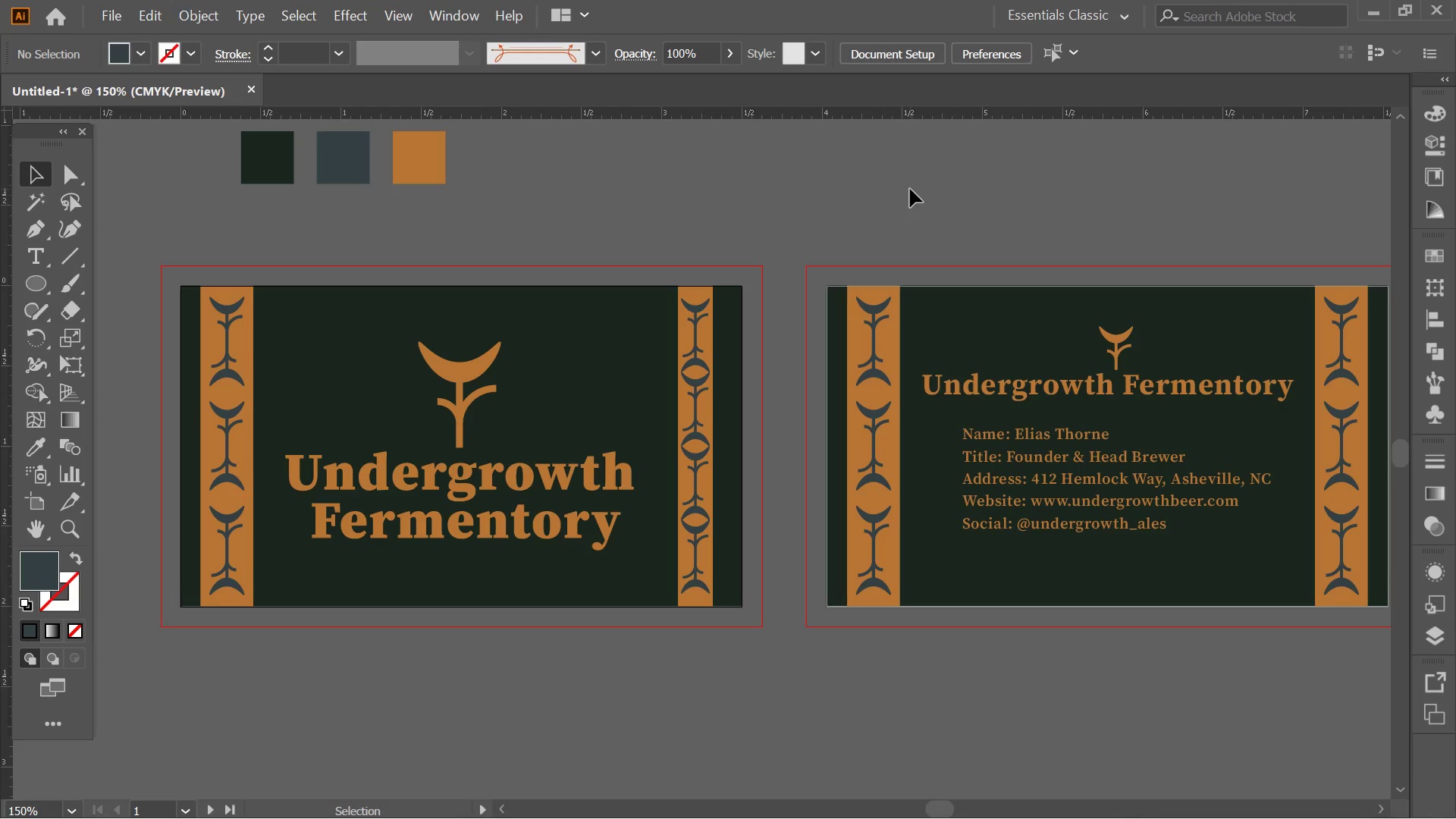 
hold_key(key=Space, duration=0.58)
 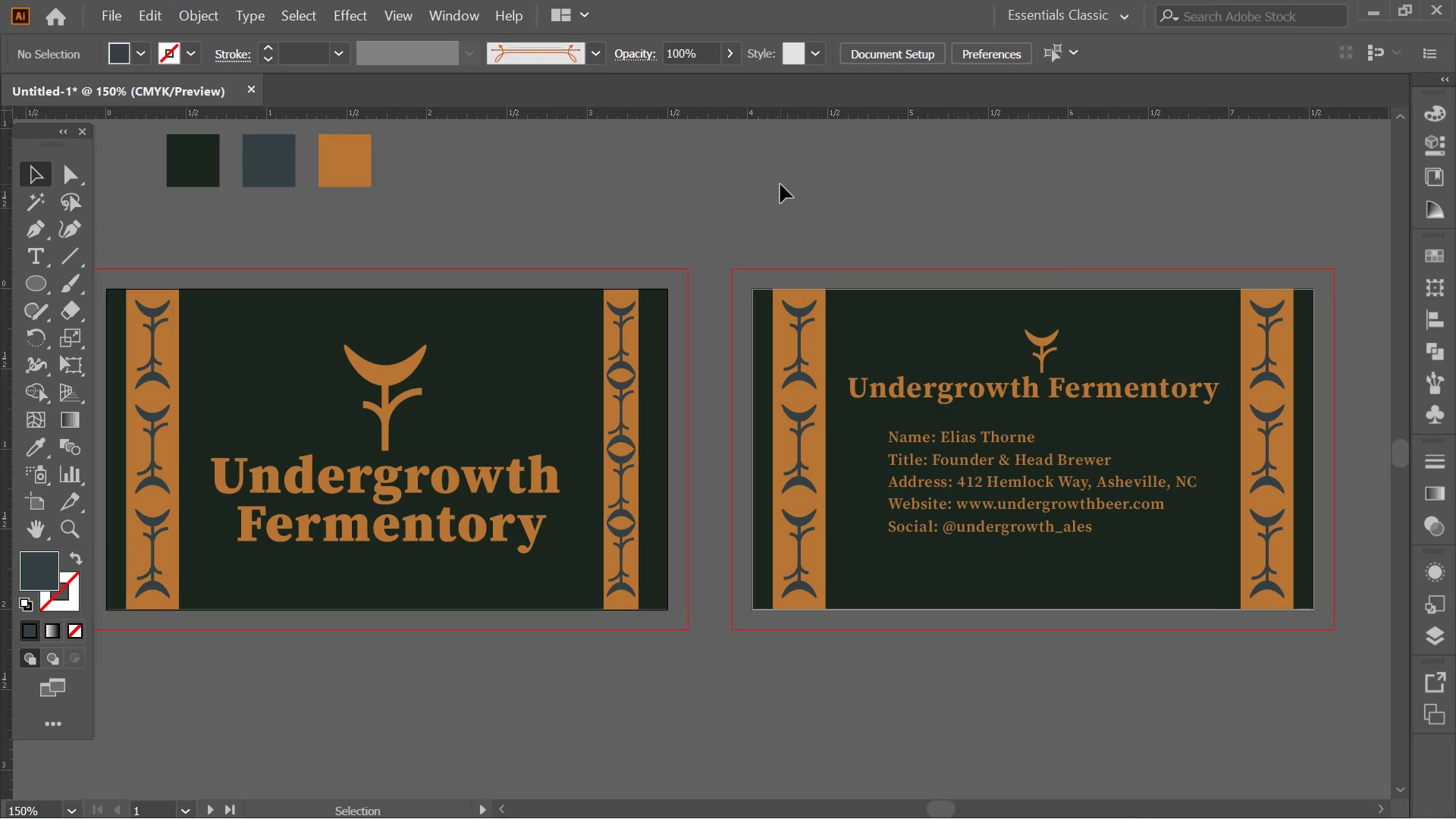 
left_click_drag(start_coordinate=[853, 182], to_coordinate=[780, 184])
 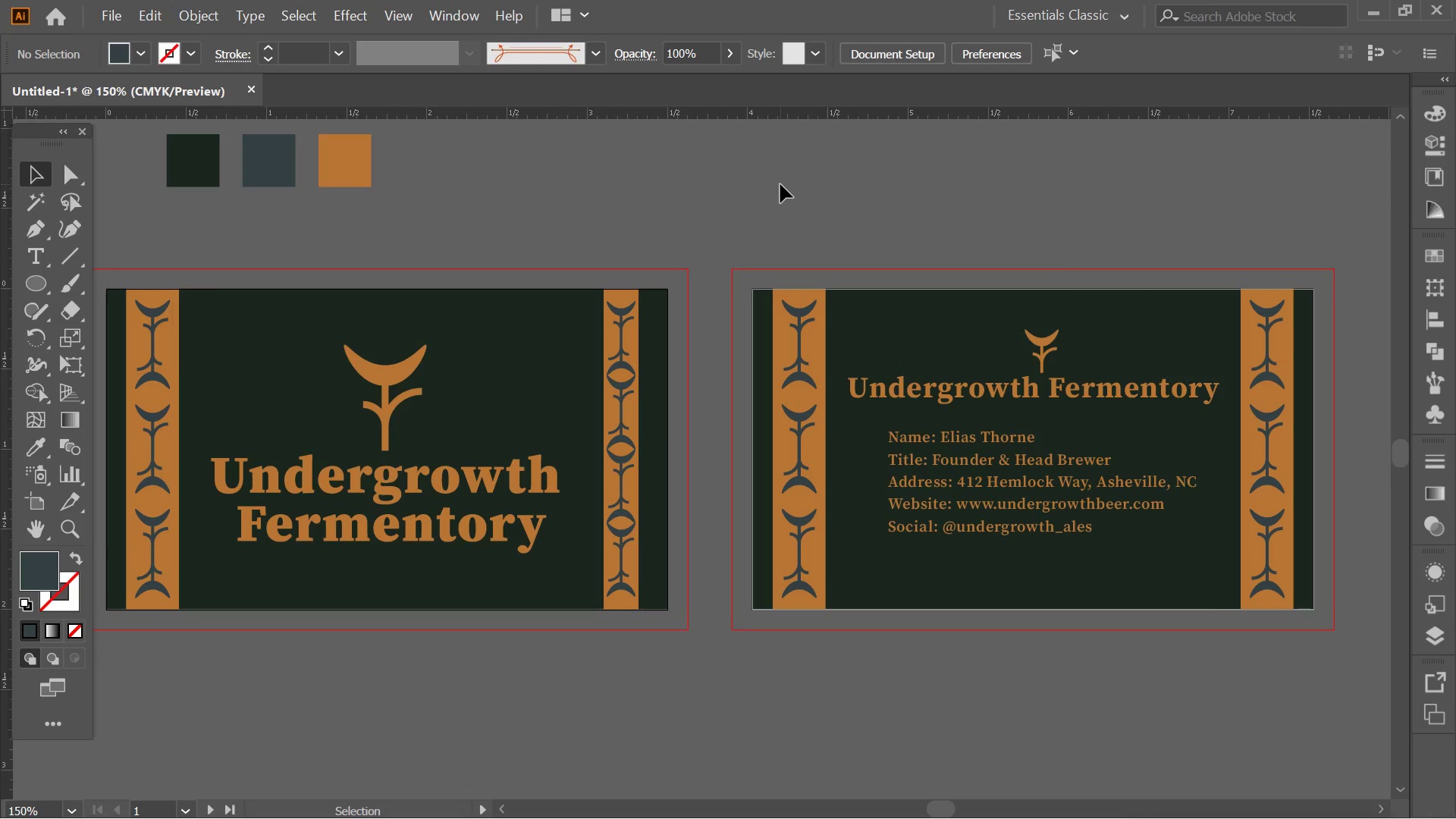 
left_click([621, 418])
 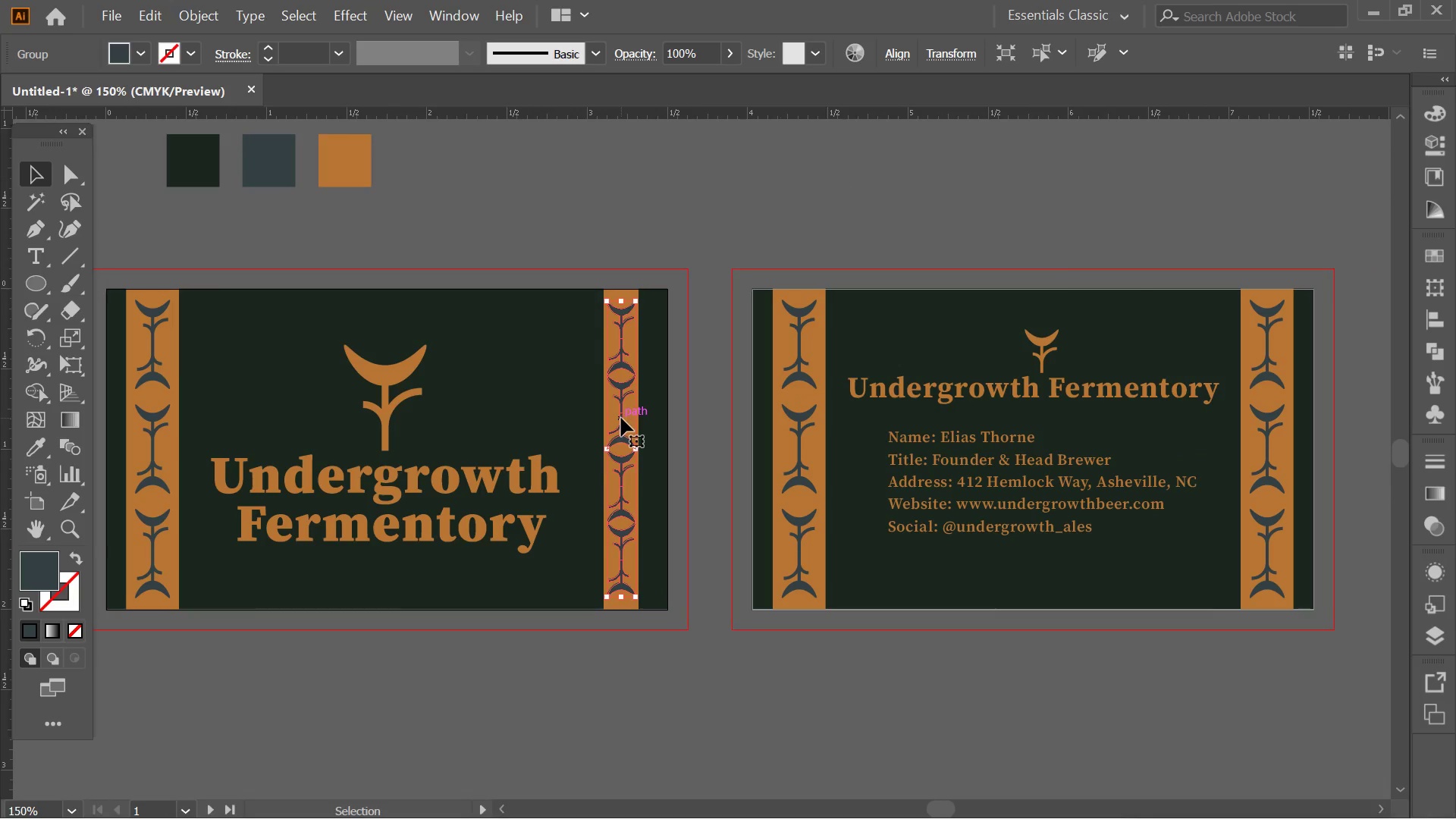 
key(Control+Z)
 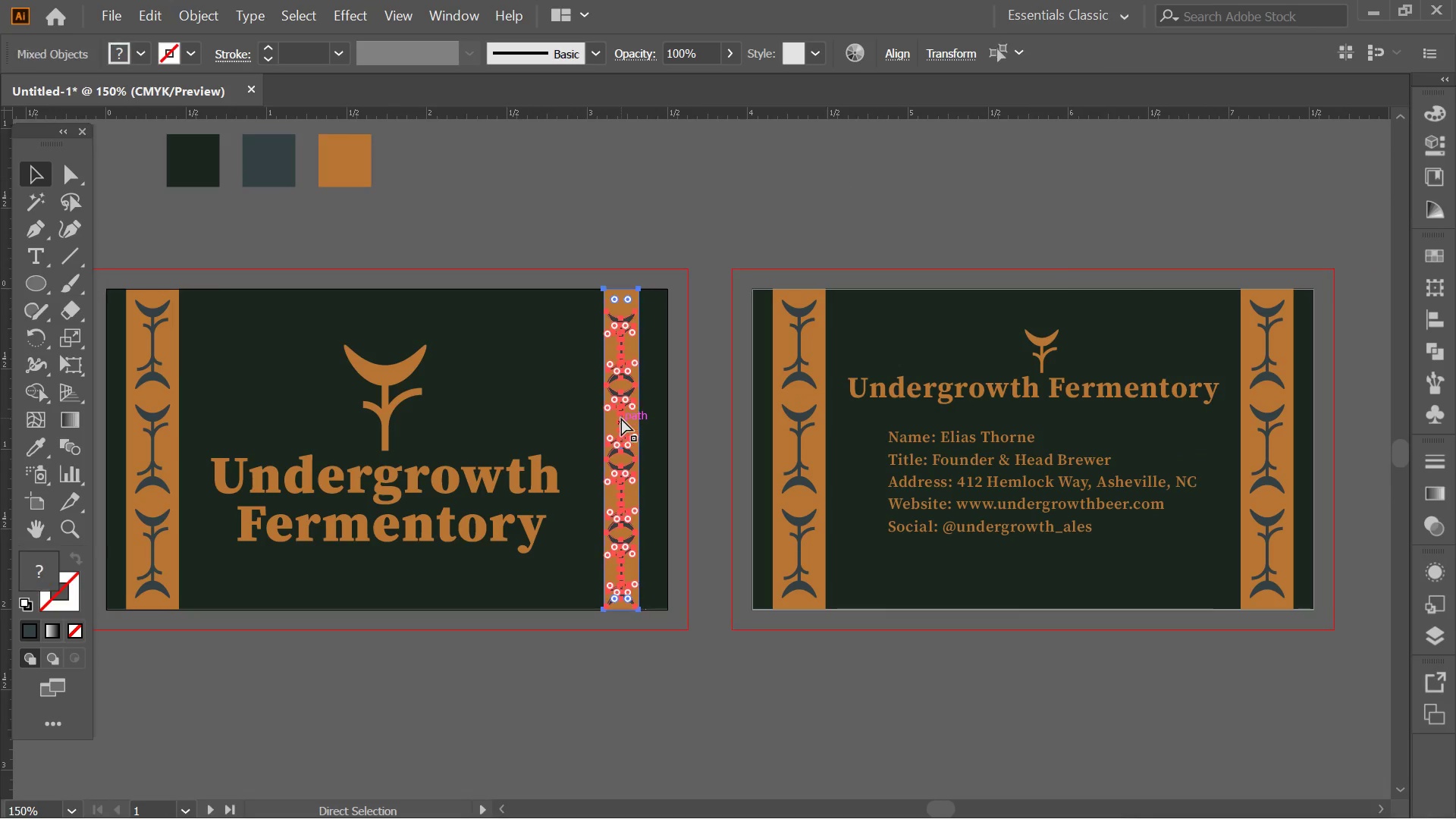 
key(Control+Z)
 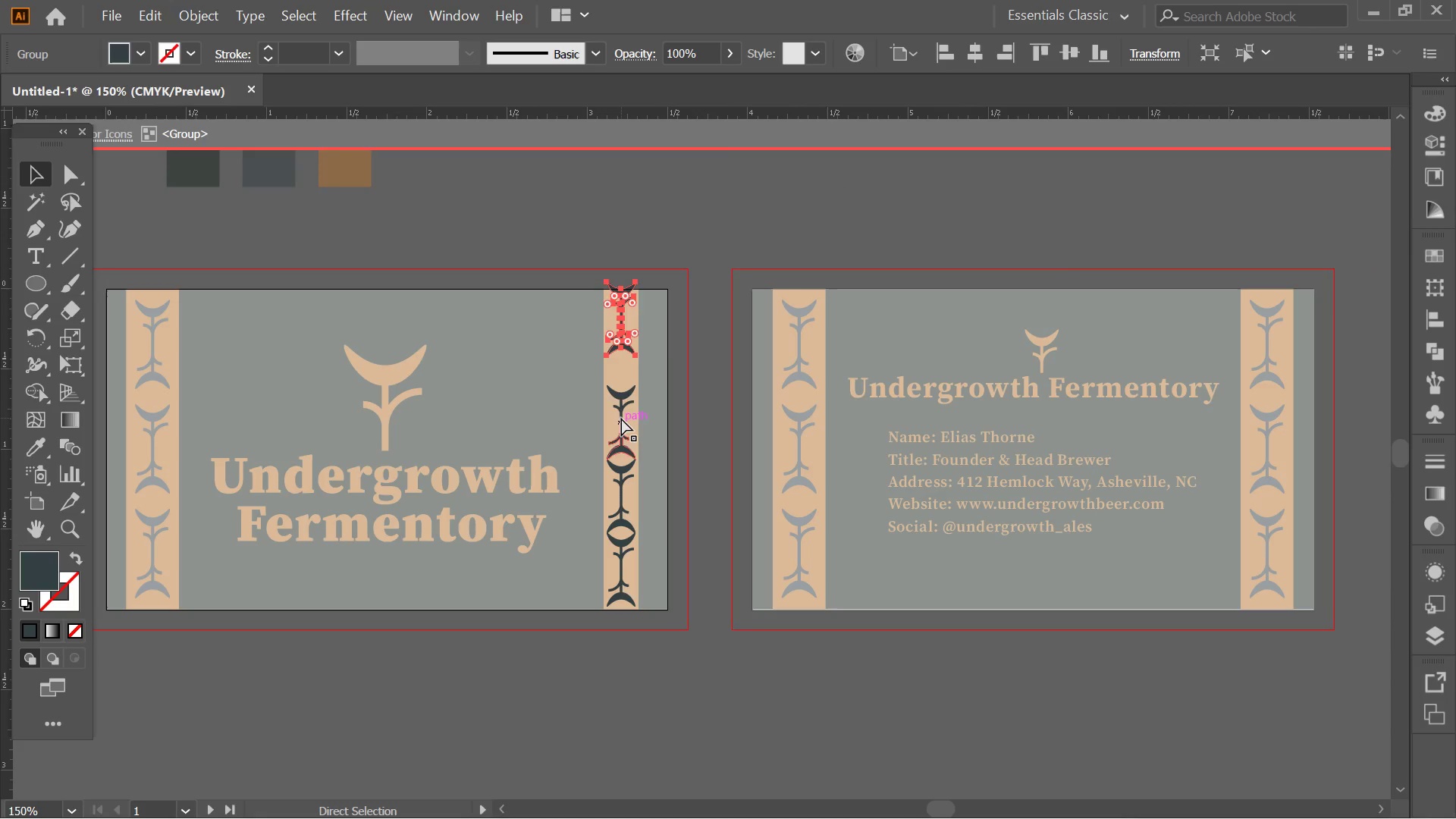 
key(Control+Z)
 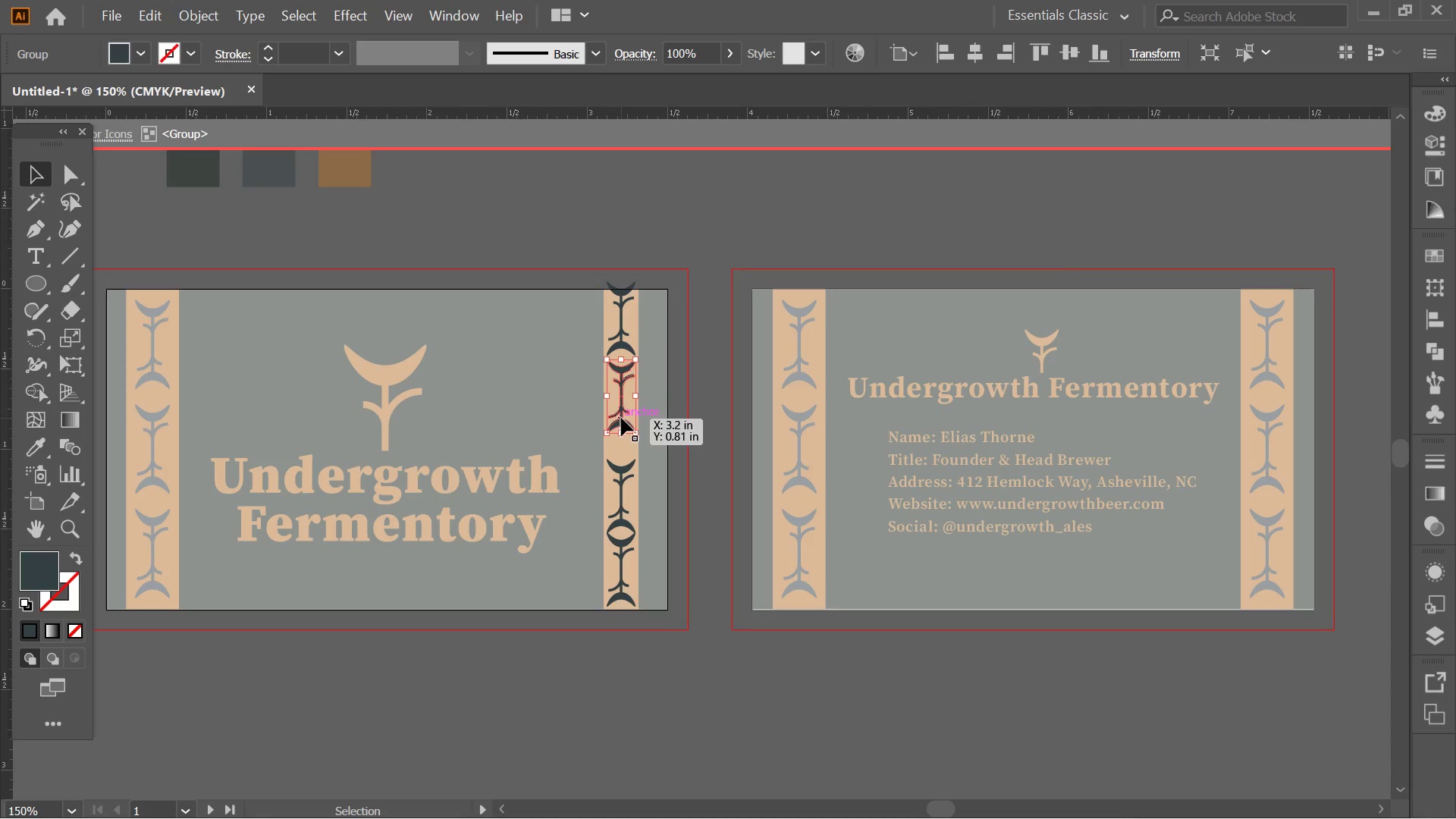 
key(Control+Z)
 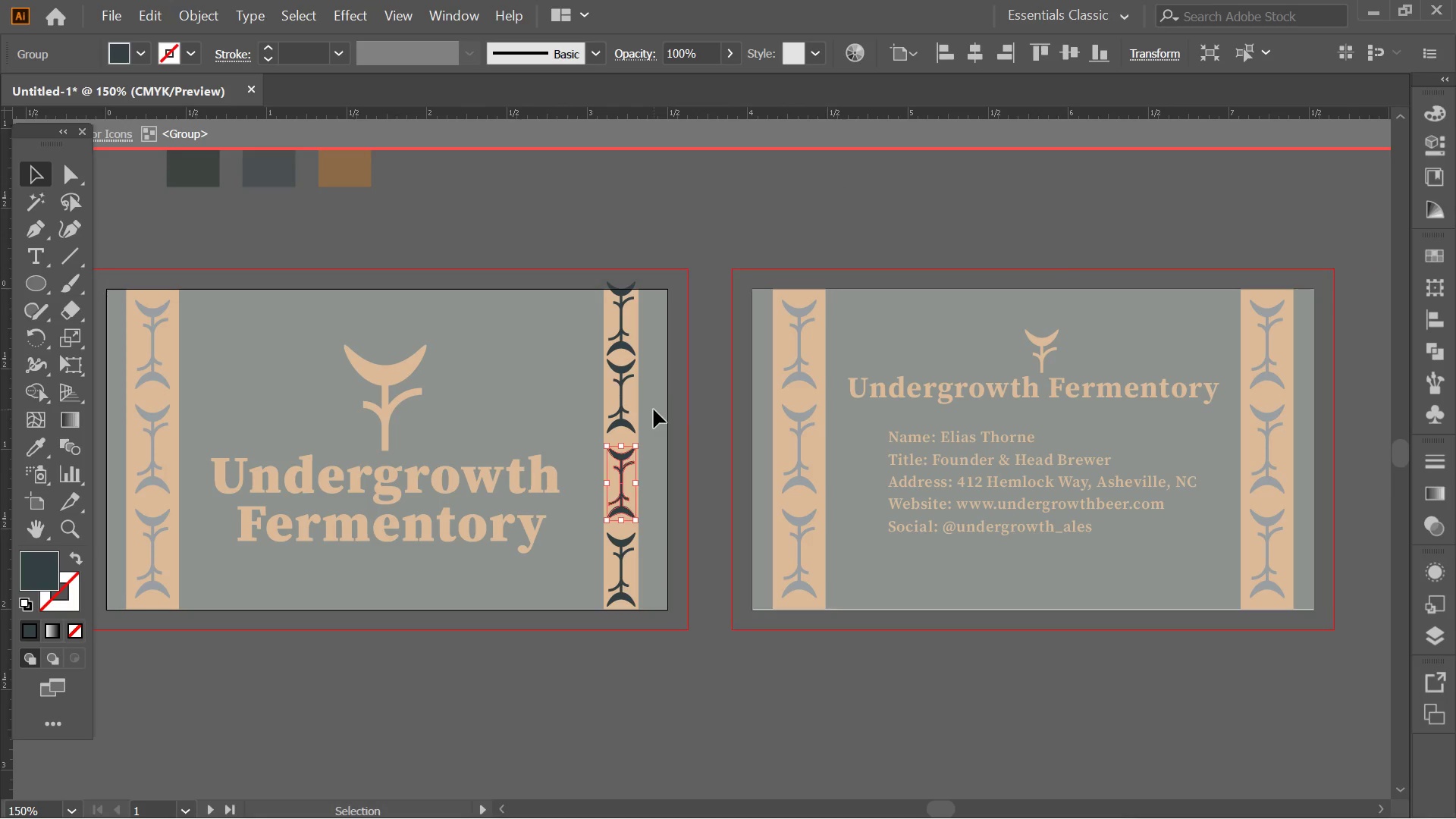 
key(Control+Z)
 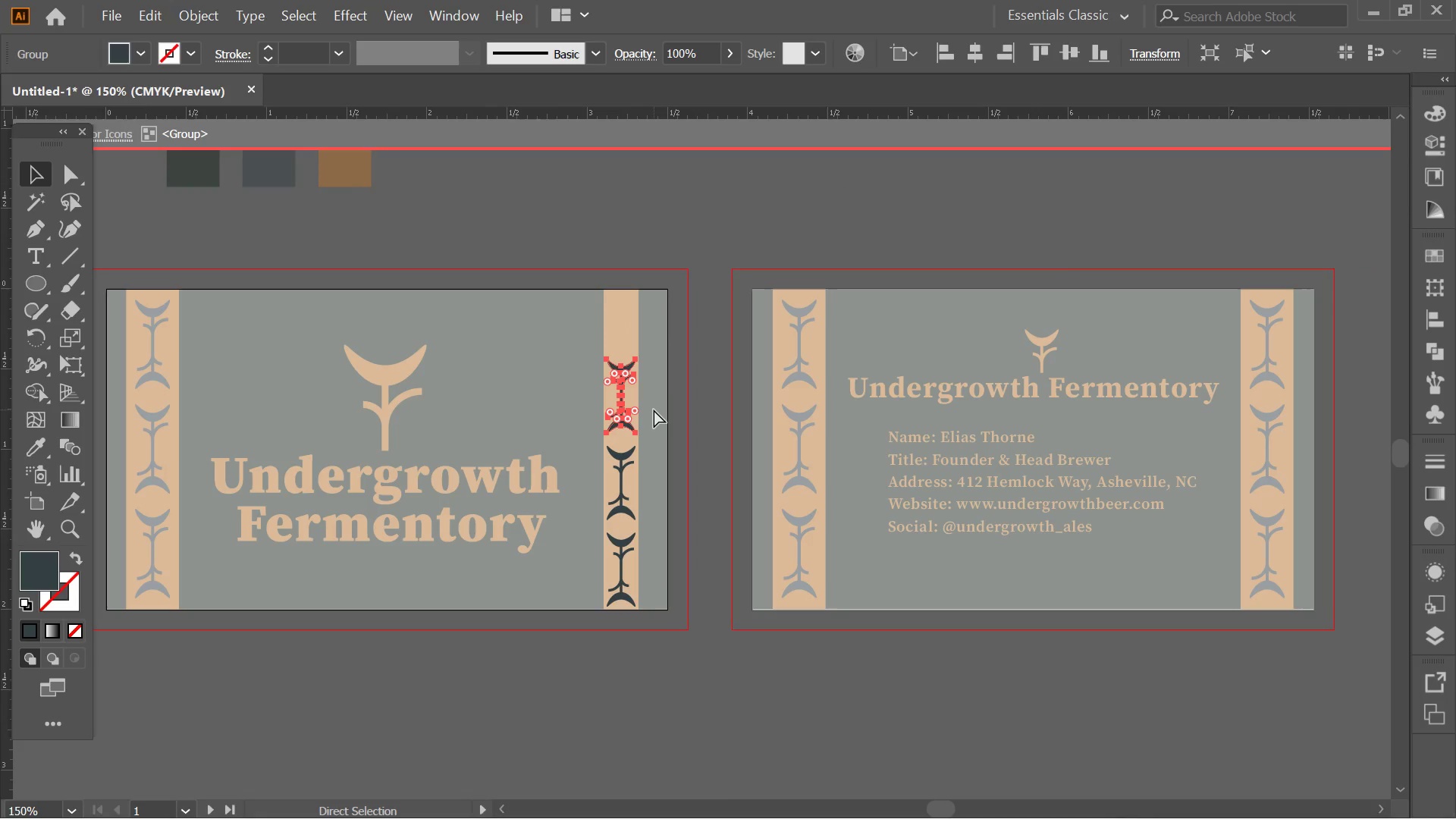 
key(Control+Z)
 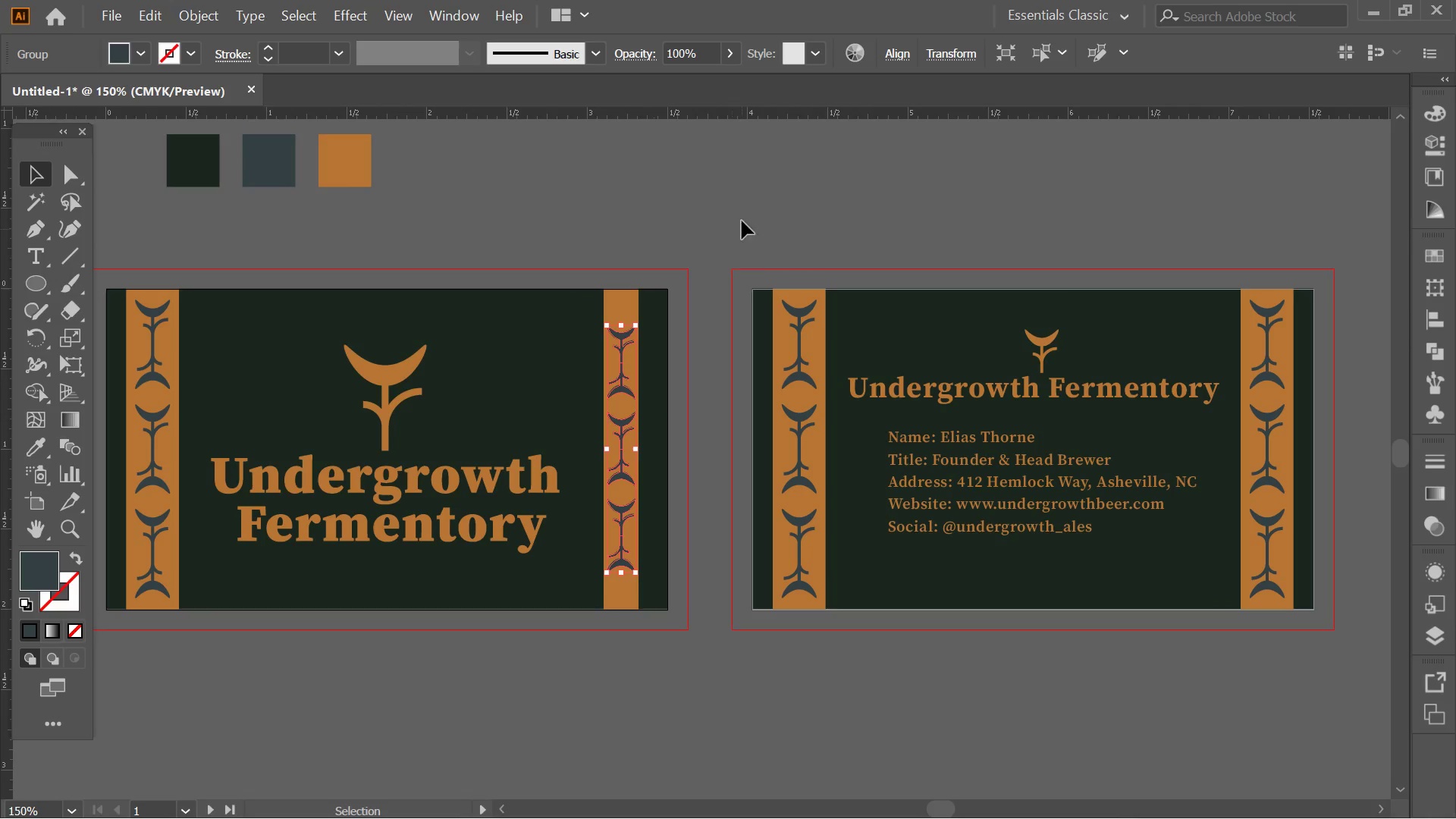 
double_click([745, 200])
 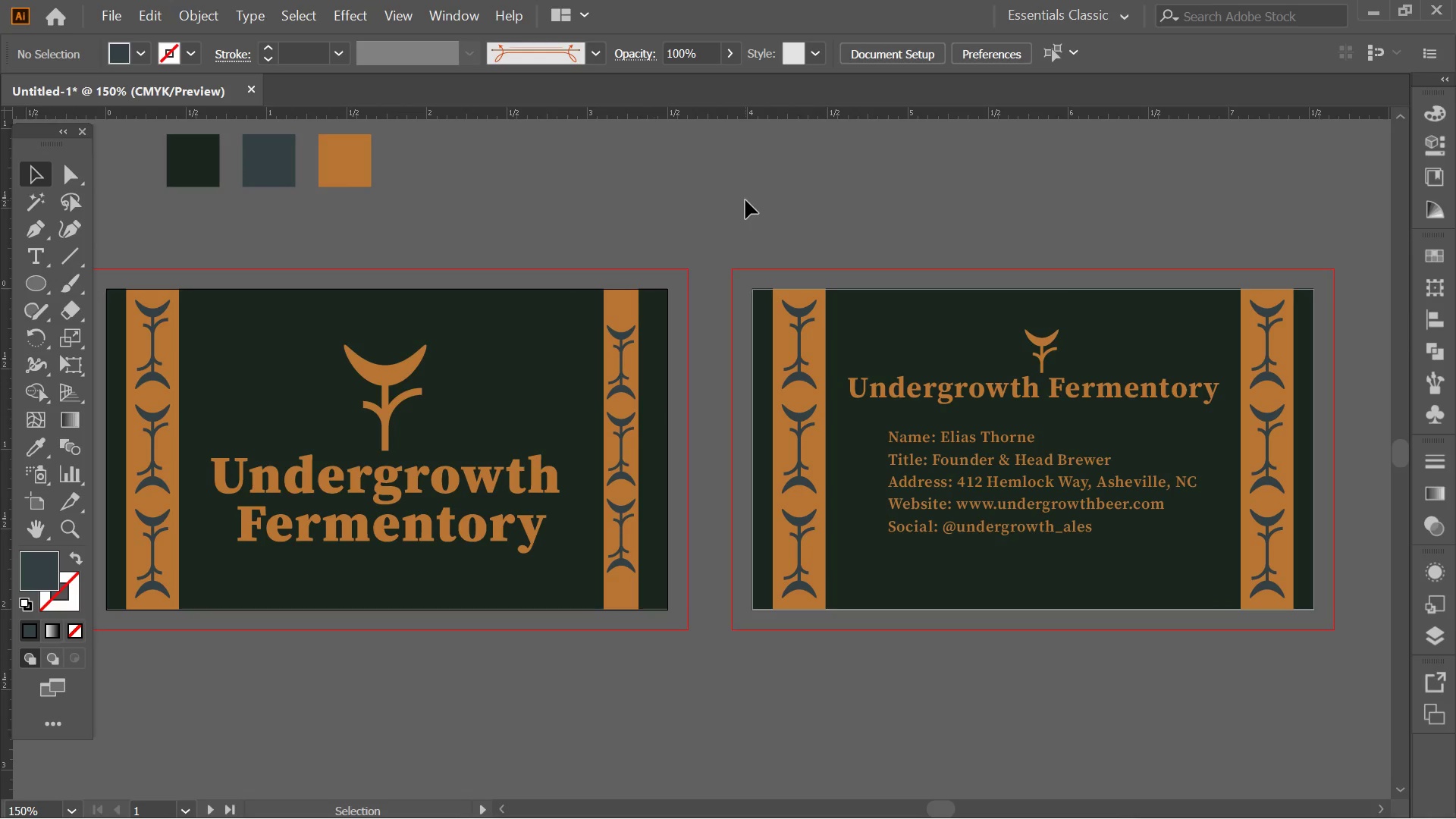 
triple_click([745, 200])
 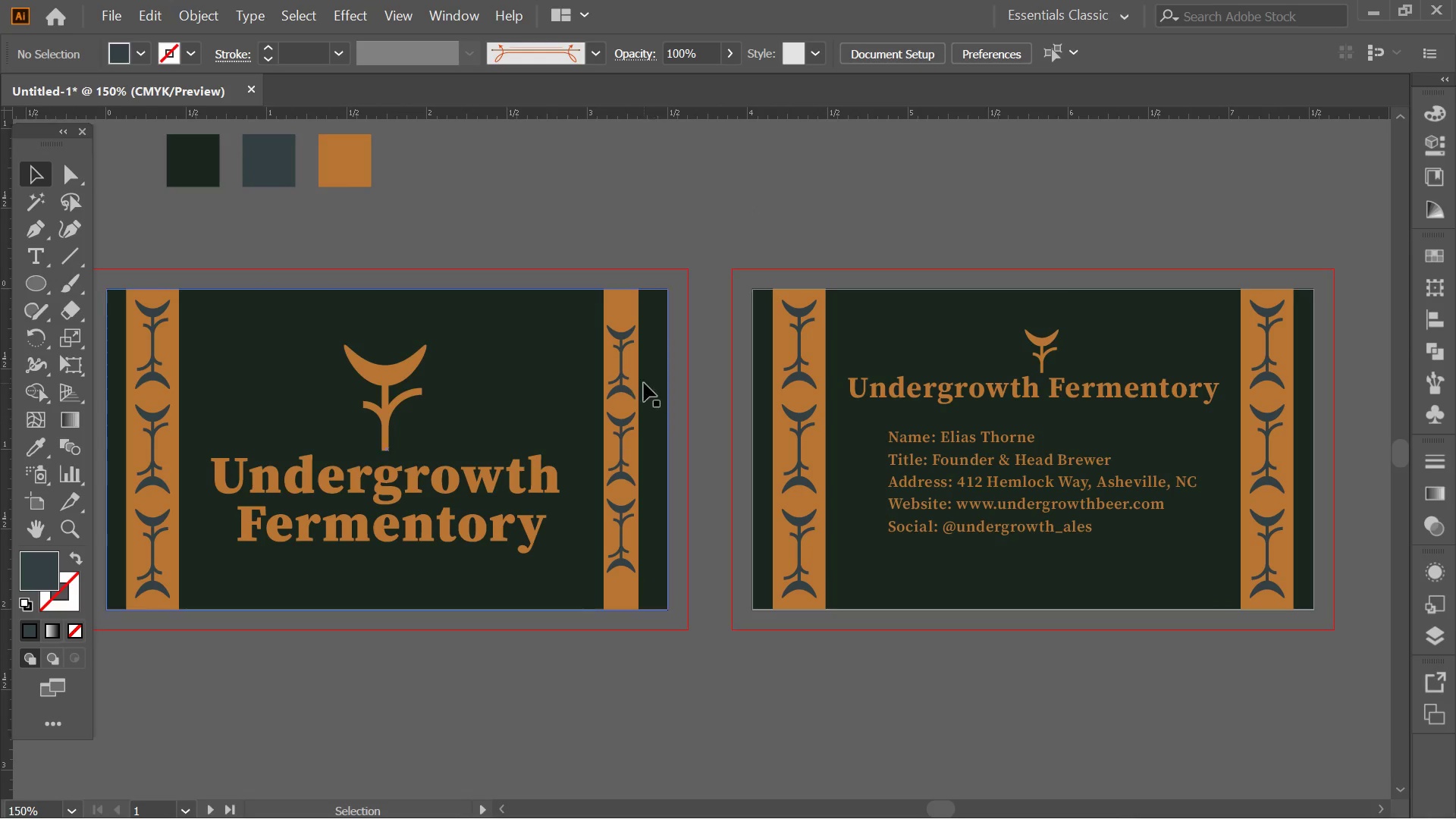 
left_click([616, 367])
 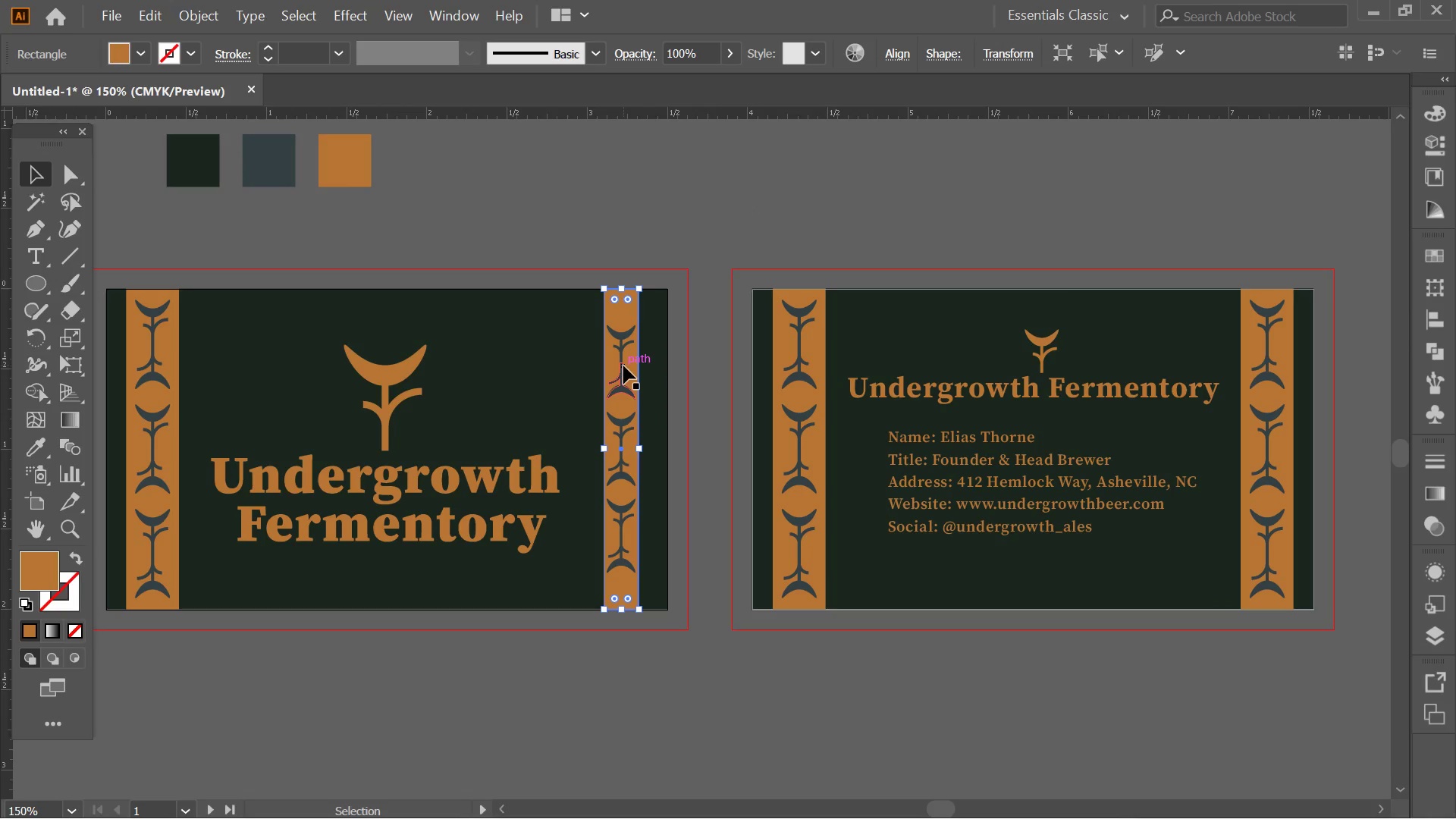 
left_click([623, 366])
 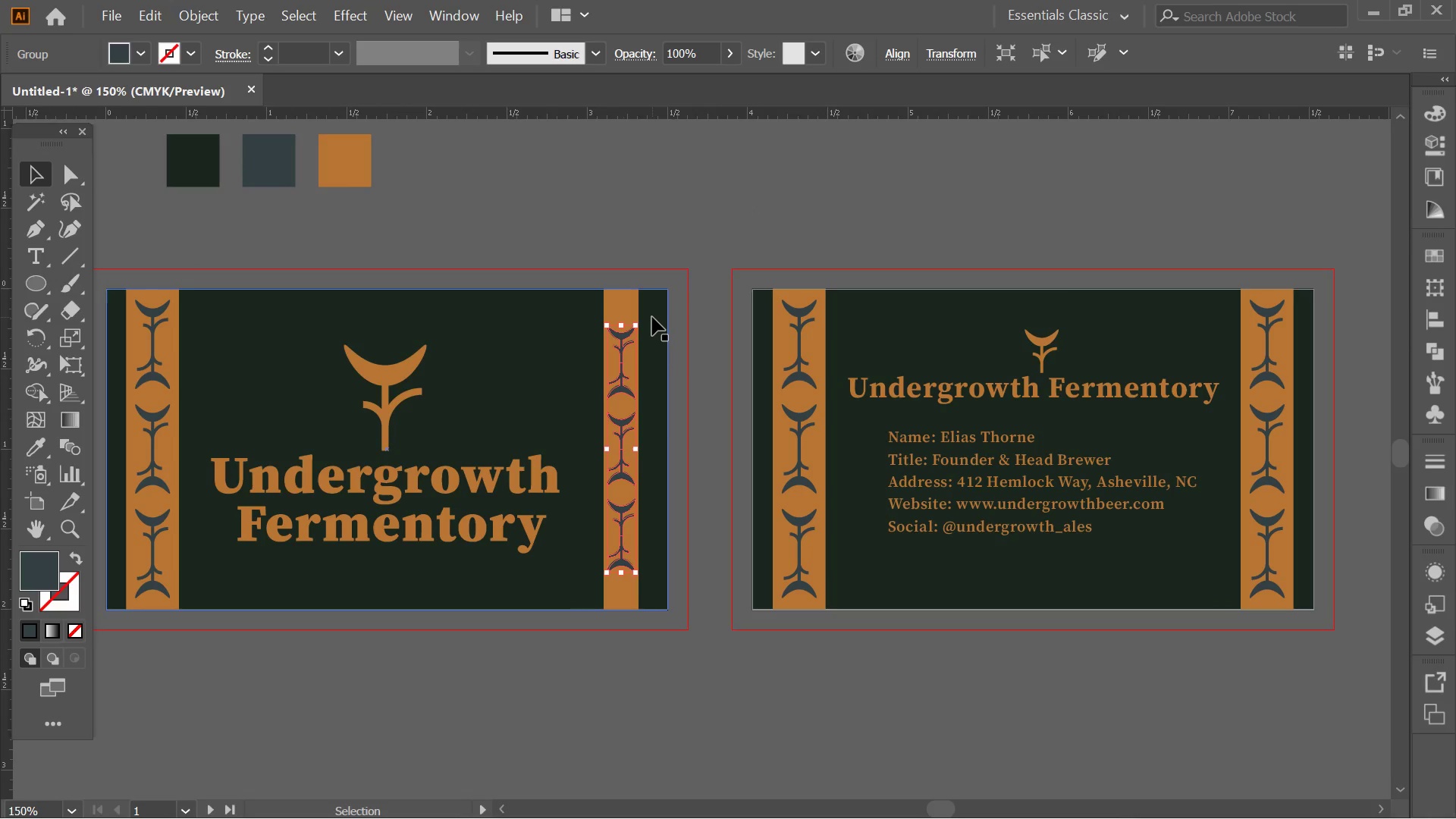 
hold_key(key=ShiftLeft, duration=5.67)
hold_key(key=AltLeft, duration=5.61)
left_click_drag(start_coordinate=[637, 322], to_coordinate=[731, 292])
 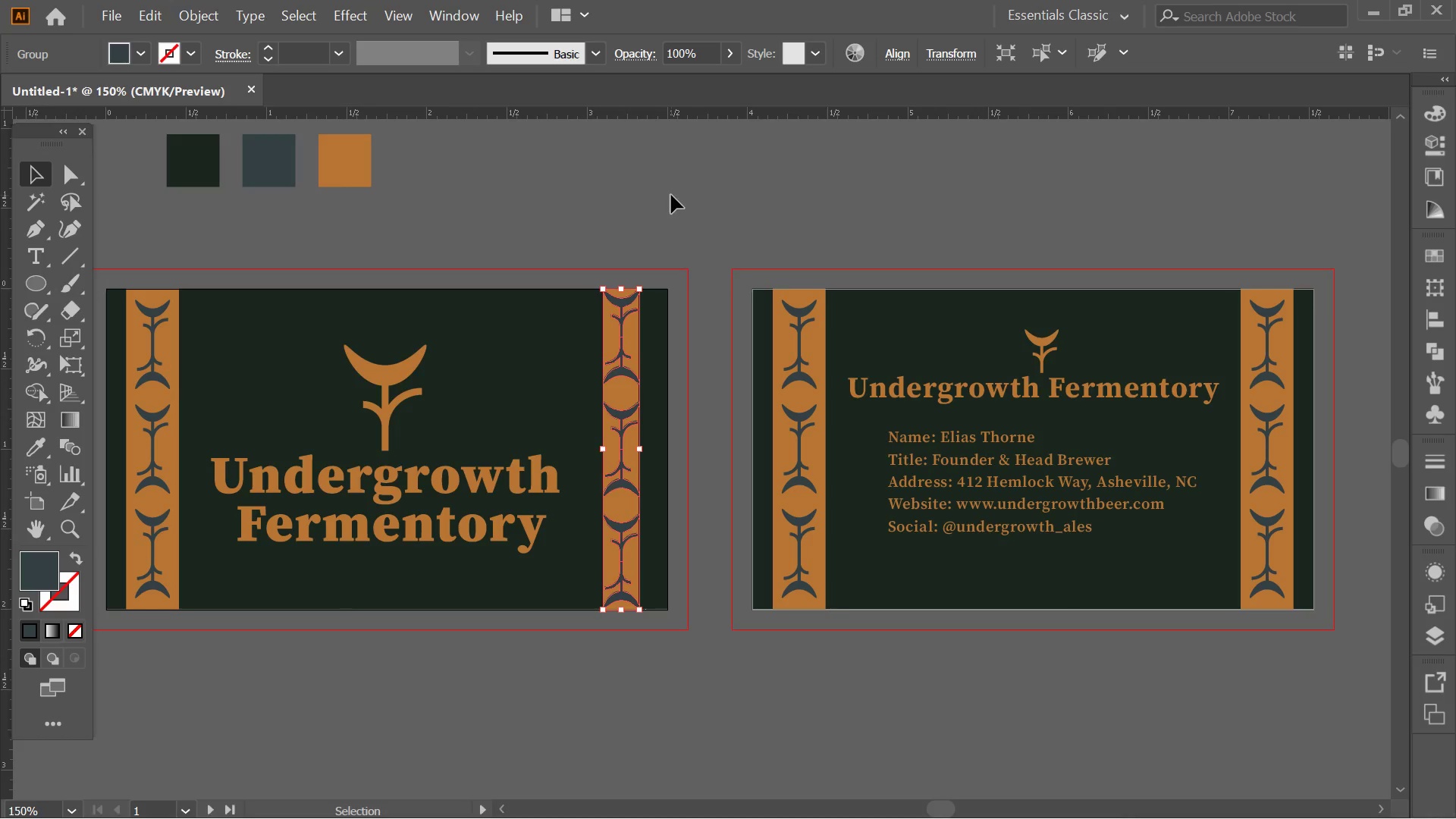 
left_click([671, 195])
 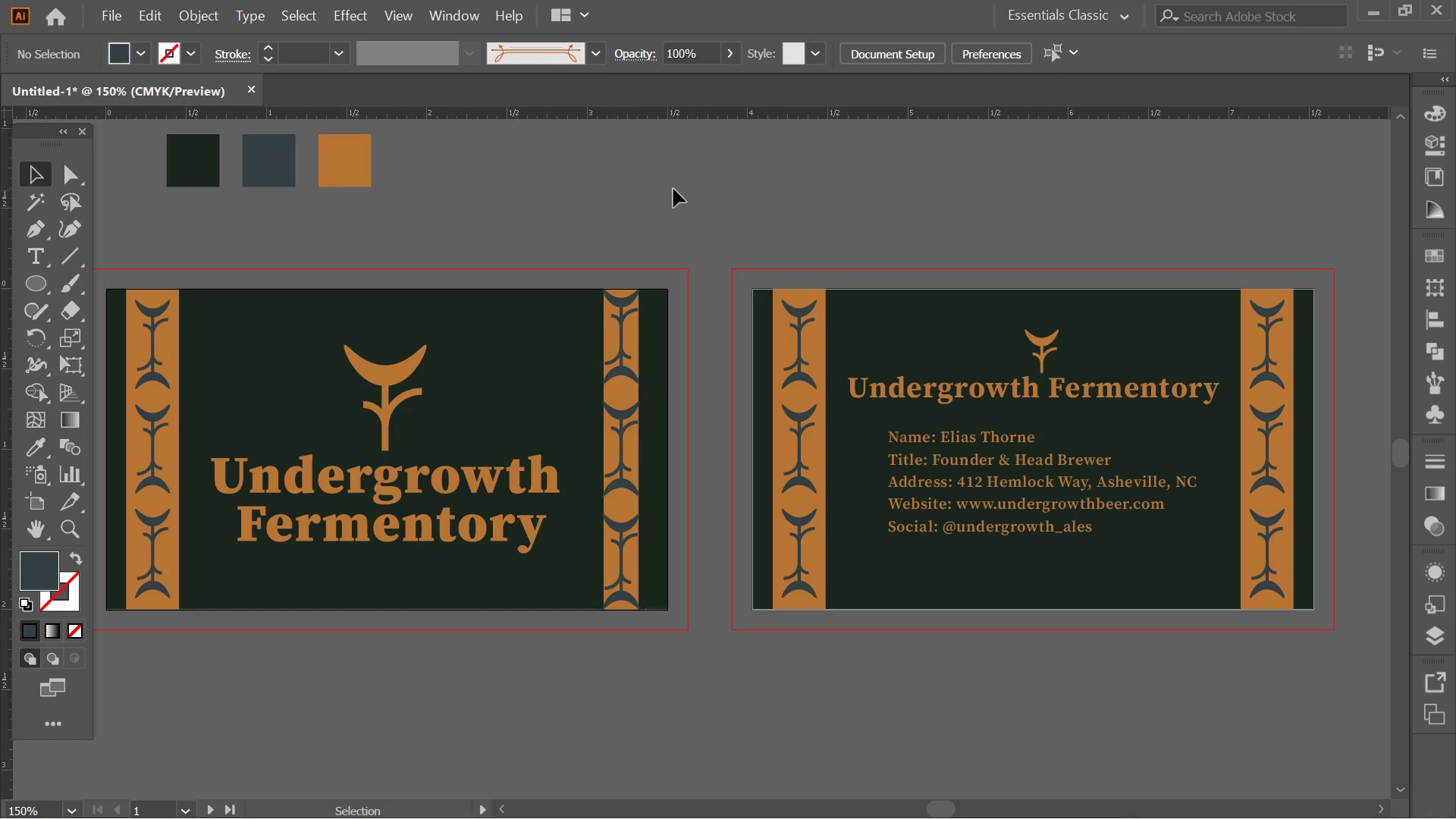 
hold_key(key=AltLeft, duration=0.53)
 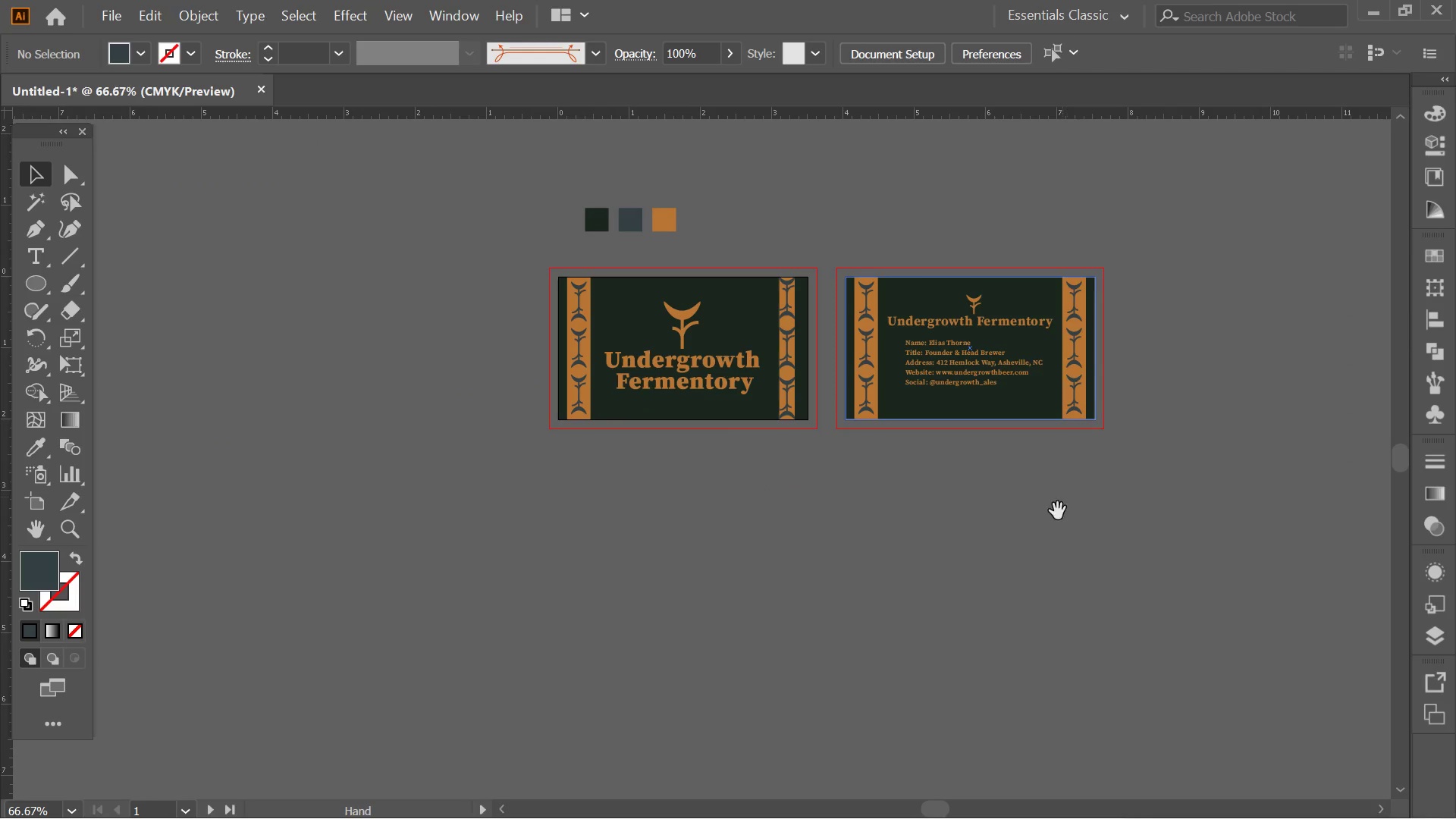 
hold_key(key=Space, duration=0.55)
 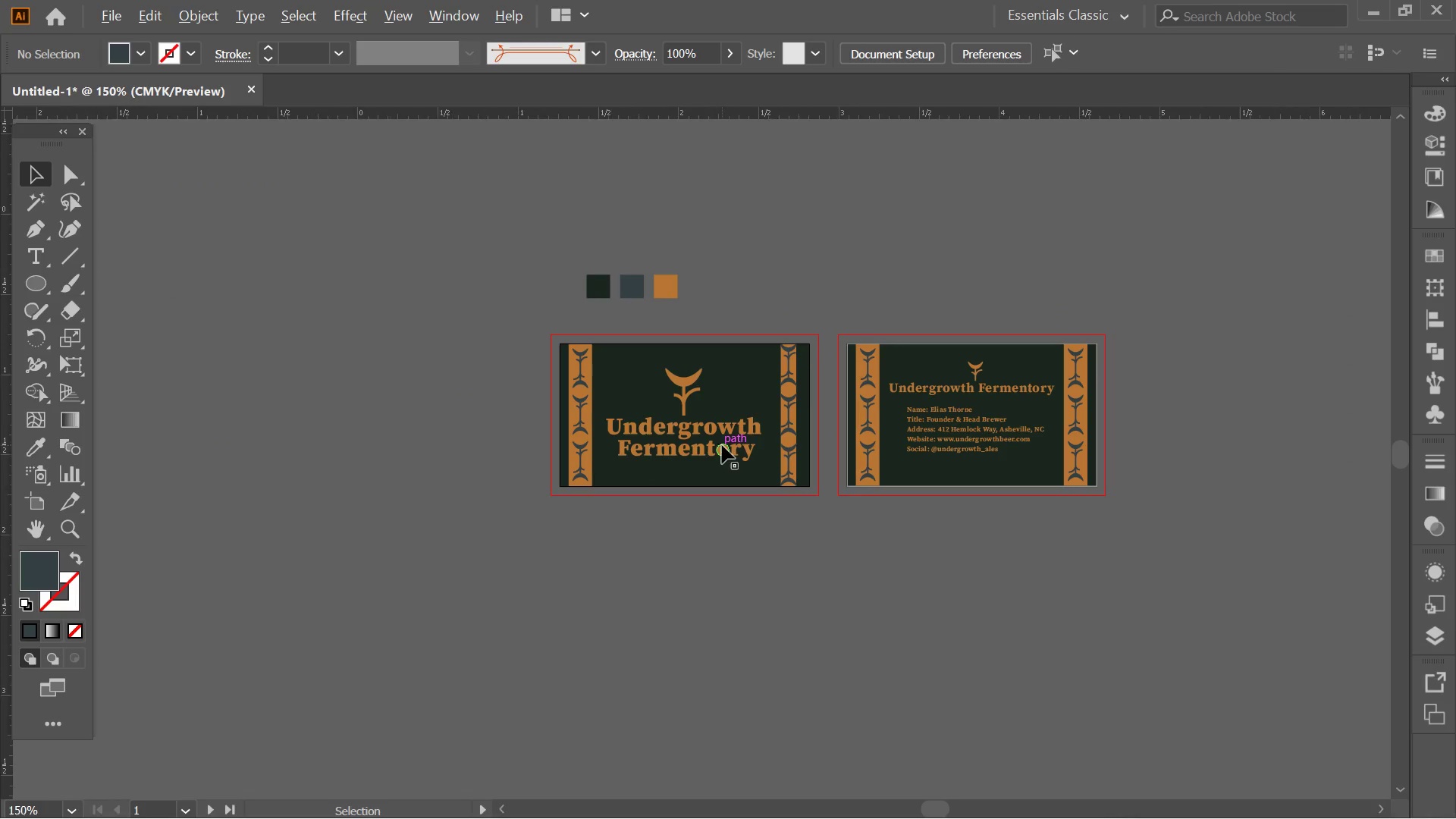 
scroll: coordinate [921, 268], scroll_direction: down, amount: 2.0
 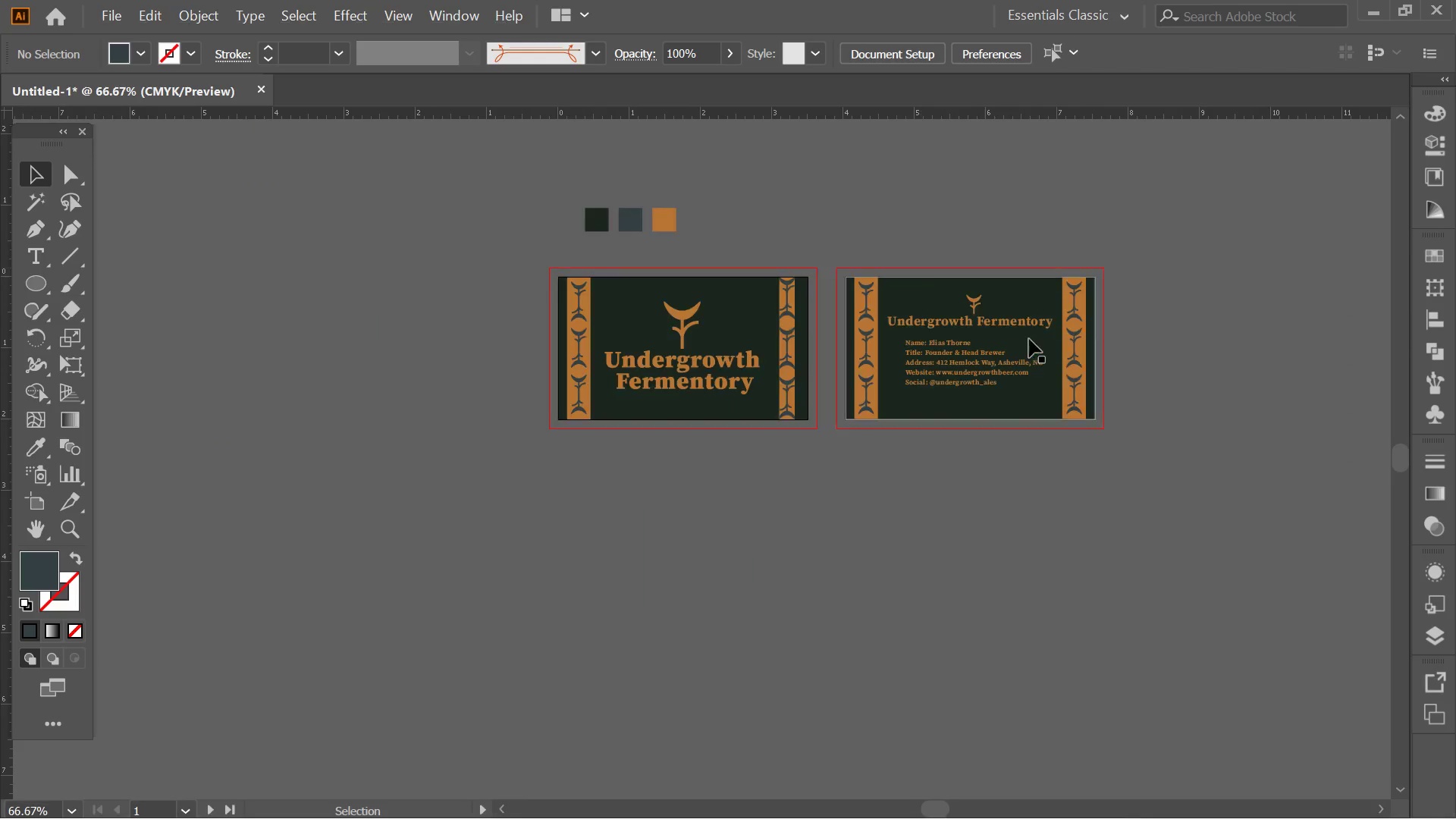 
left_click_drag(start_coordinate=[1056, 524], to_coordinate=[1057, 589])
 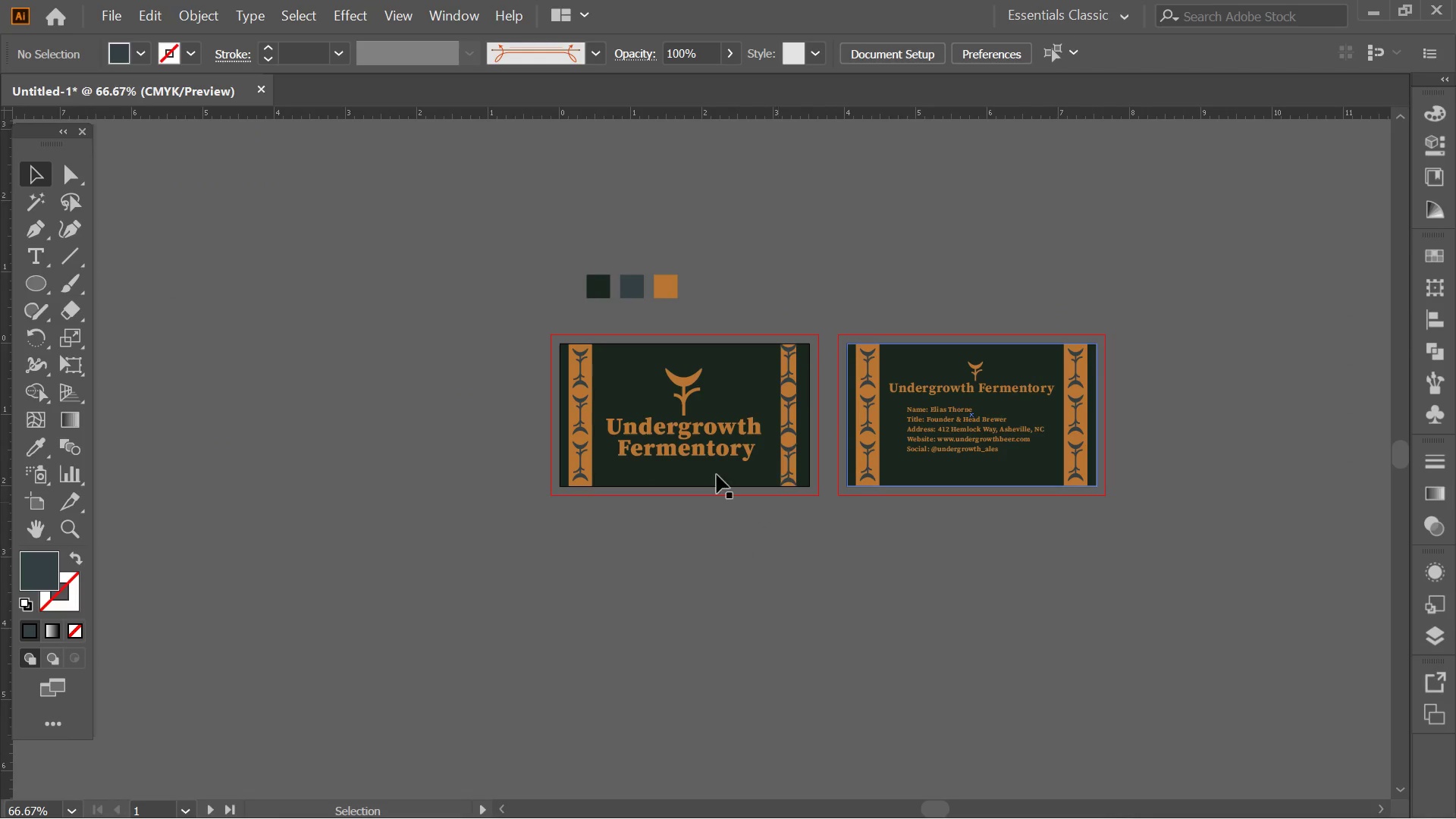 
hold_key(key=AltLeft, duration=0.36)
scroll: coordinate [722, 445], scroll_direction: up, amount: 2.0
 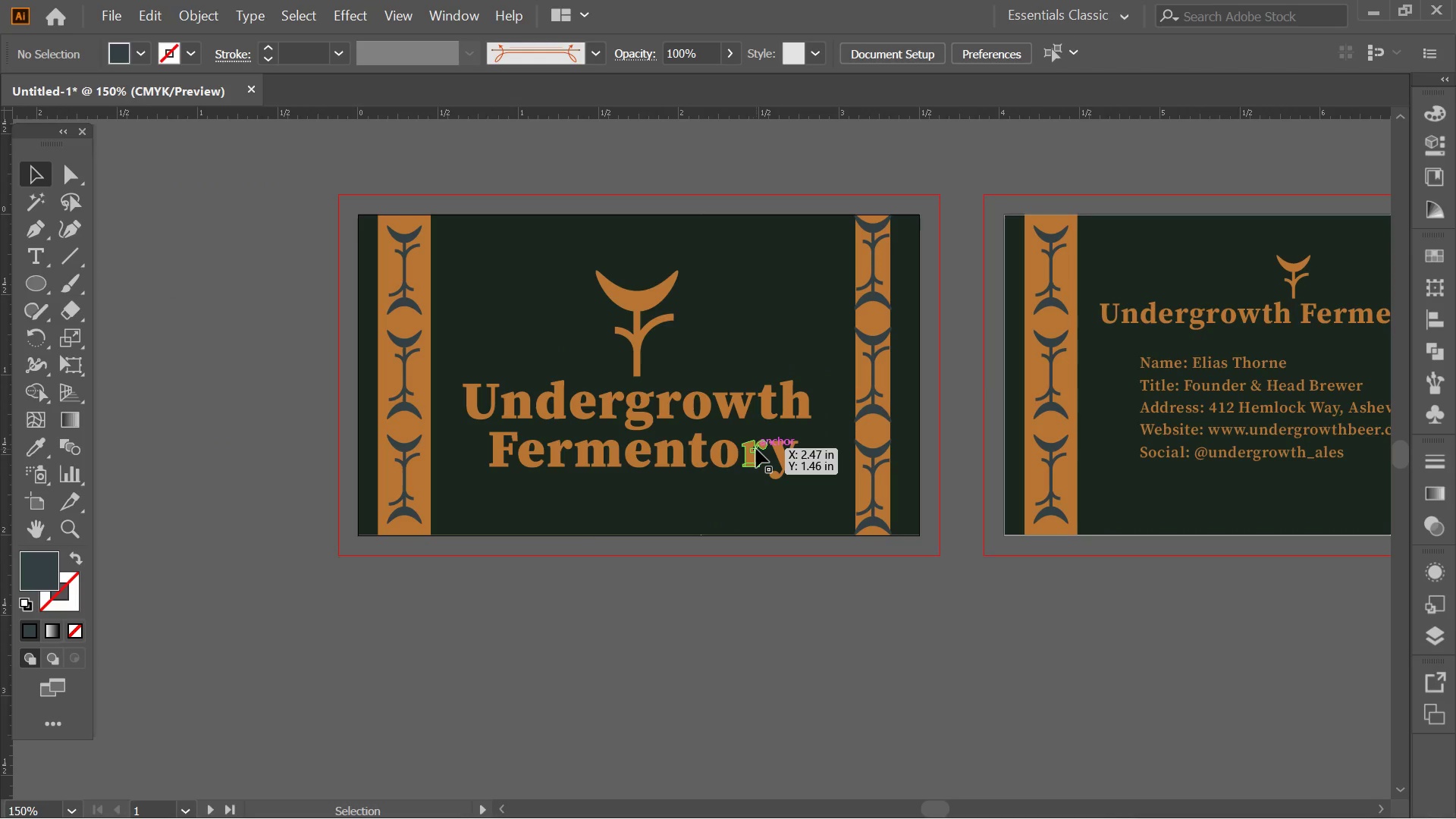 
key(Control+Z)
 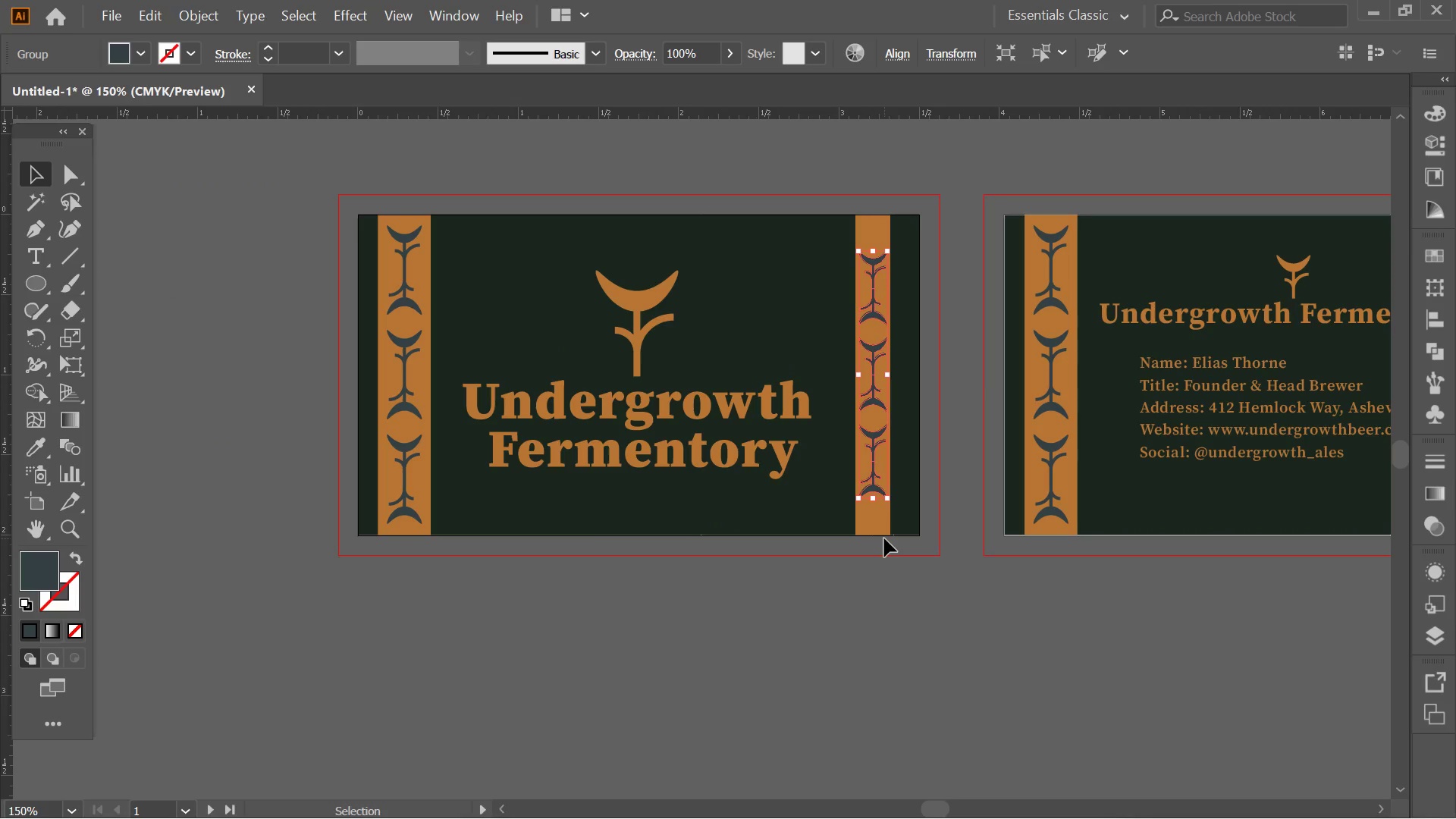 
key(Delete)
 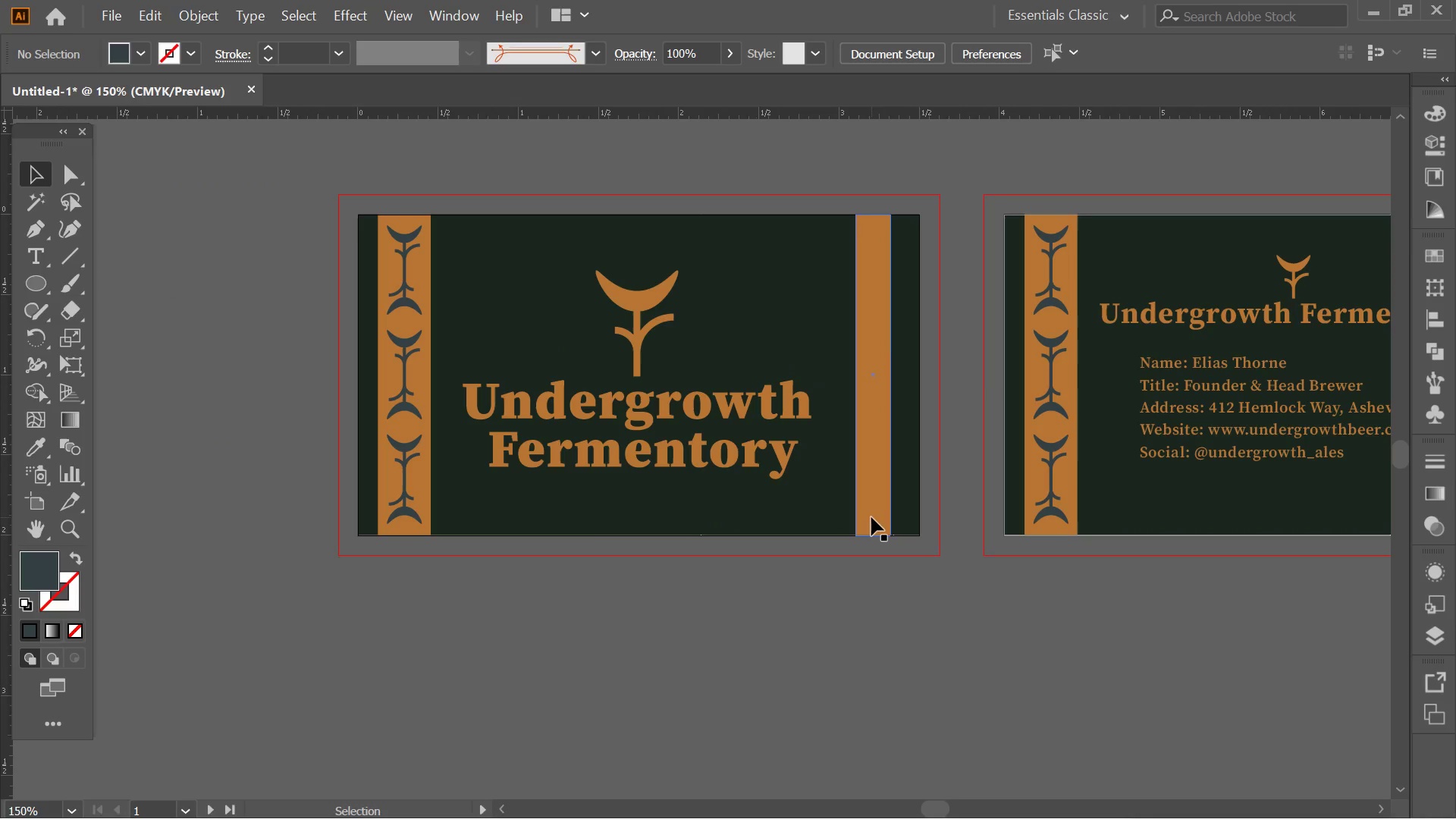 
left_click([871, 517])
 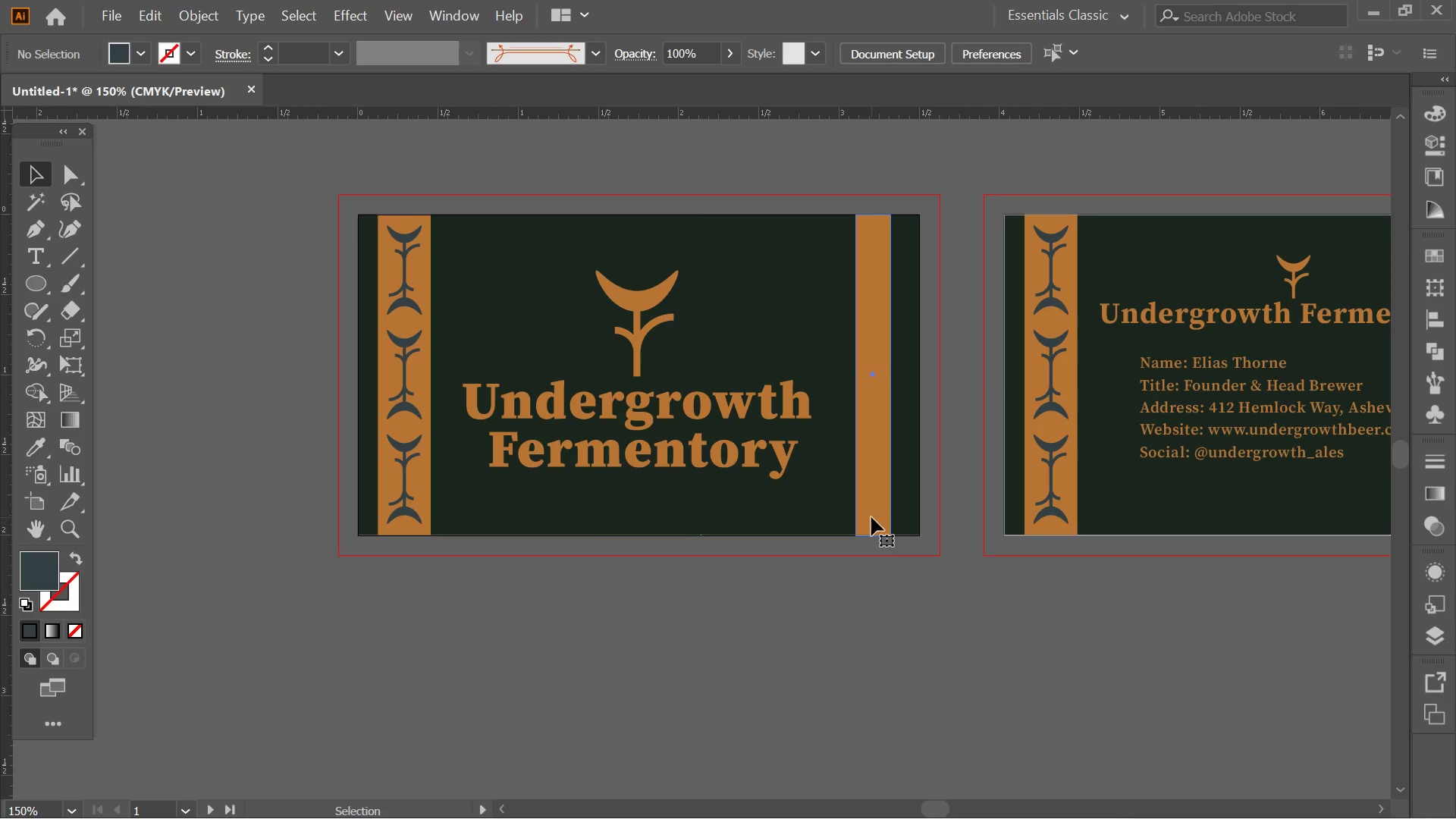 
key(Delete)
 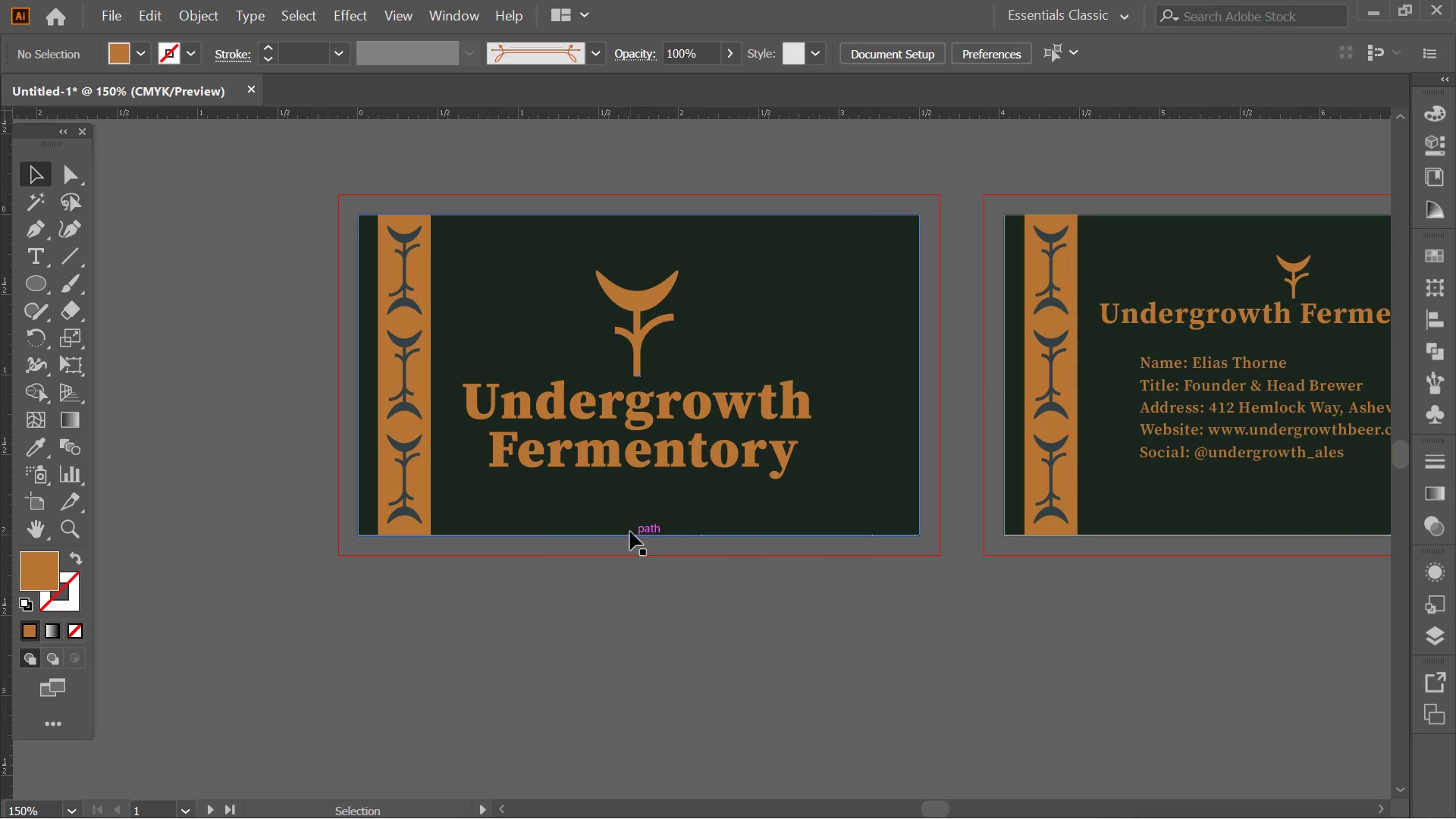 
hold_key(key=AltLeft, duration=0.33)
 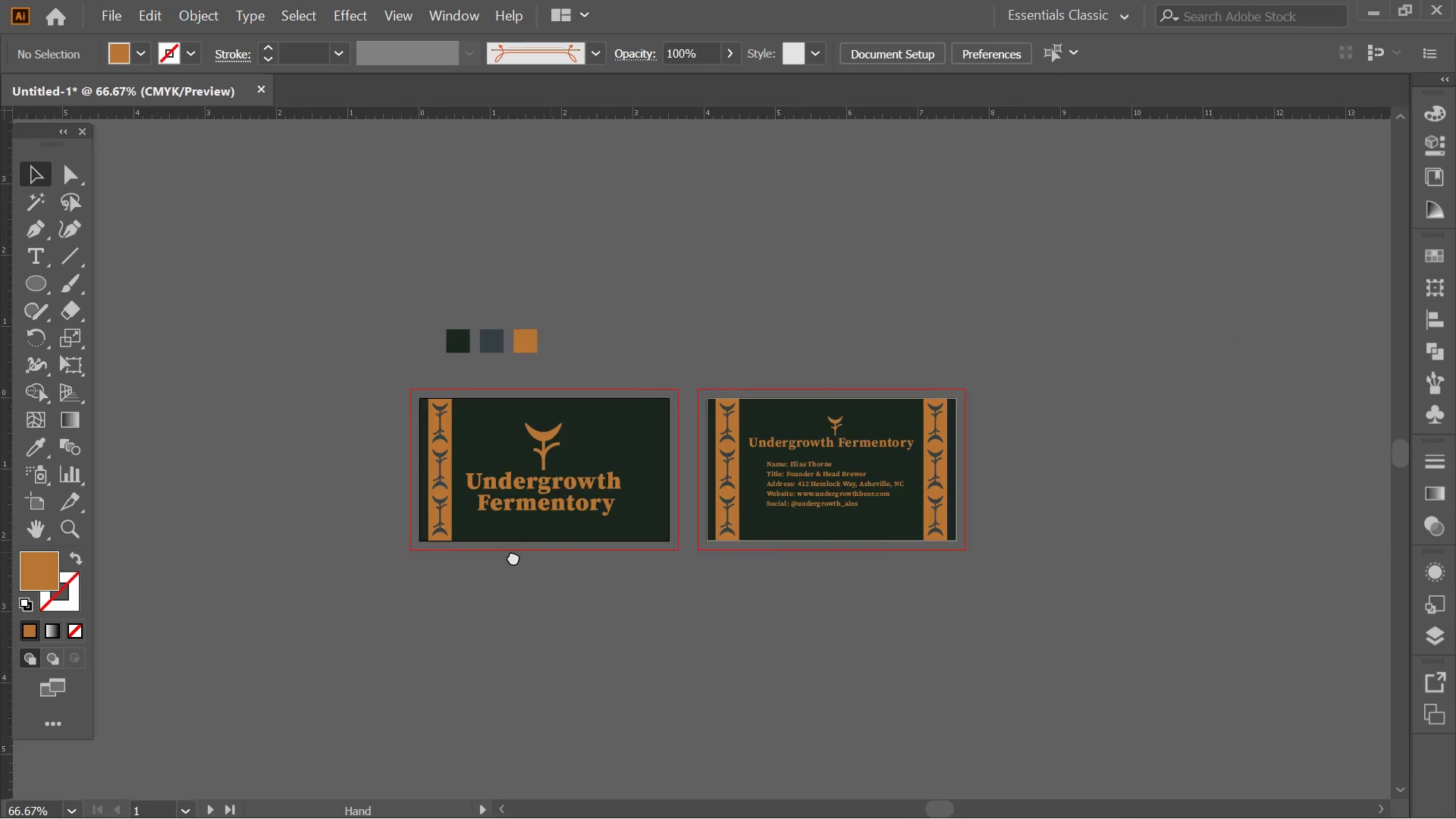 
hold_key(key=Space, duration=0.64)
 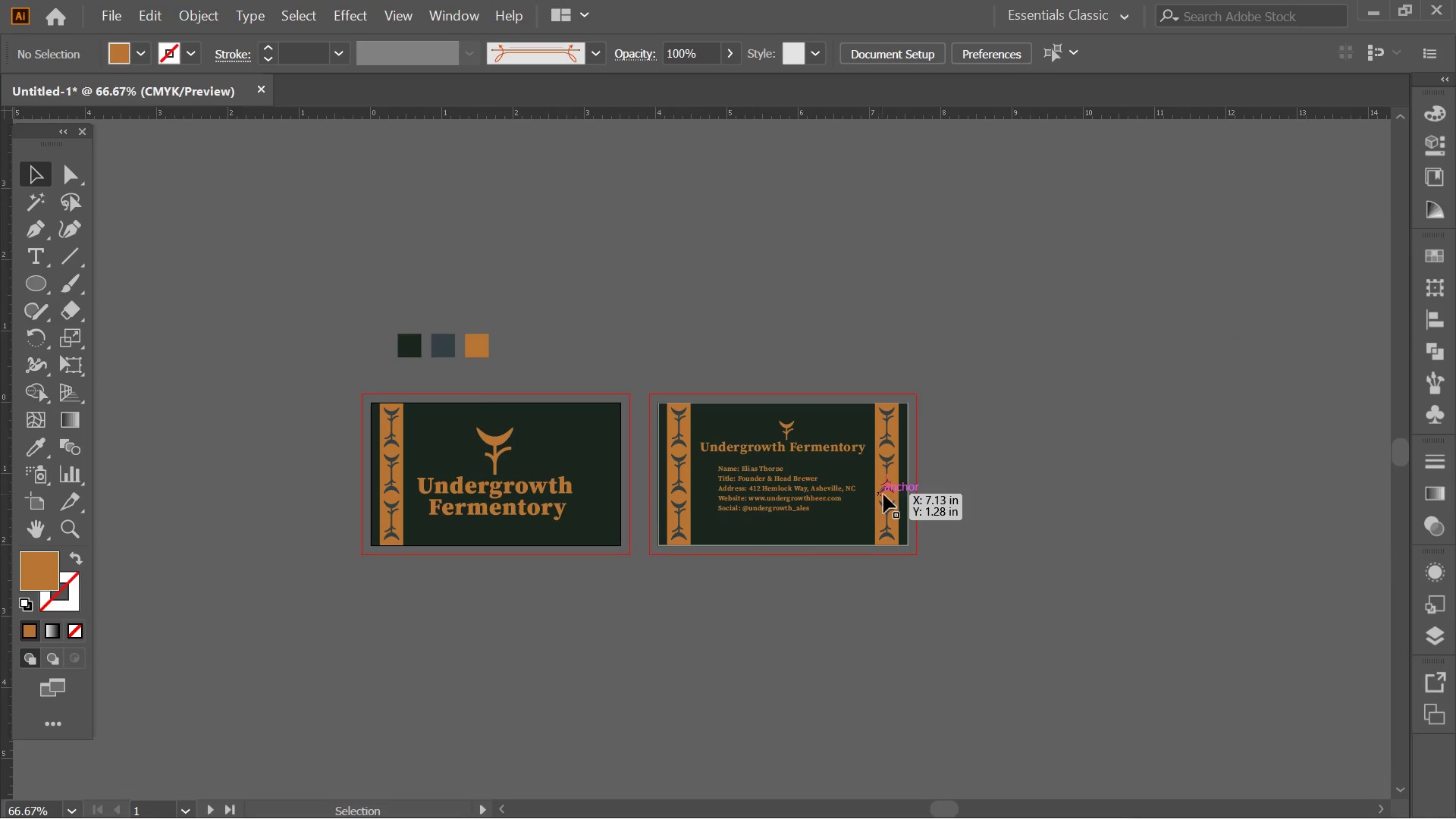 
left_click_drag(start_coordinate=[588, 545], to_coordinate=[504, 557])
 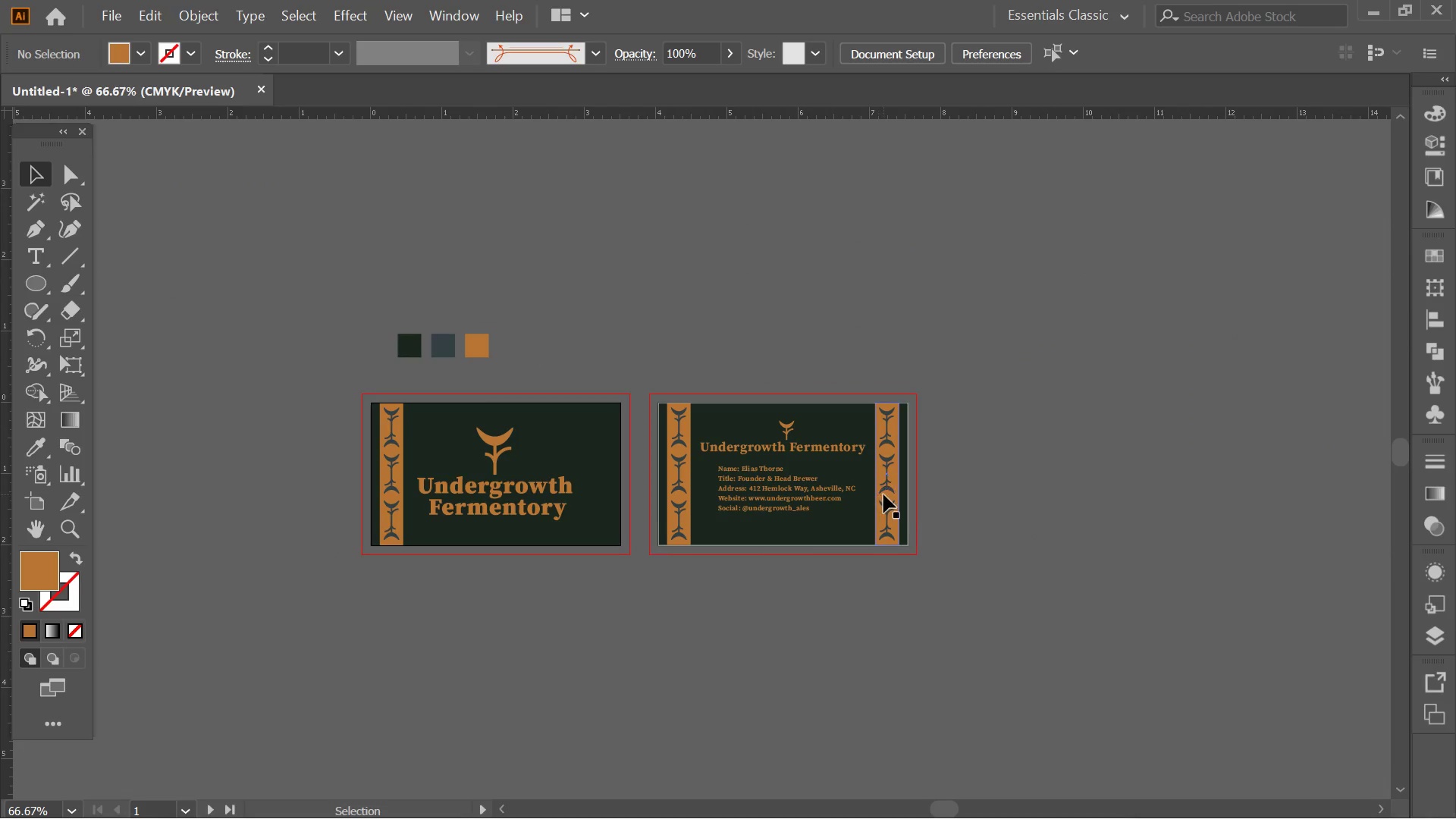 
scroll: coordinate [536, 532], scroll_direction: down, amount: 2.0
 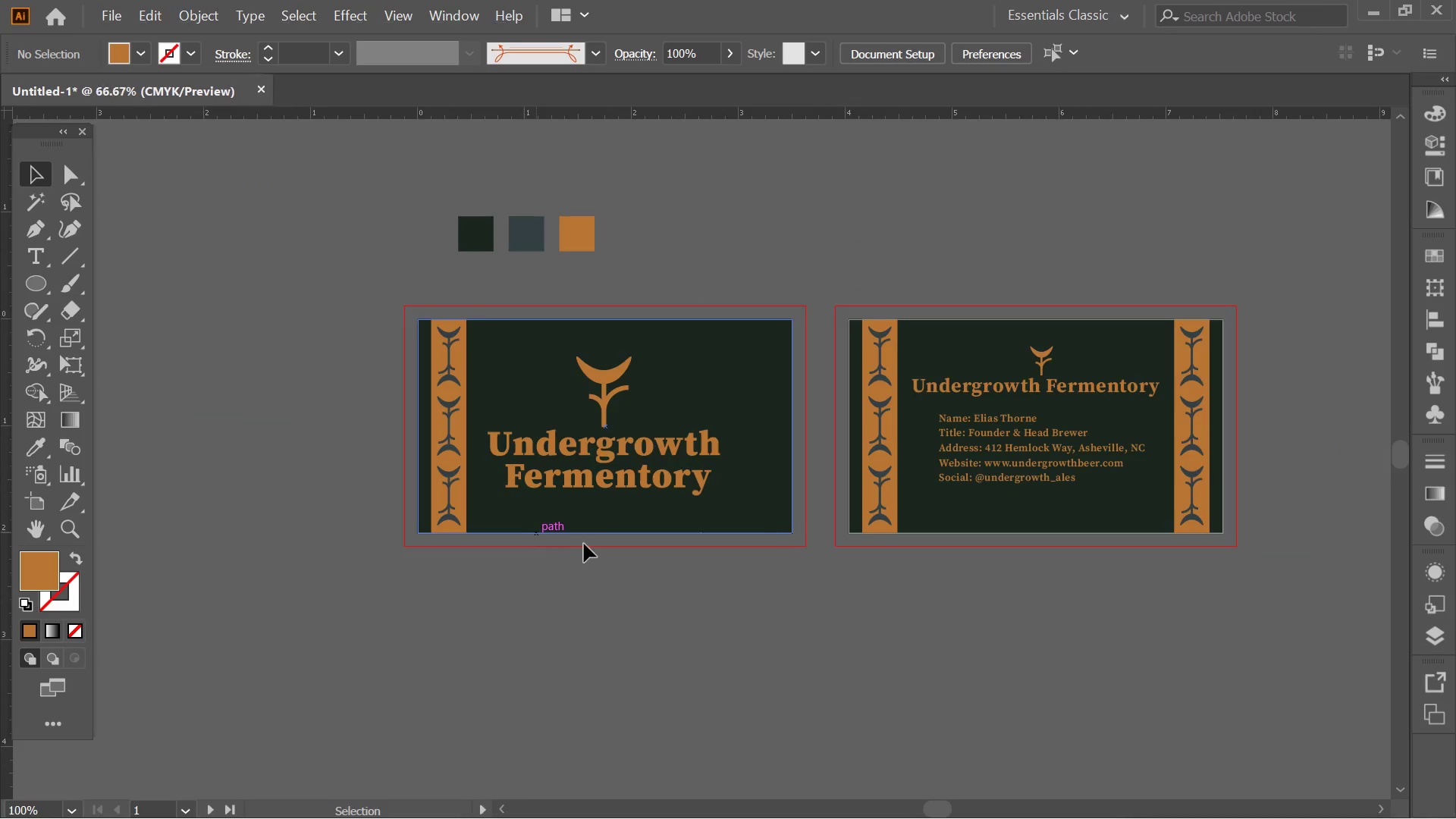 
left_click([883, 494])
 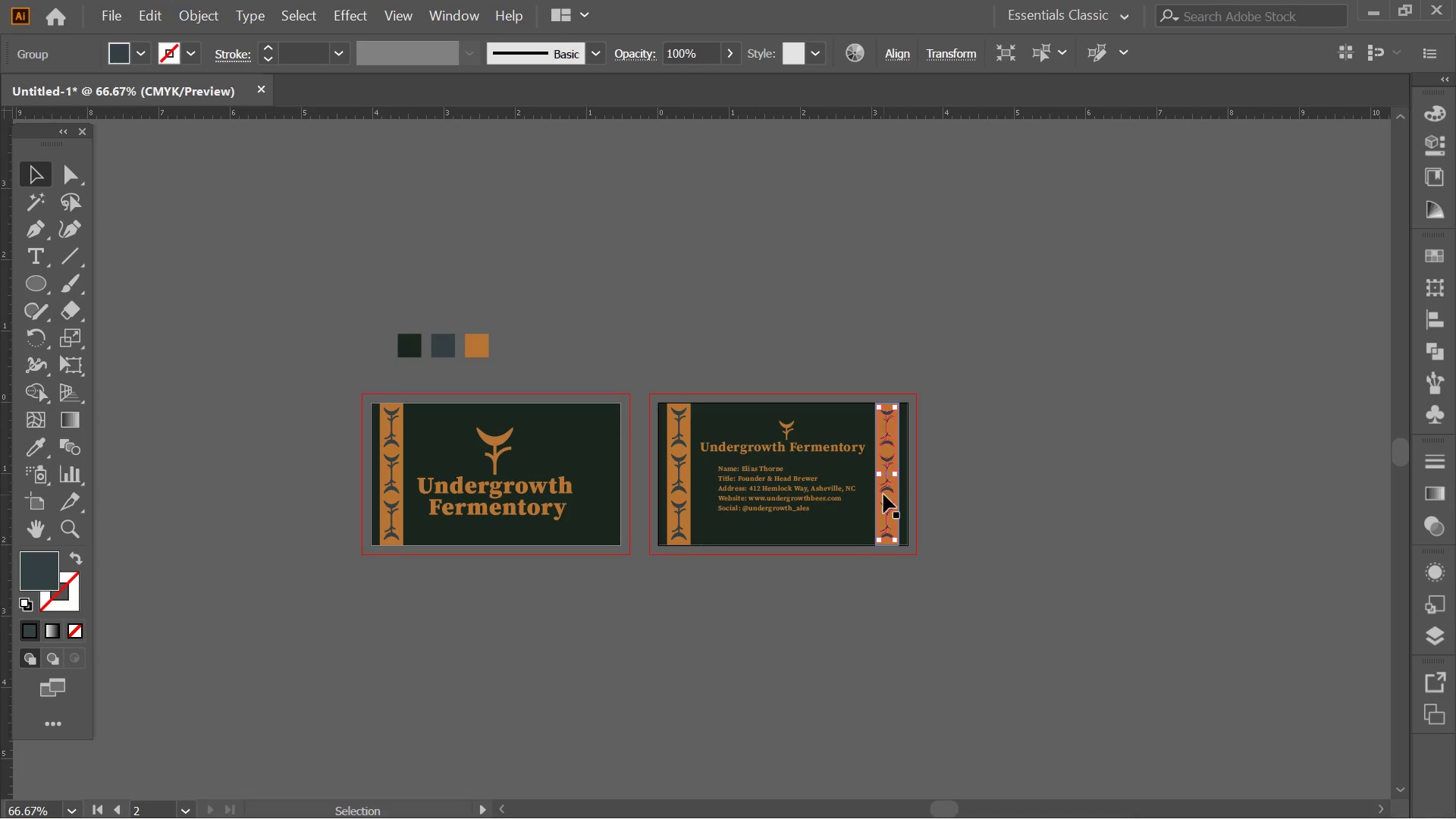 
key(Delete)
 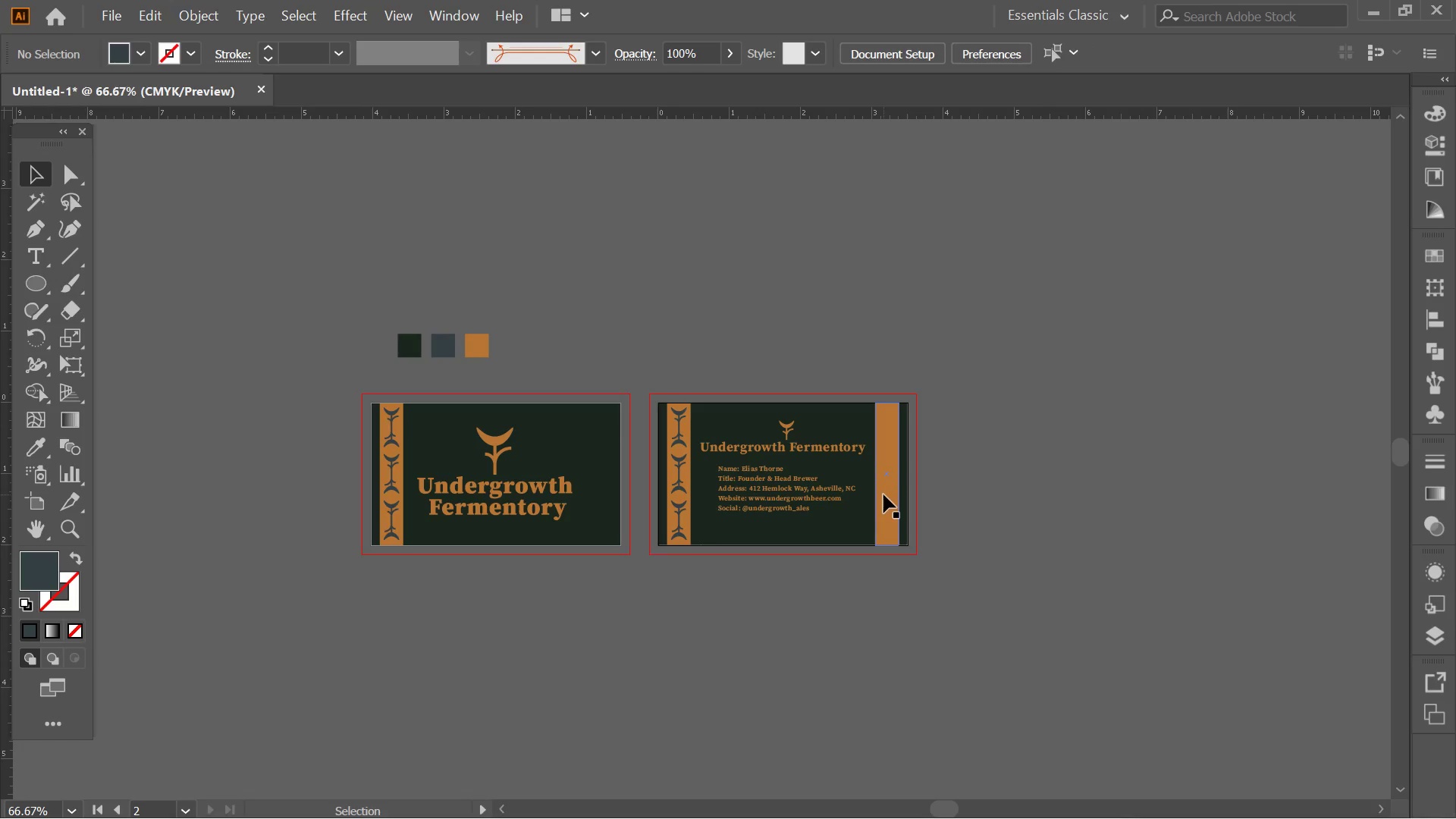 
left_click([883, 494])
 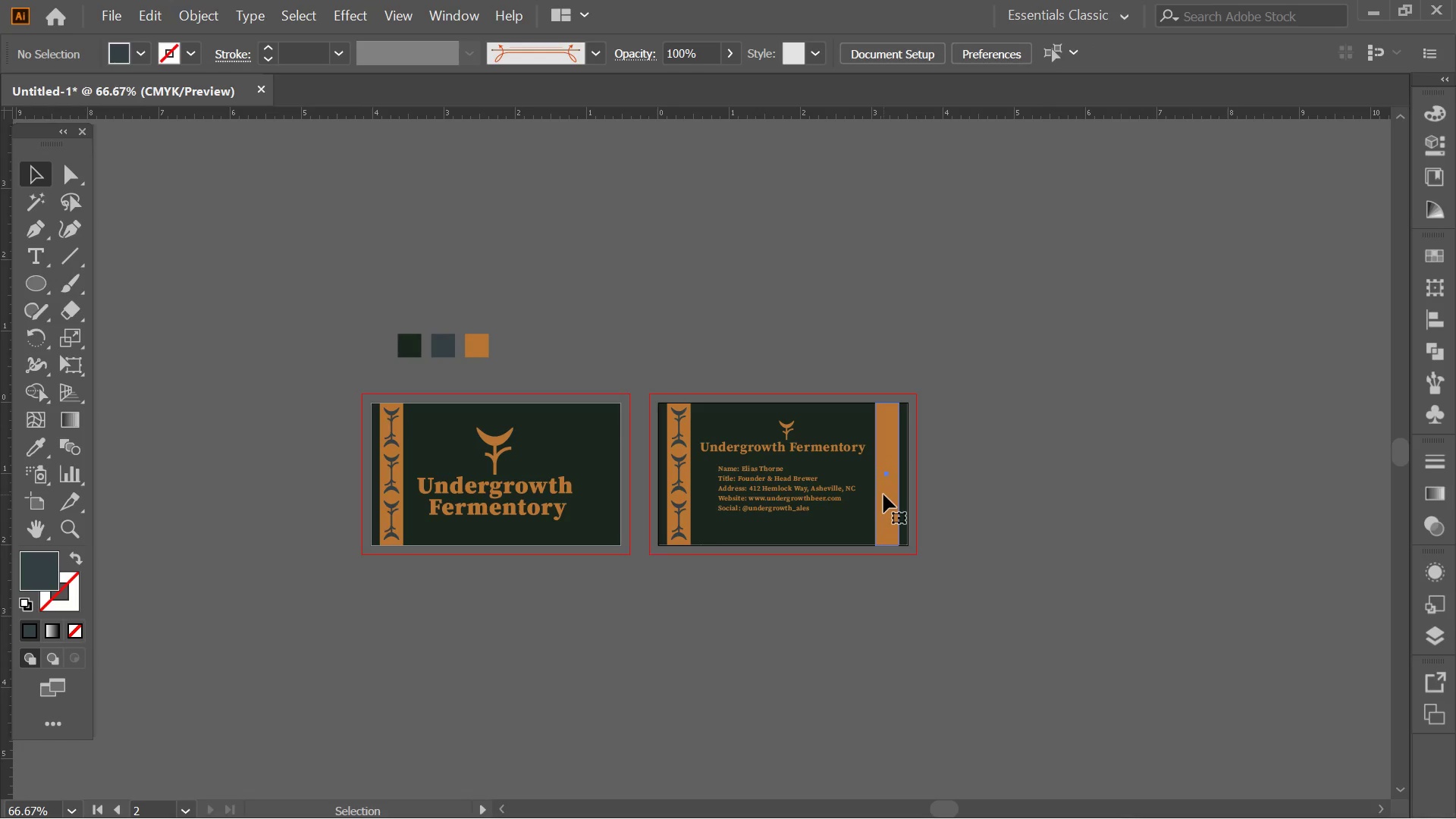 
key(Delete)
 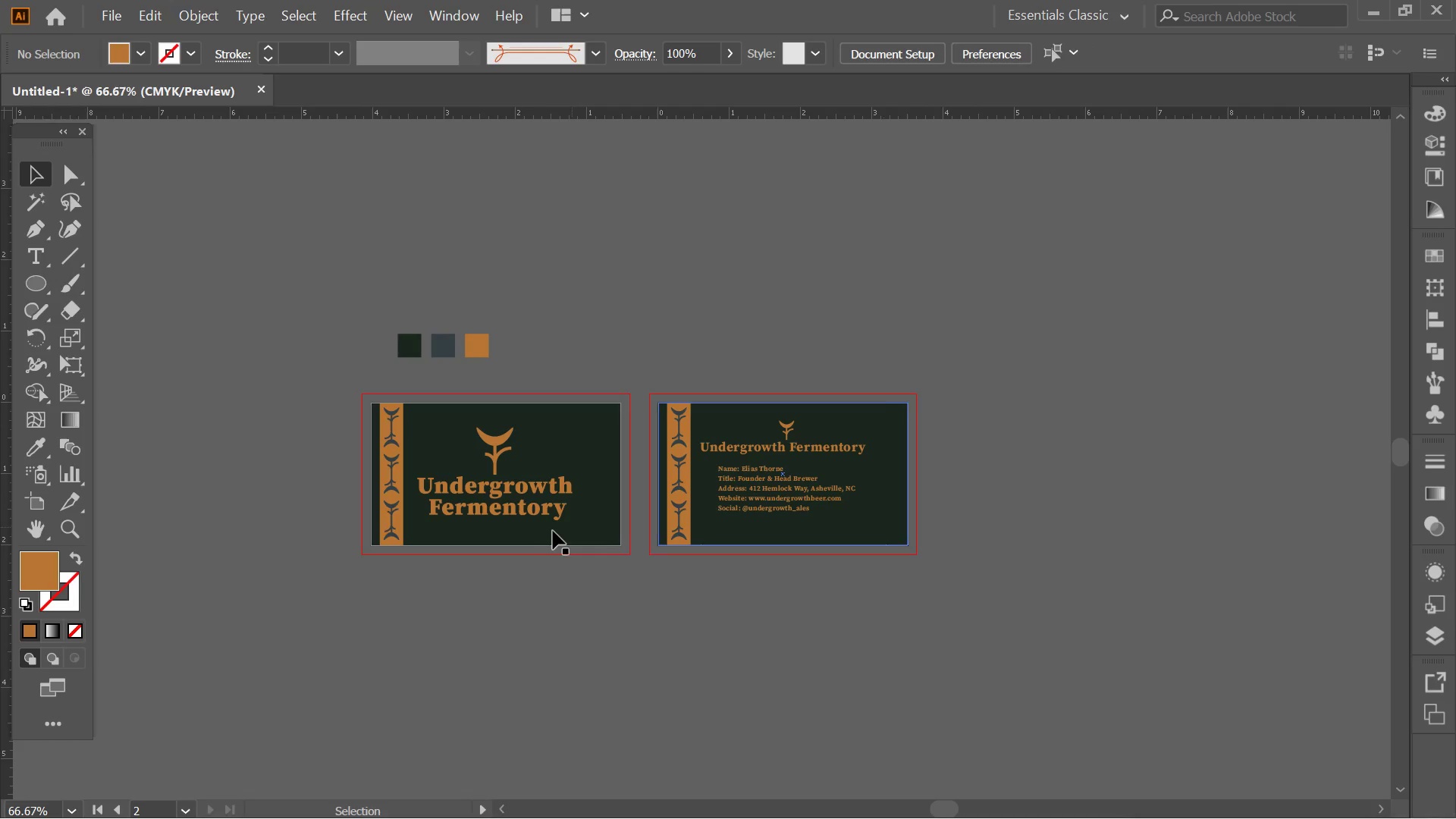 
hold_key(key=AltLeft, duration=0.34)
scroll: coordinate [416, 516], scroll_direction: up, amount: 1.0
 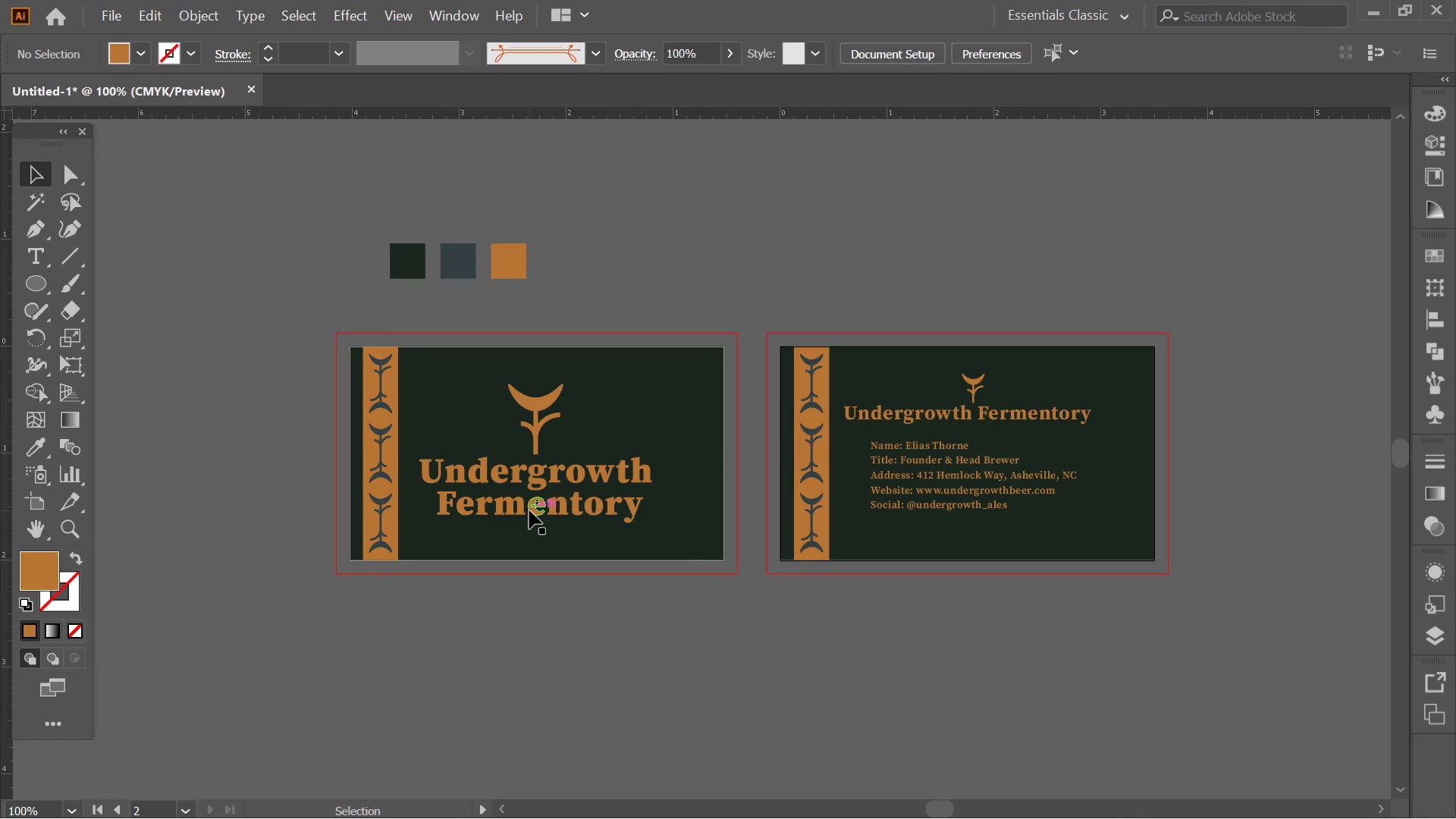 
left_click([529, 510])
 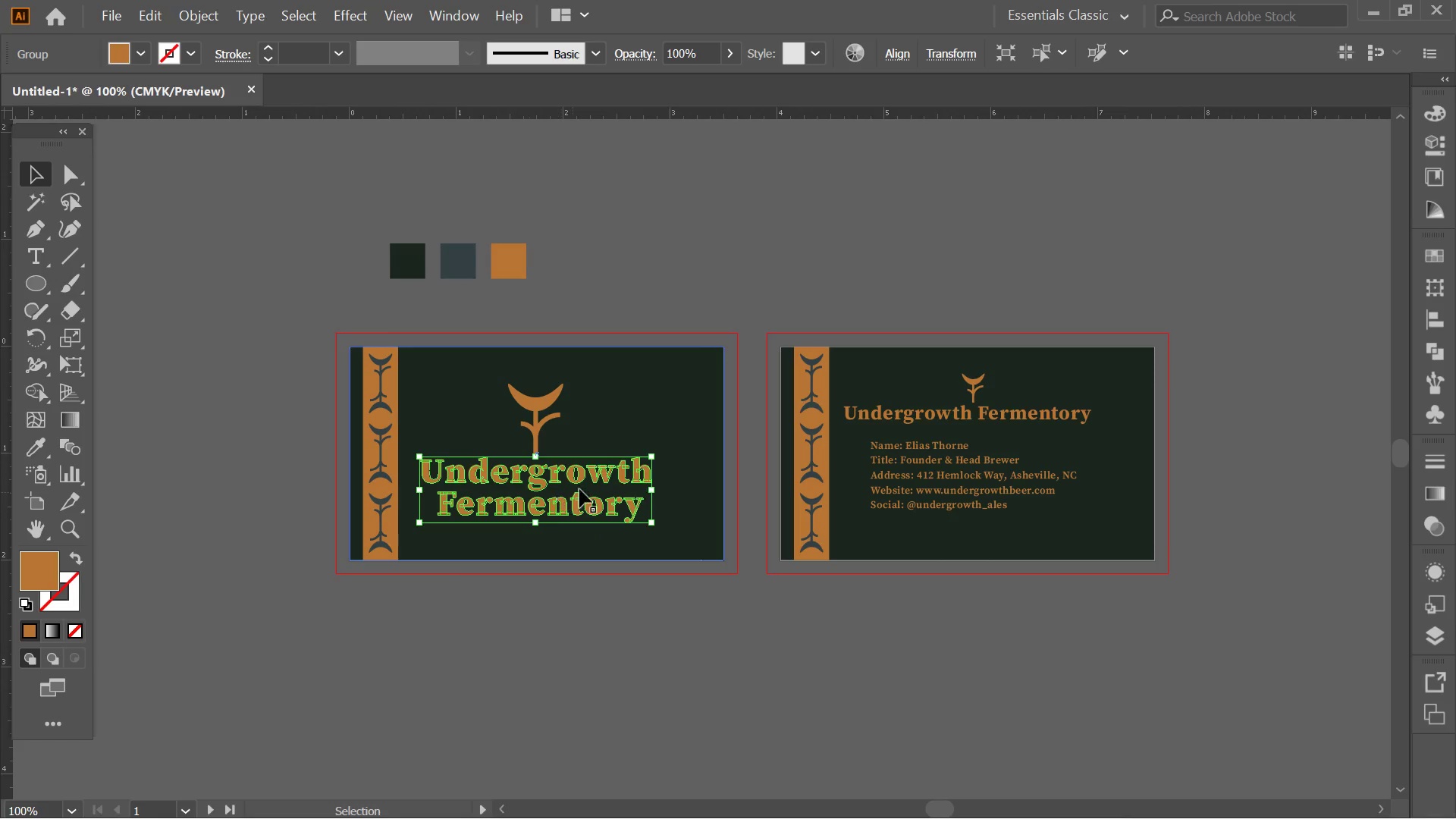 
left_click_drag(start_coordinate=[601, 466], to_coordinate=[623, 466])
 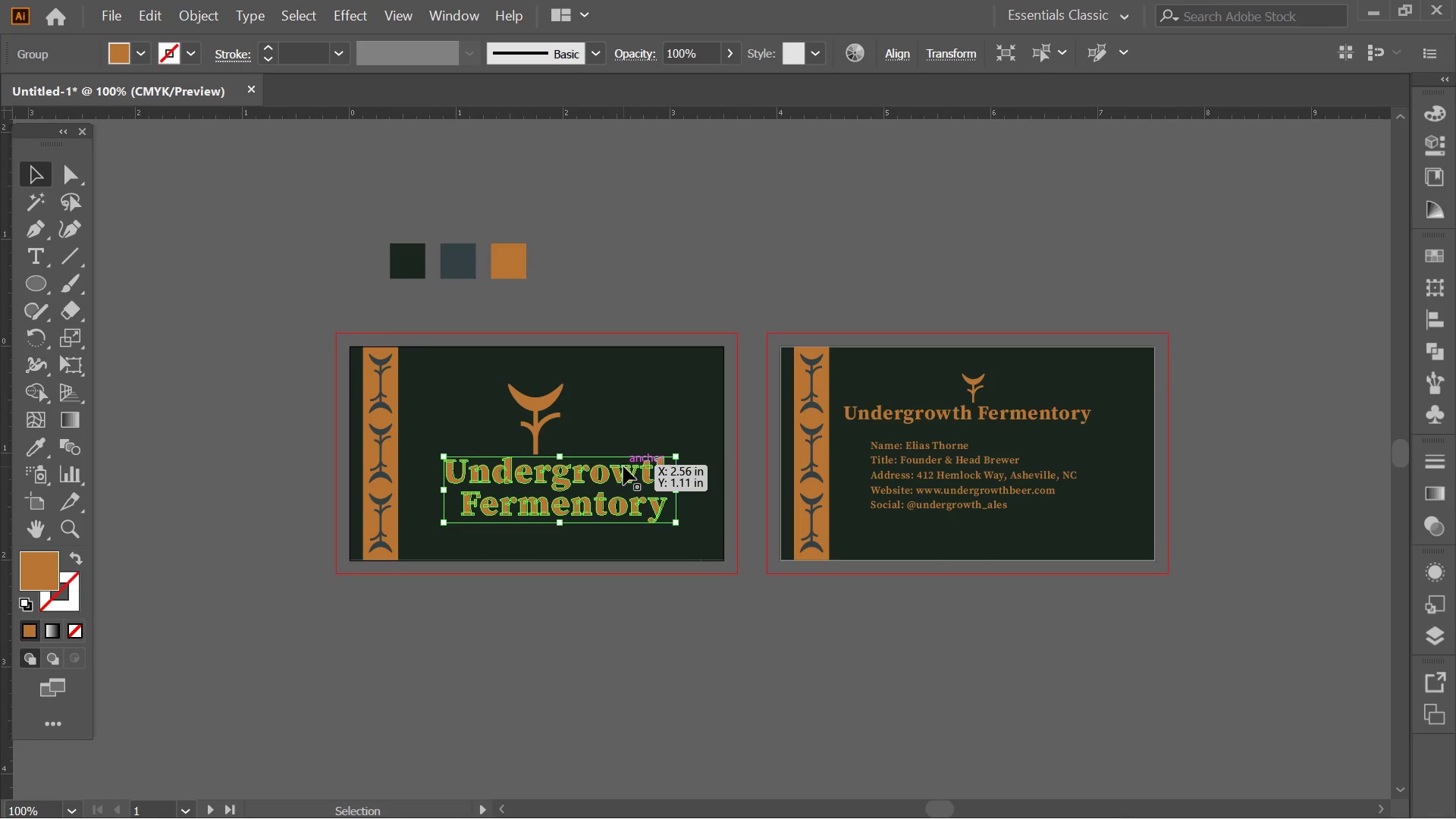 
hold_key(key=ShiftLeft, duration=0.41)
 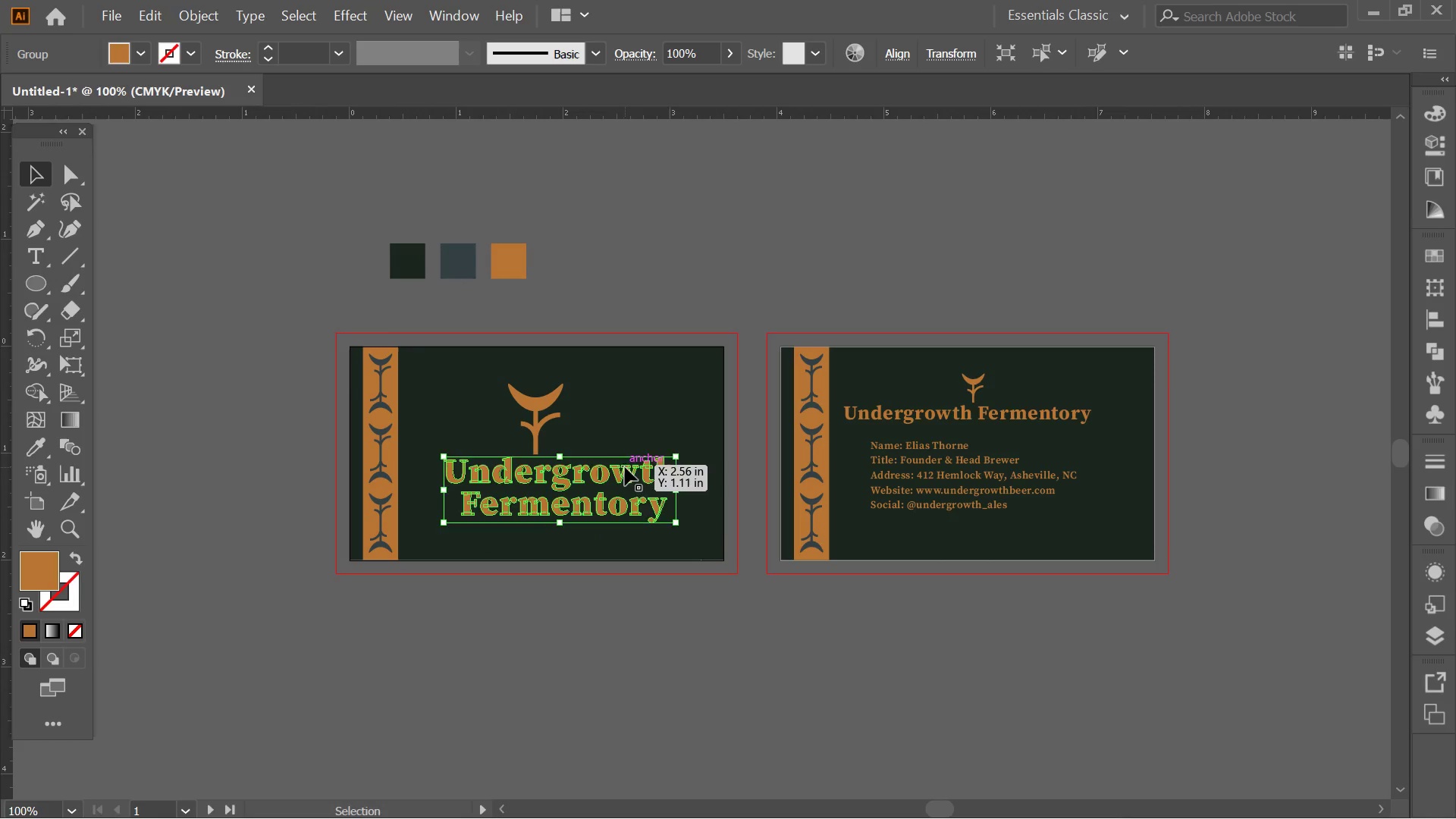 
key(Control+Z)
 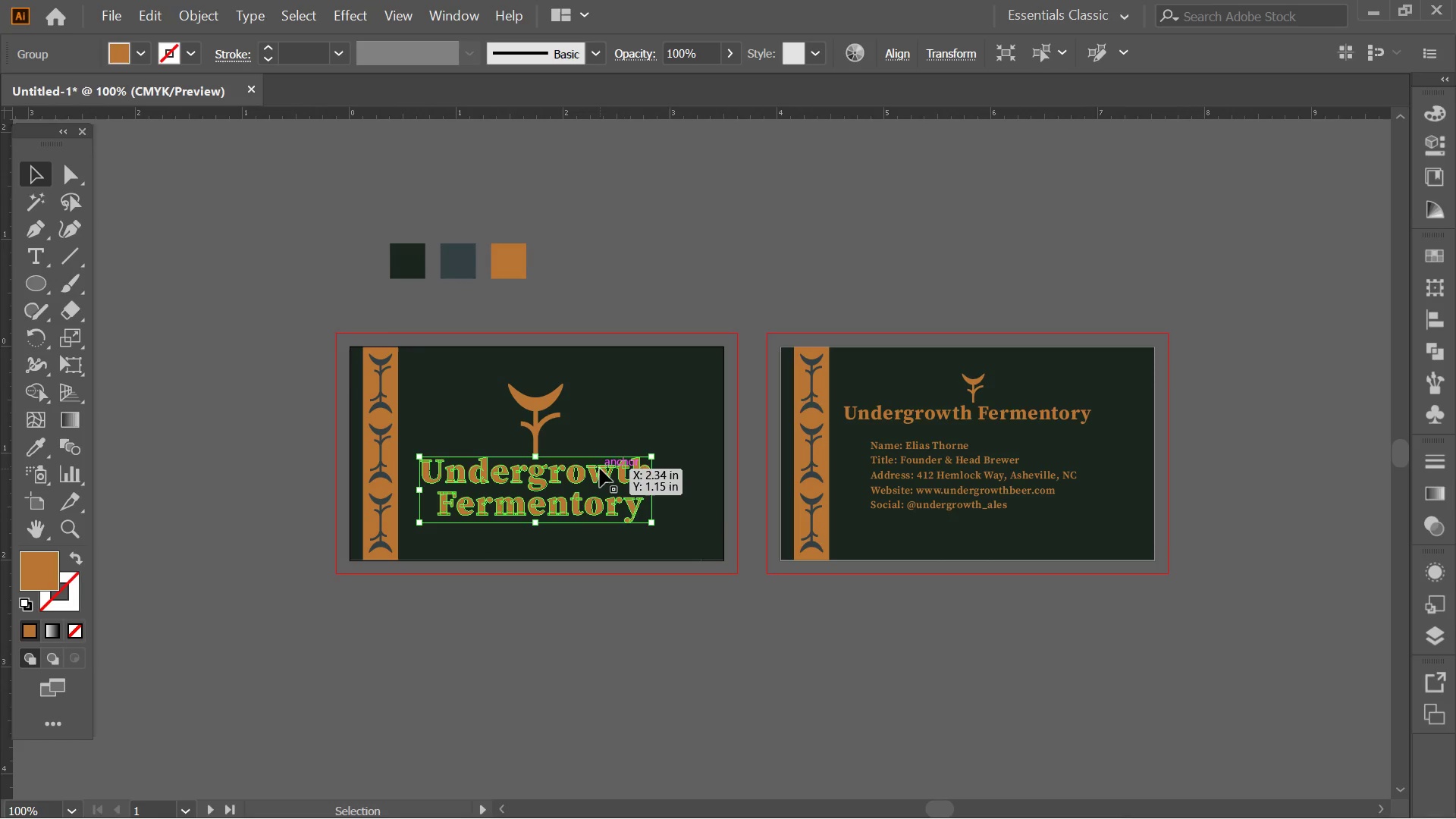 
key(Delete)
 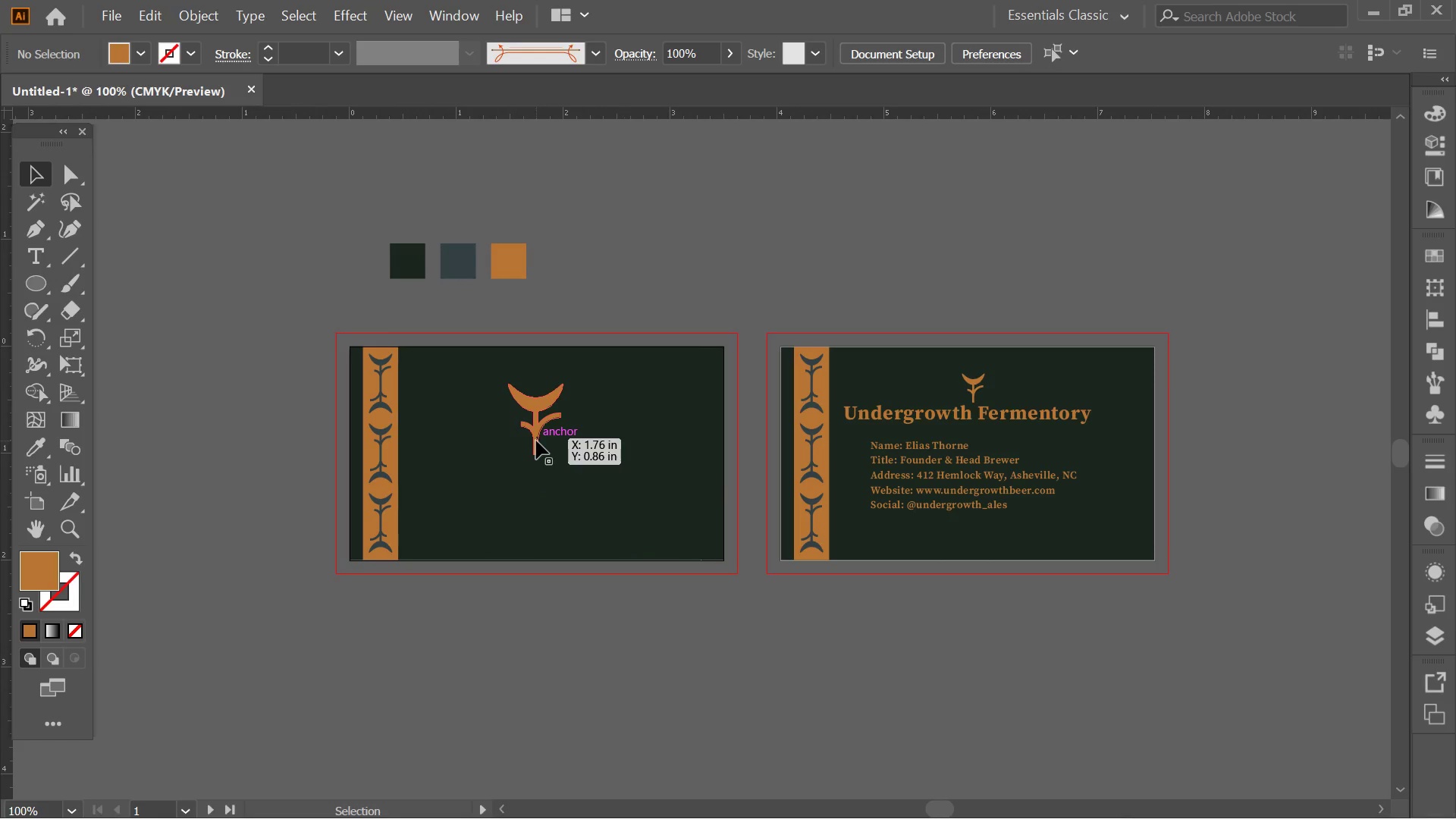 
left_click([536, 441])
 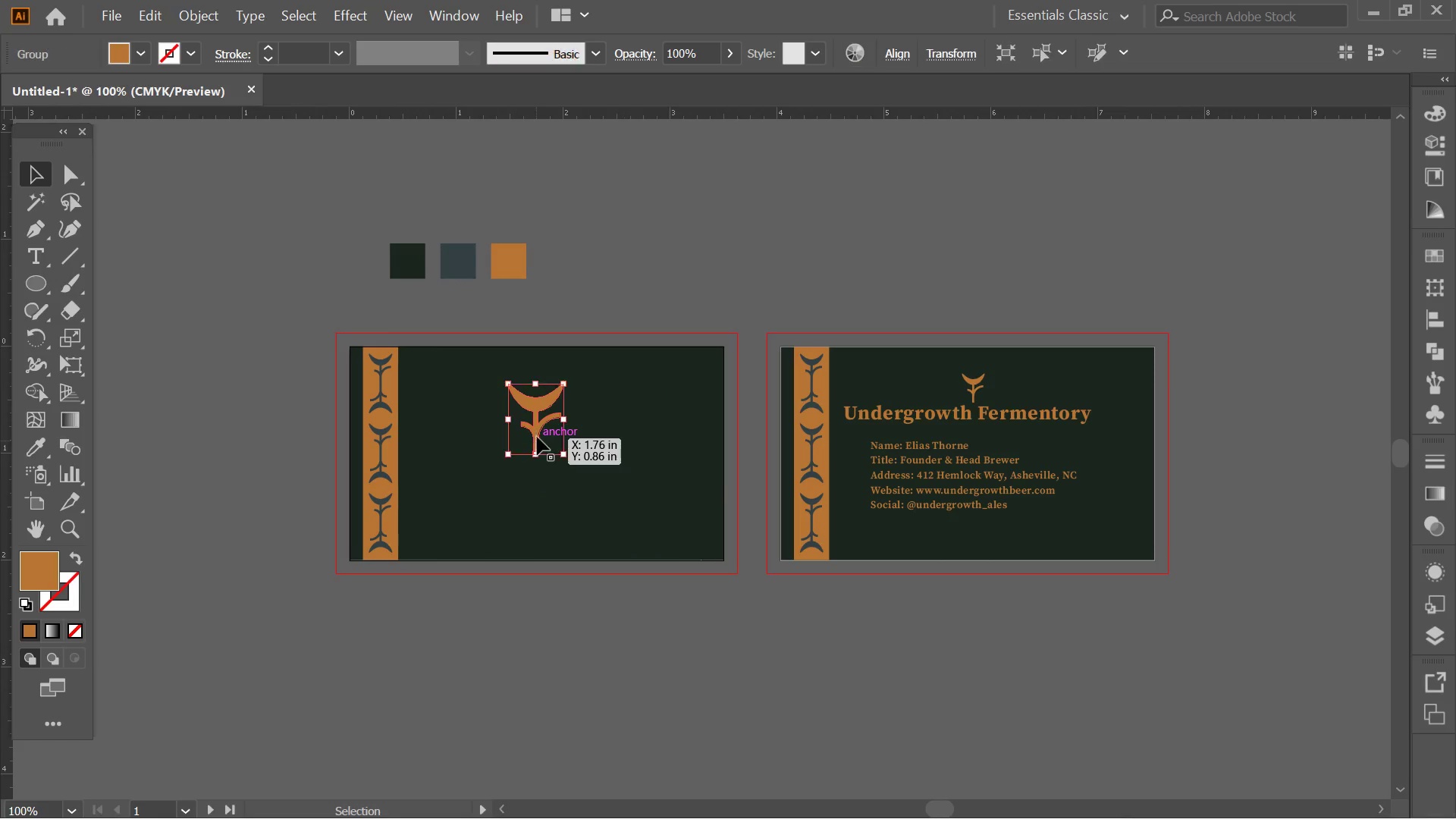 
key(Delete)
 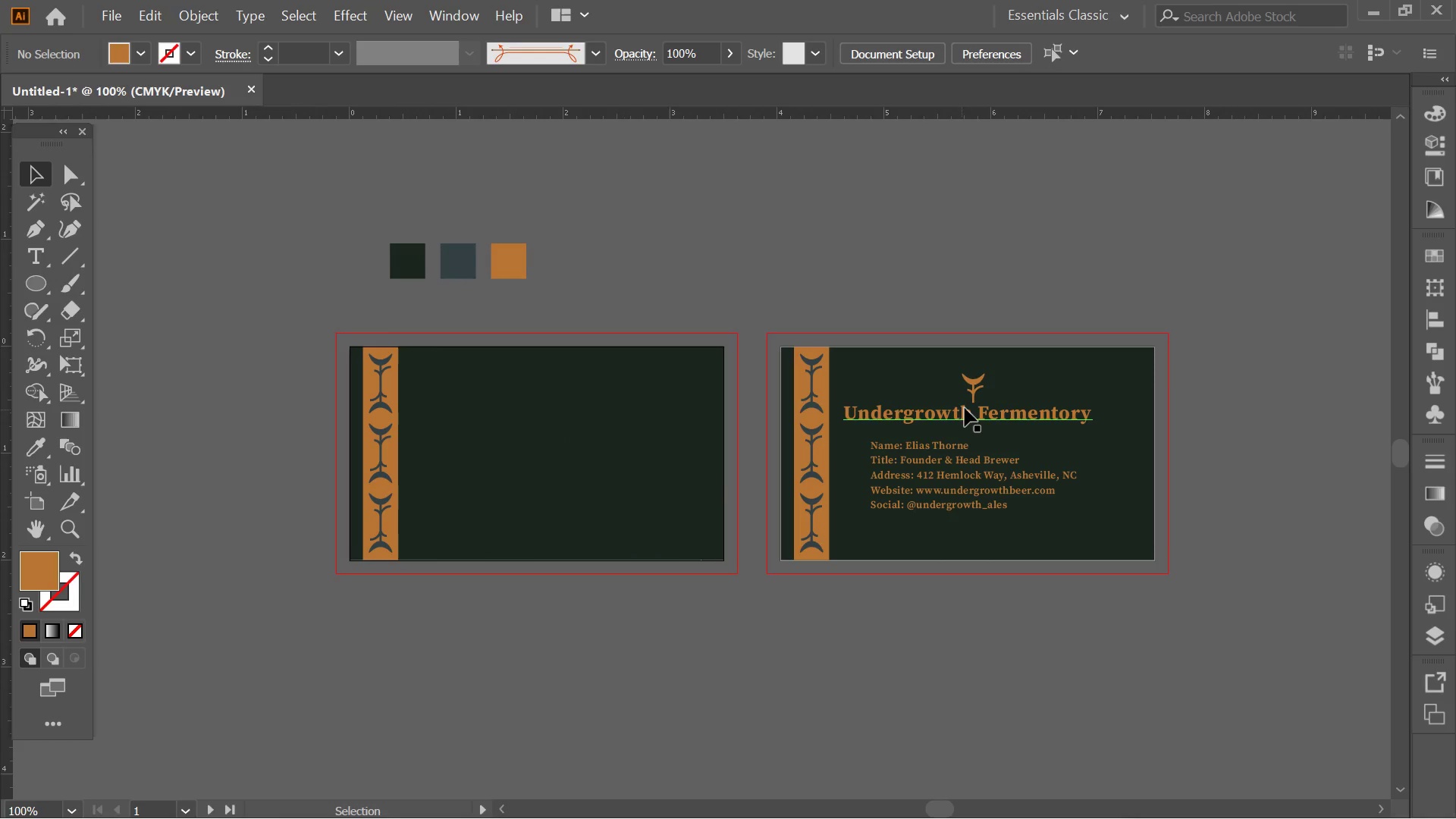 
left_click([973, 408])
 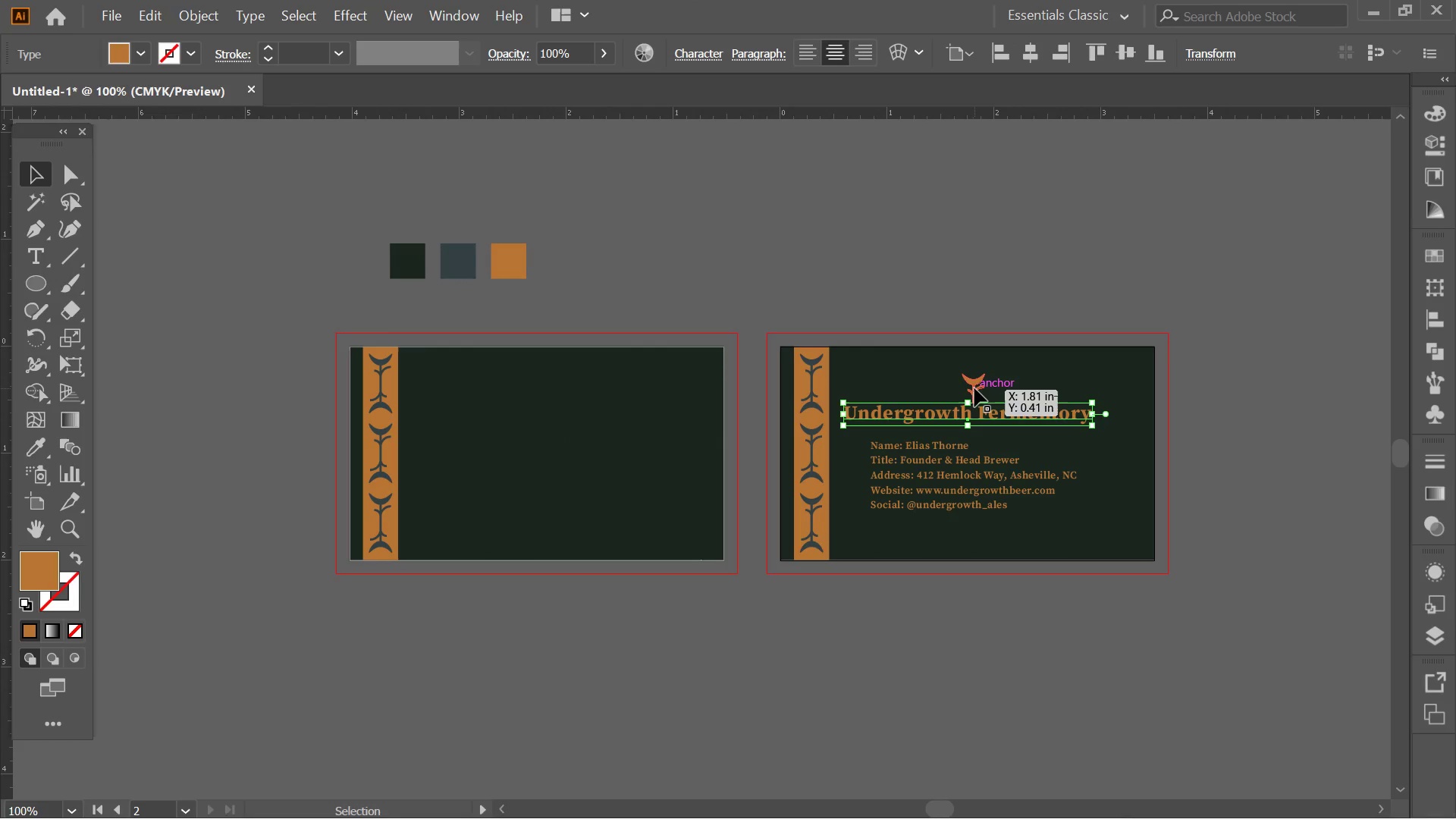 
hold_key(key=AltLeft, duration=0.47)
left_click([974, 388])
 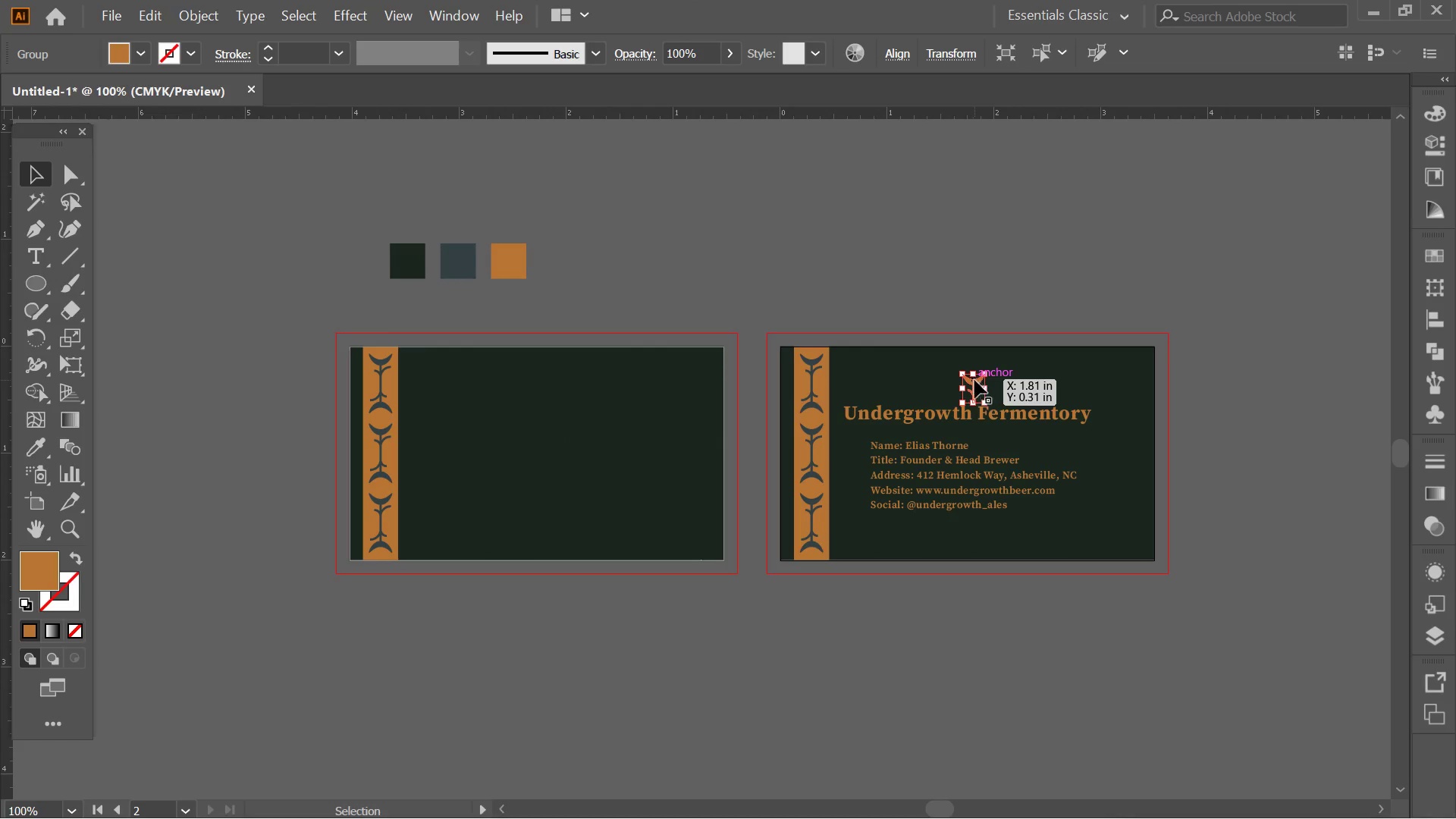 
key(Alt+AltLeft)
 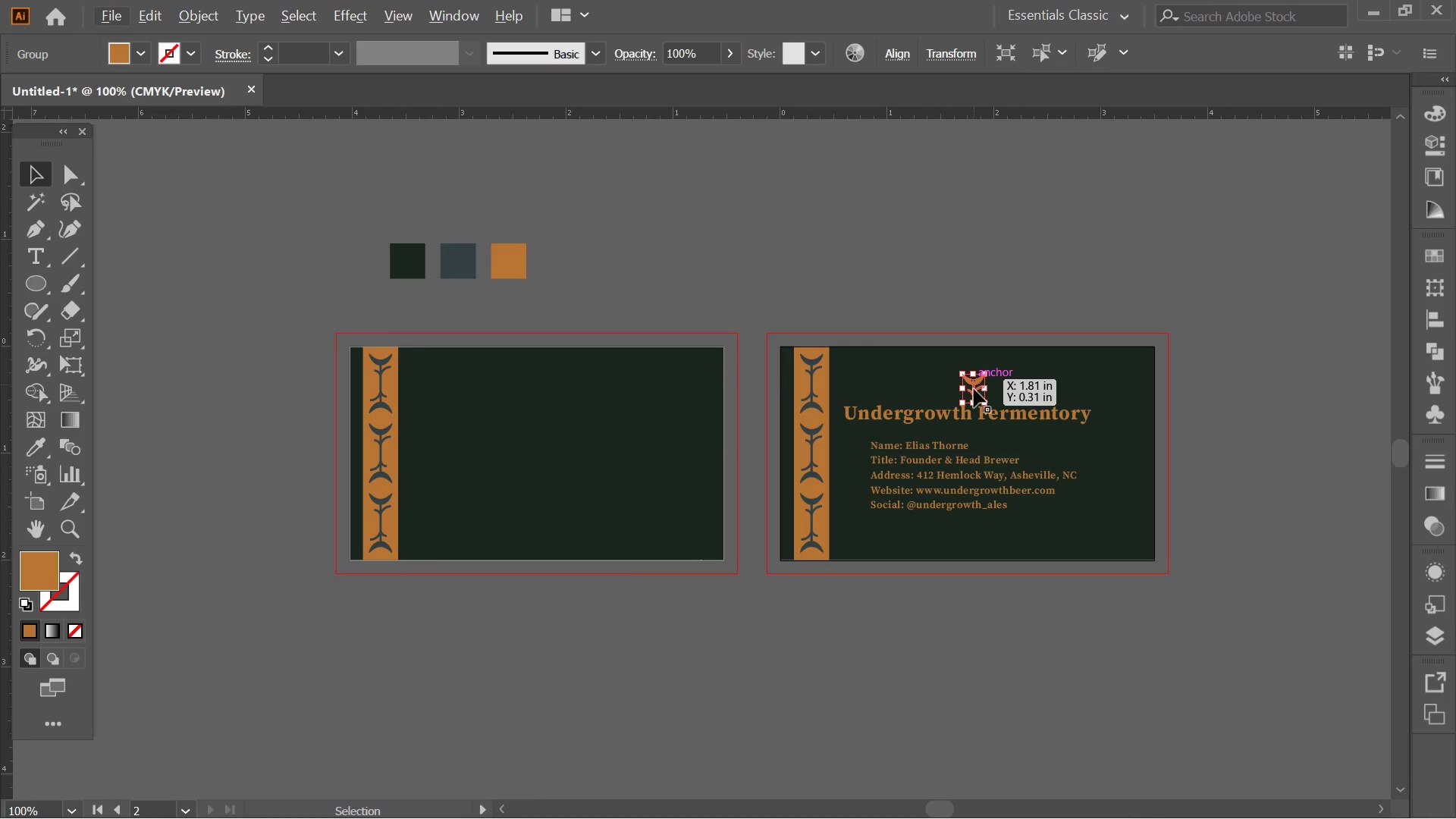 
hold_key(key=ShiftLeft, duration=0.41)
left_click([941, 419])
 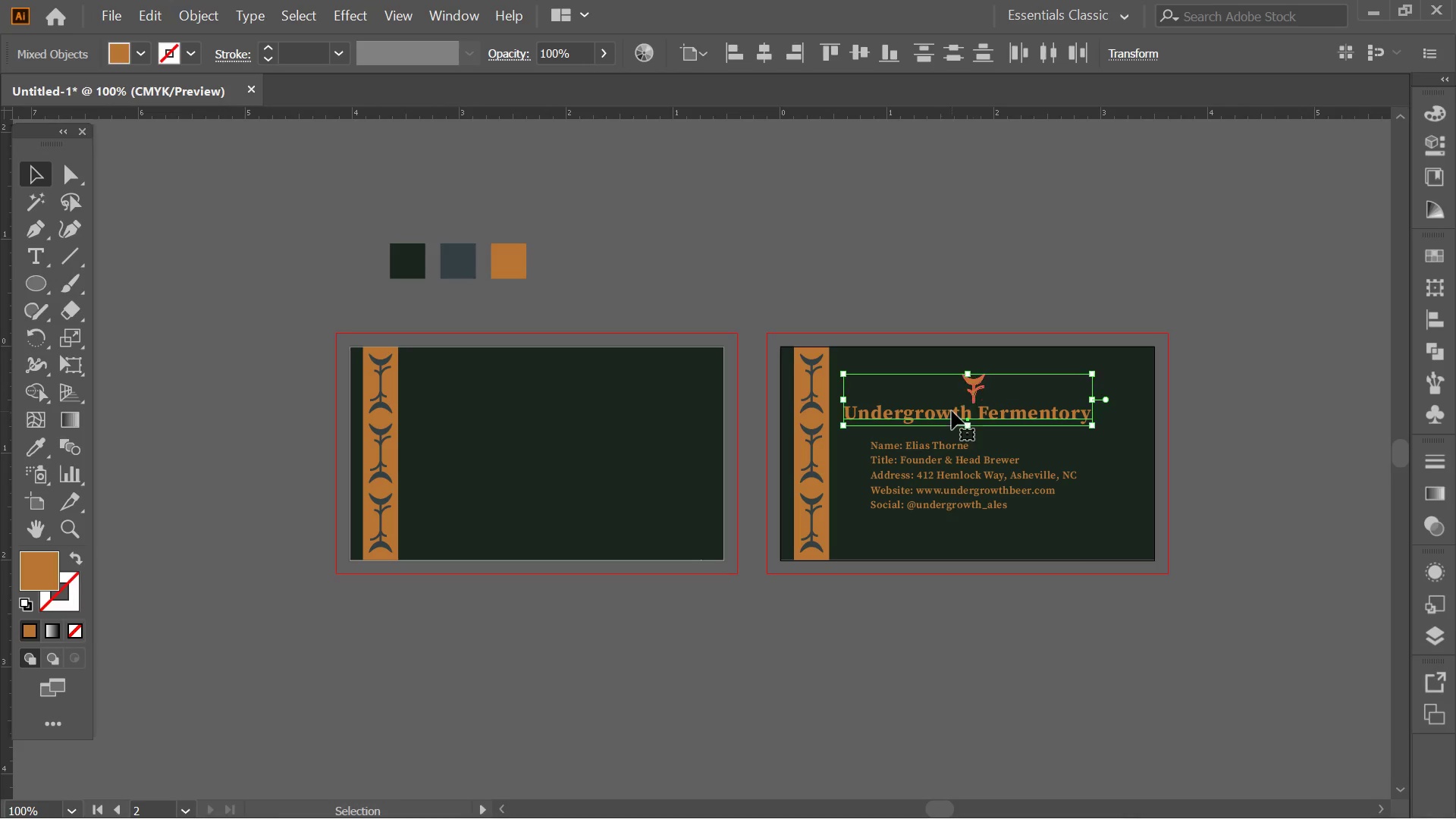 
hold_key(key=AltLeft, duration=2.48)
left_click_drag(start_coordinate=[979, 380], to_coordinate=[562, 447])
 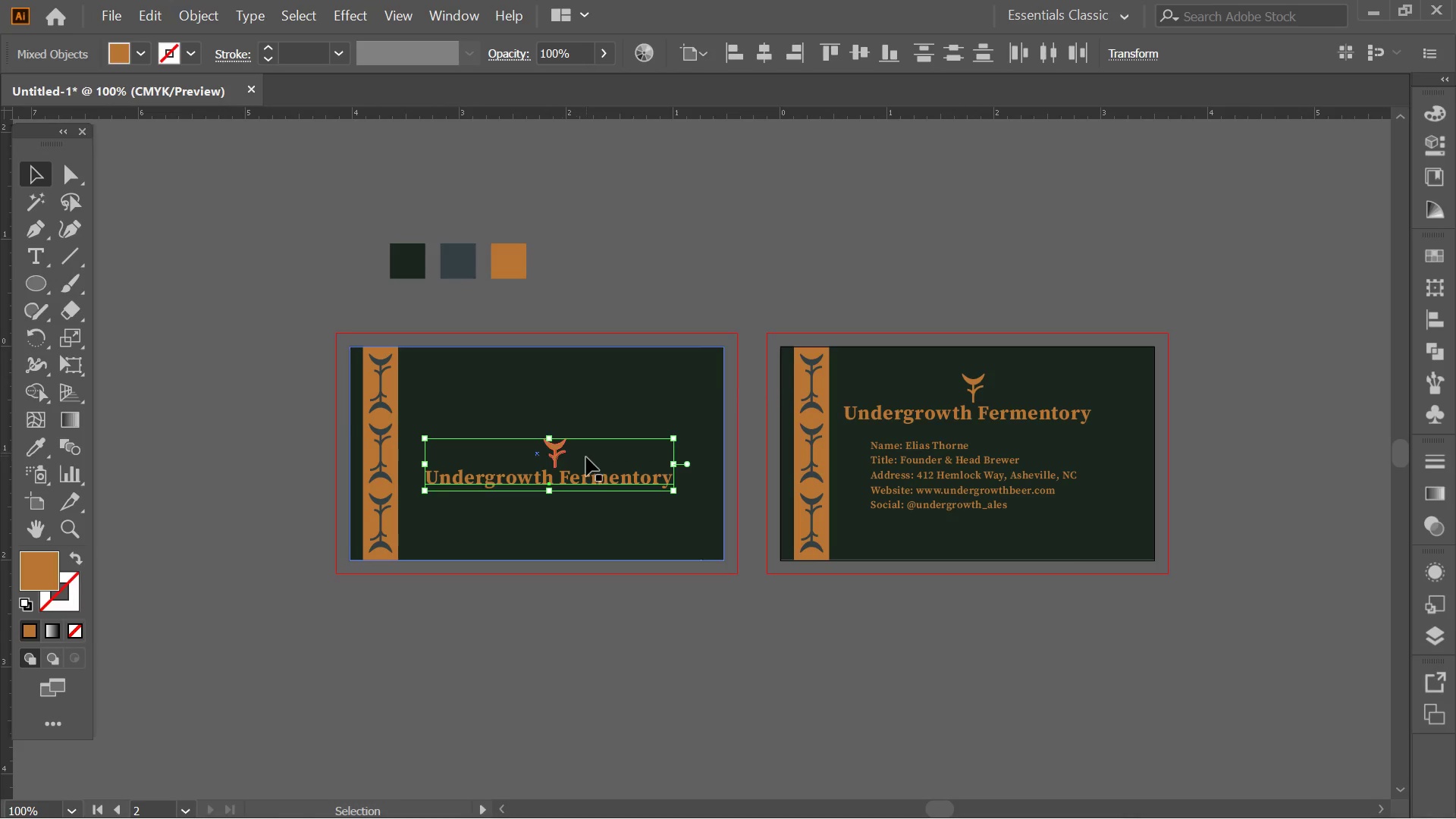 
hold_key(key=ShiftLeft, duration=0.41)
 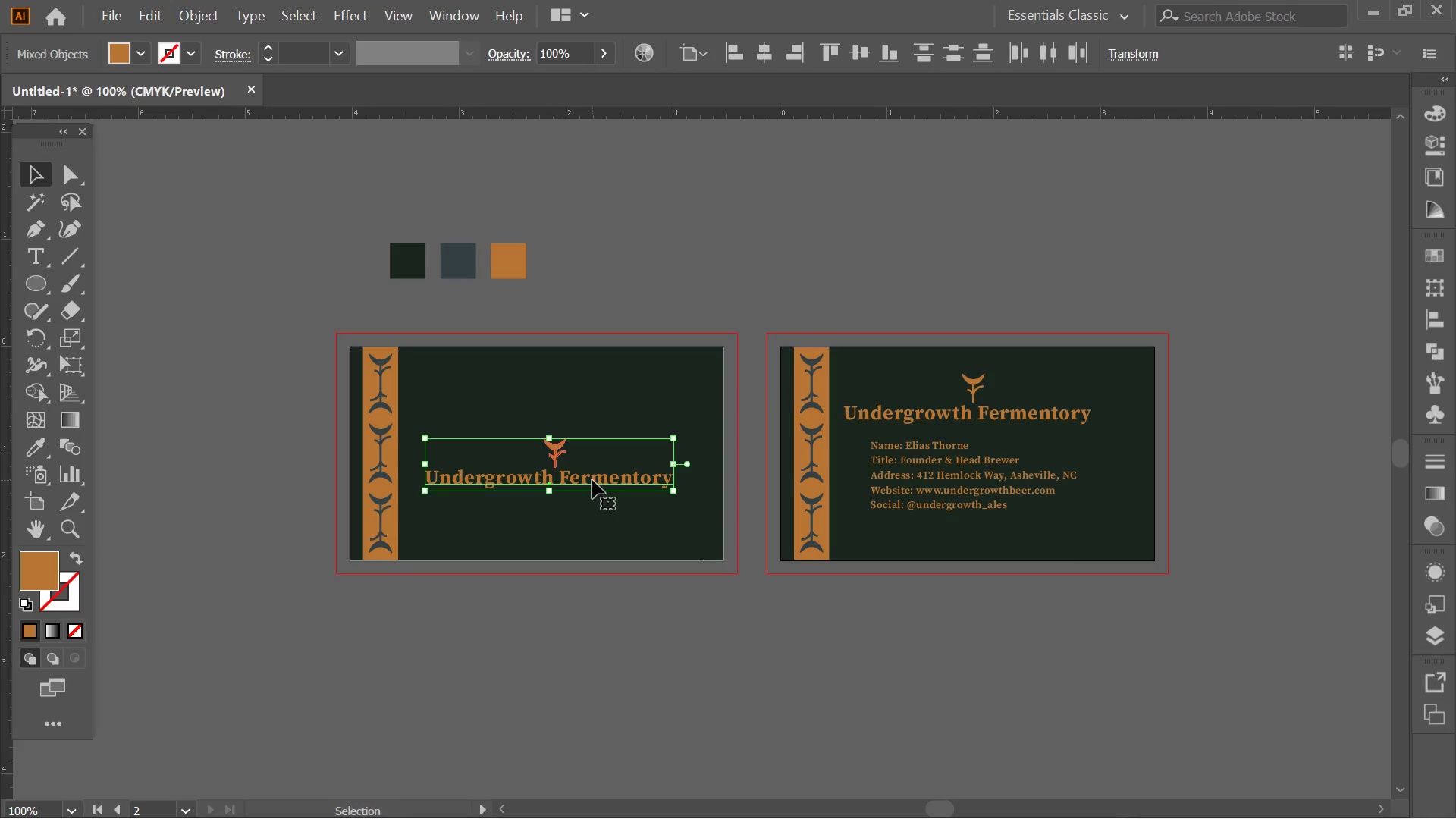 
double_click([665, 672])
 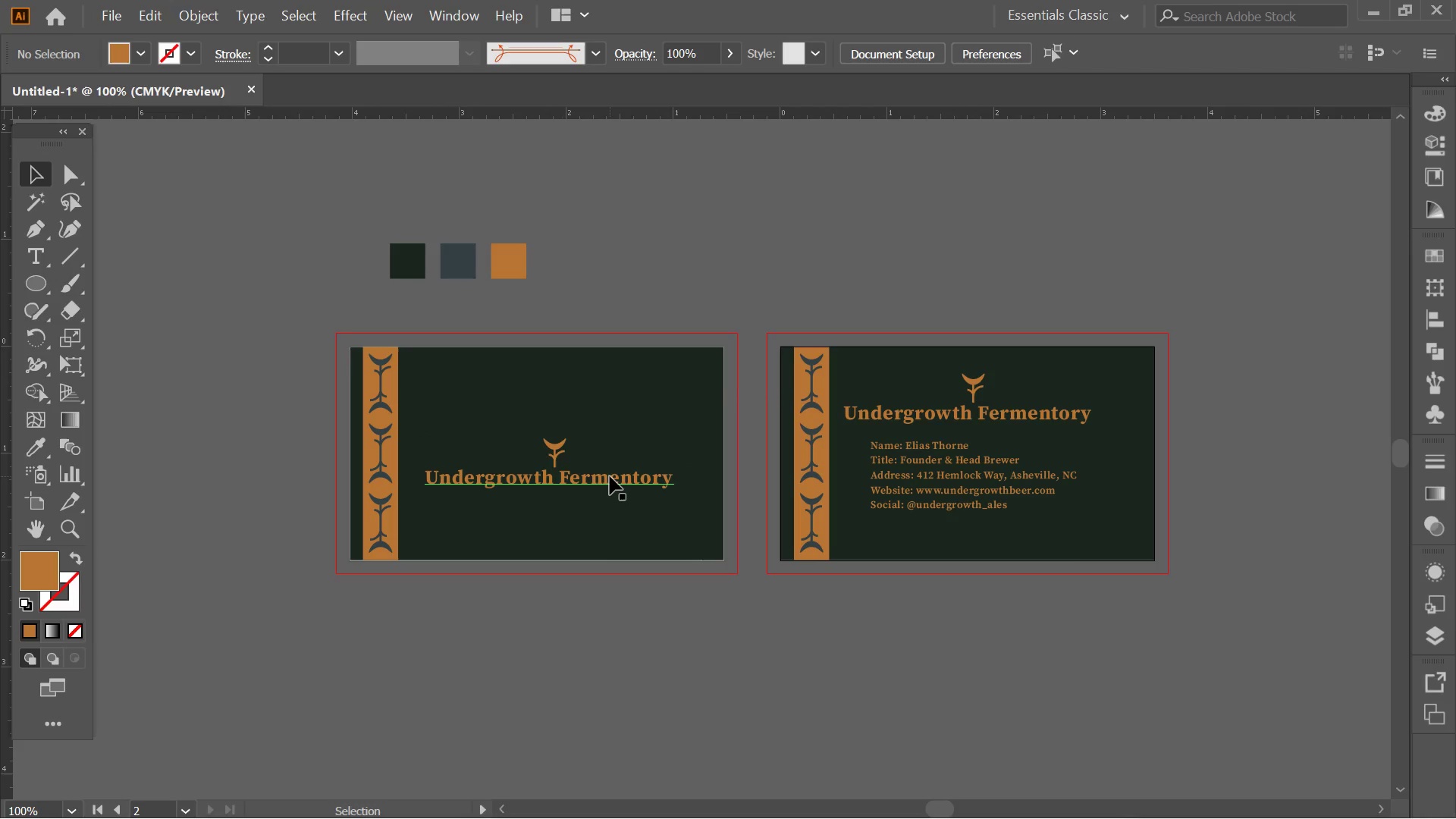 
left_click([610, 476])
 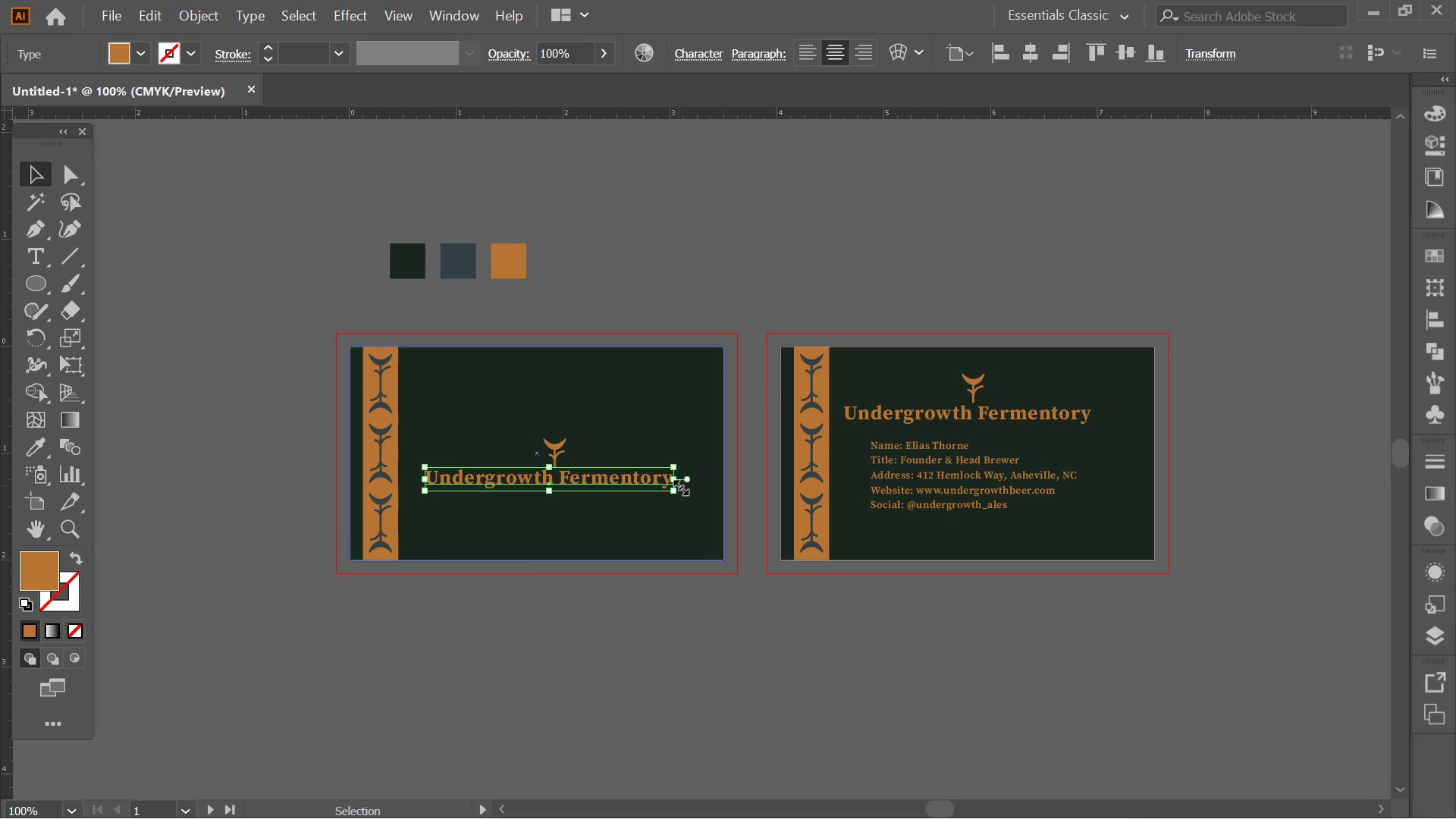 
key(Control+Z)
 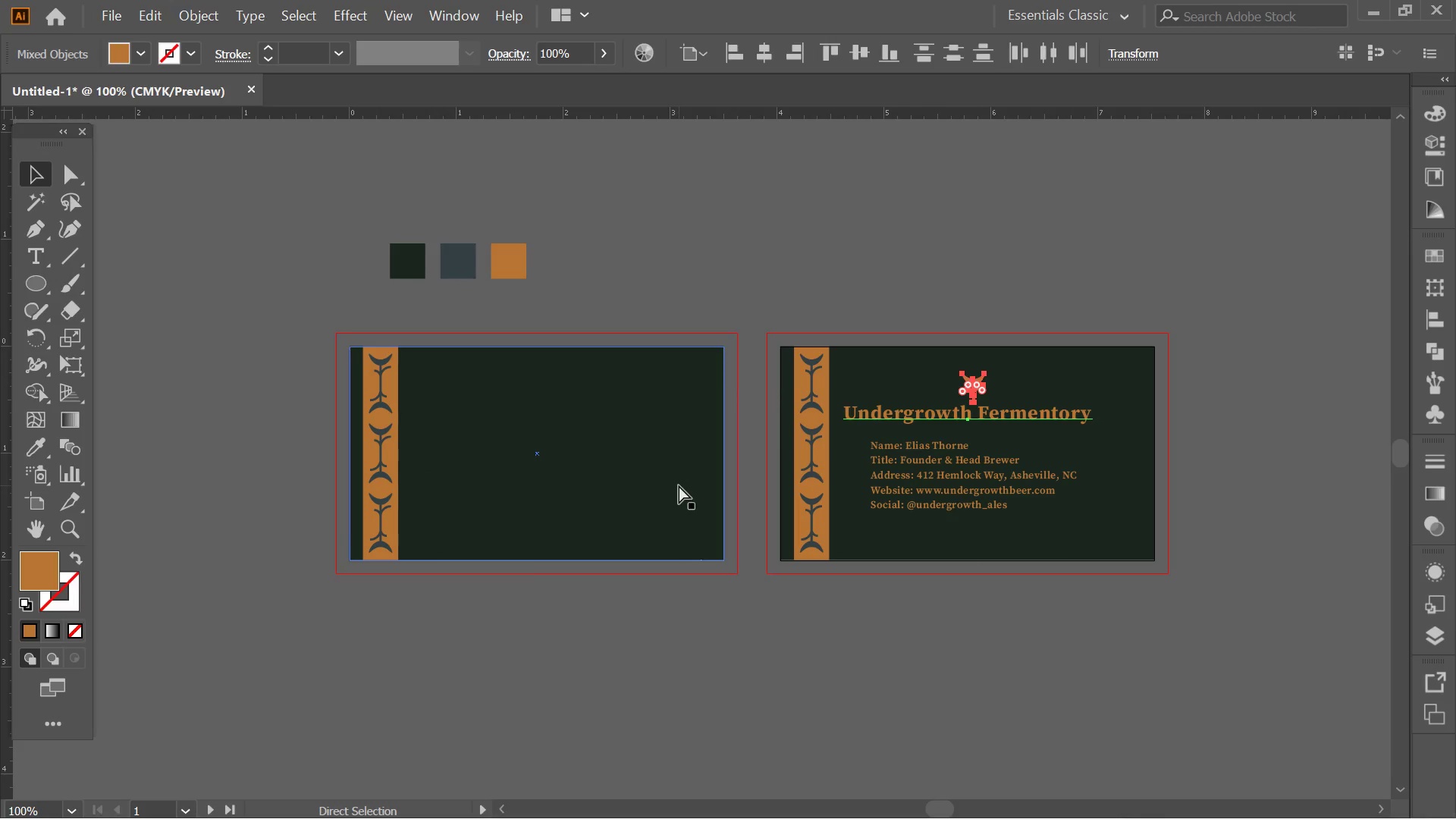 
key(Control+Z)
 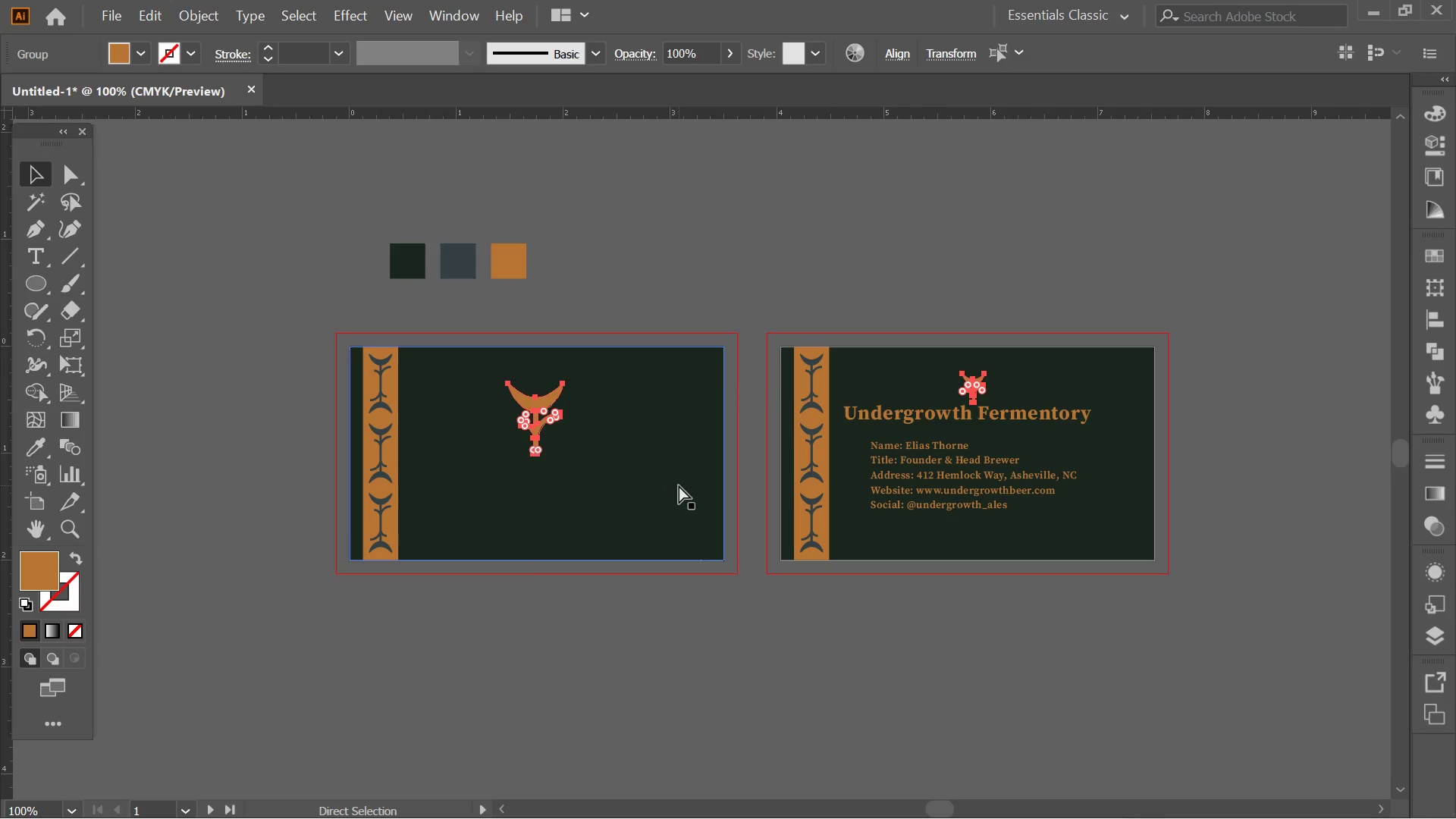 
key(Control+Z)
 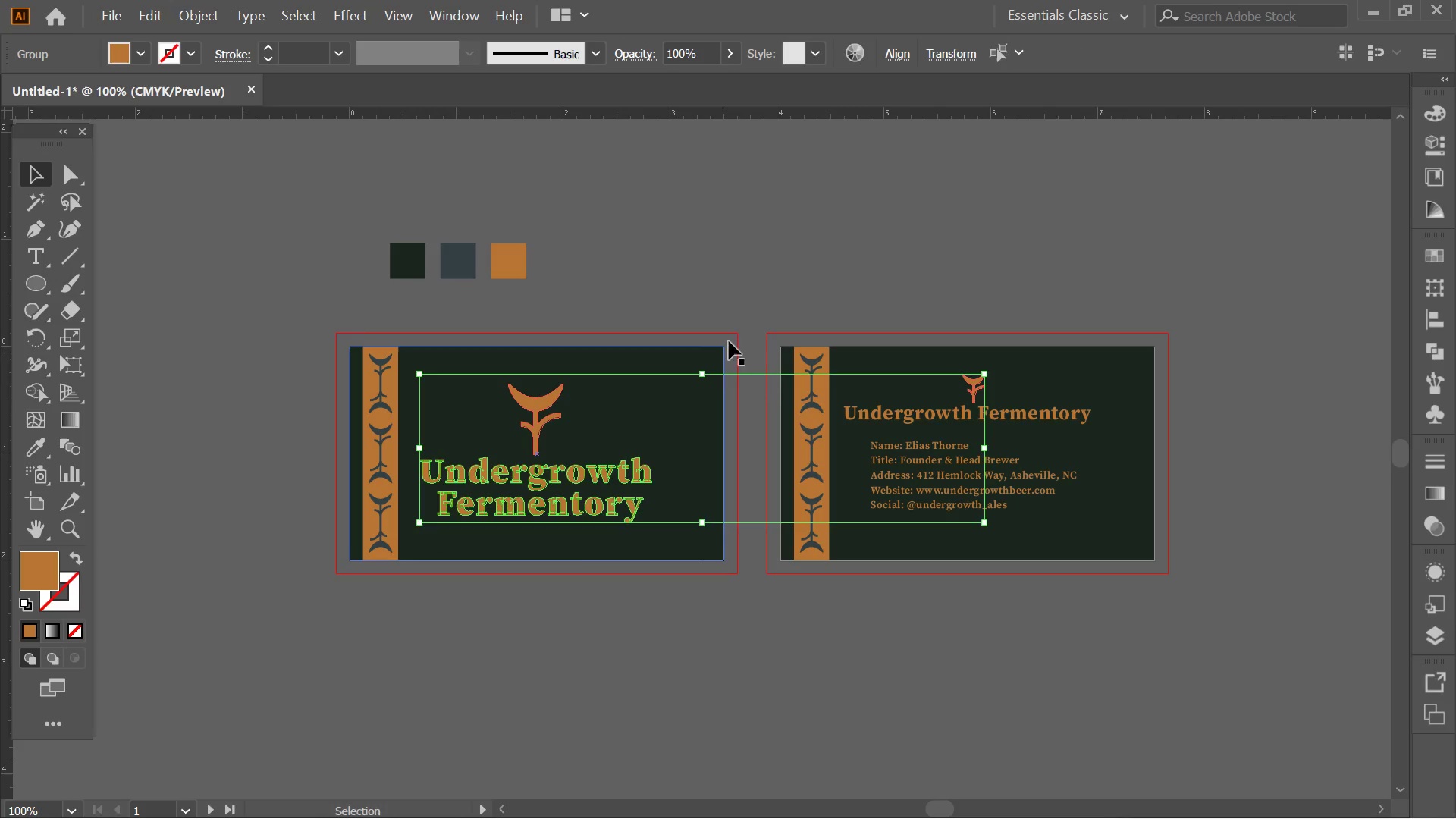 
key(Control+Z)
 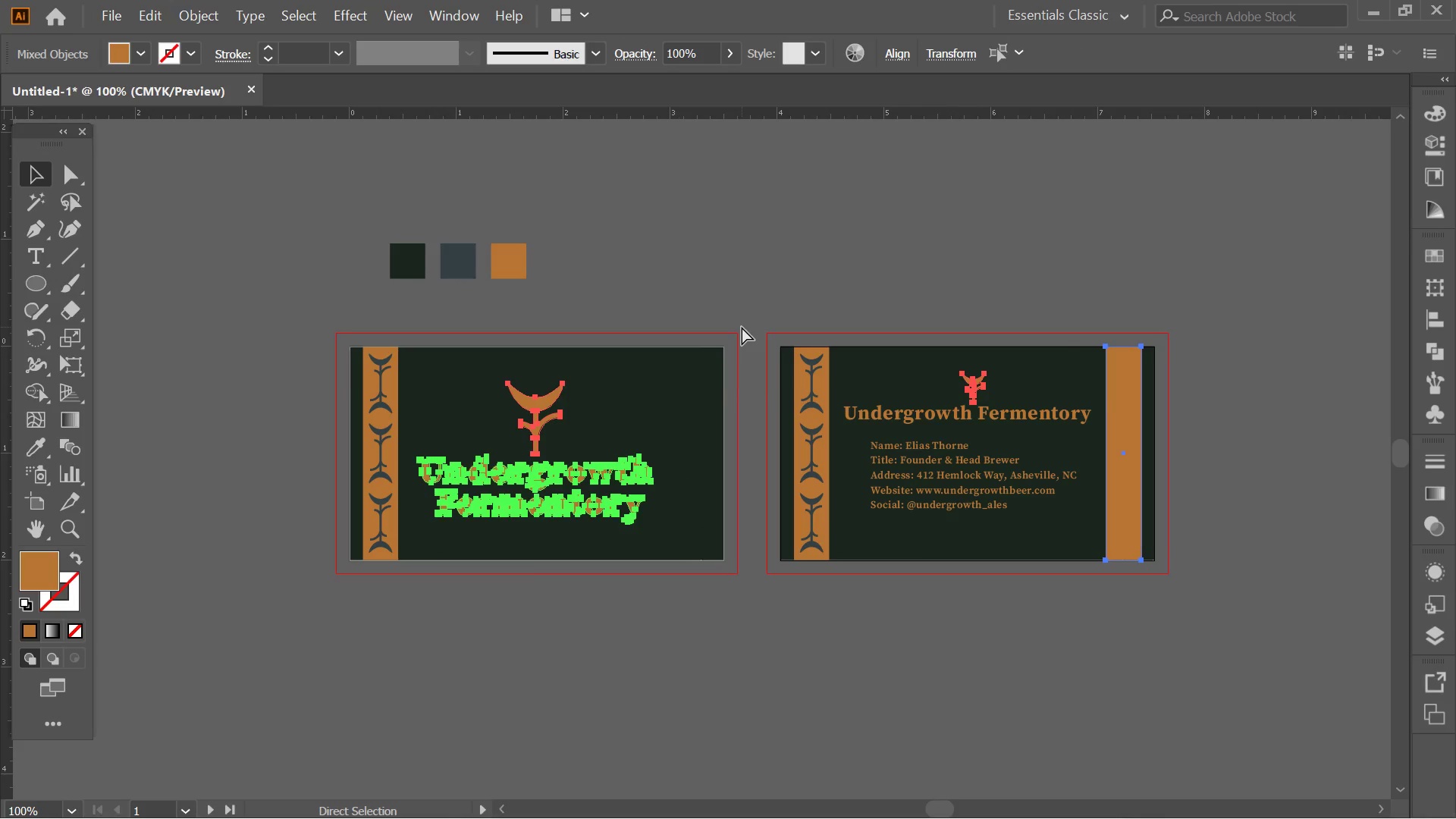 
key(Control+Z)
 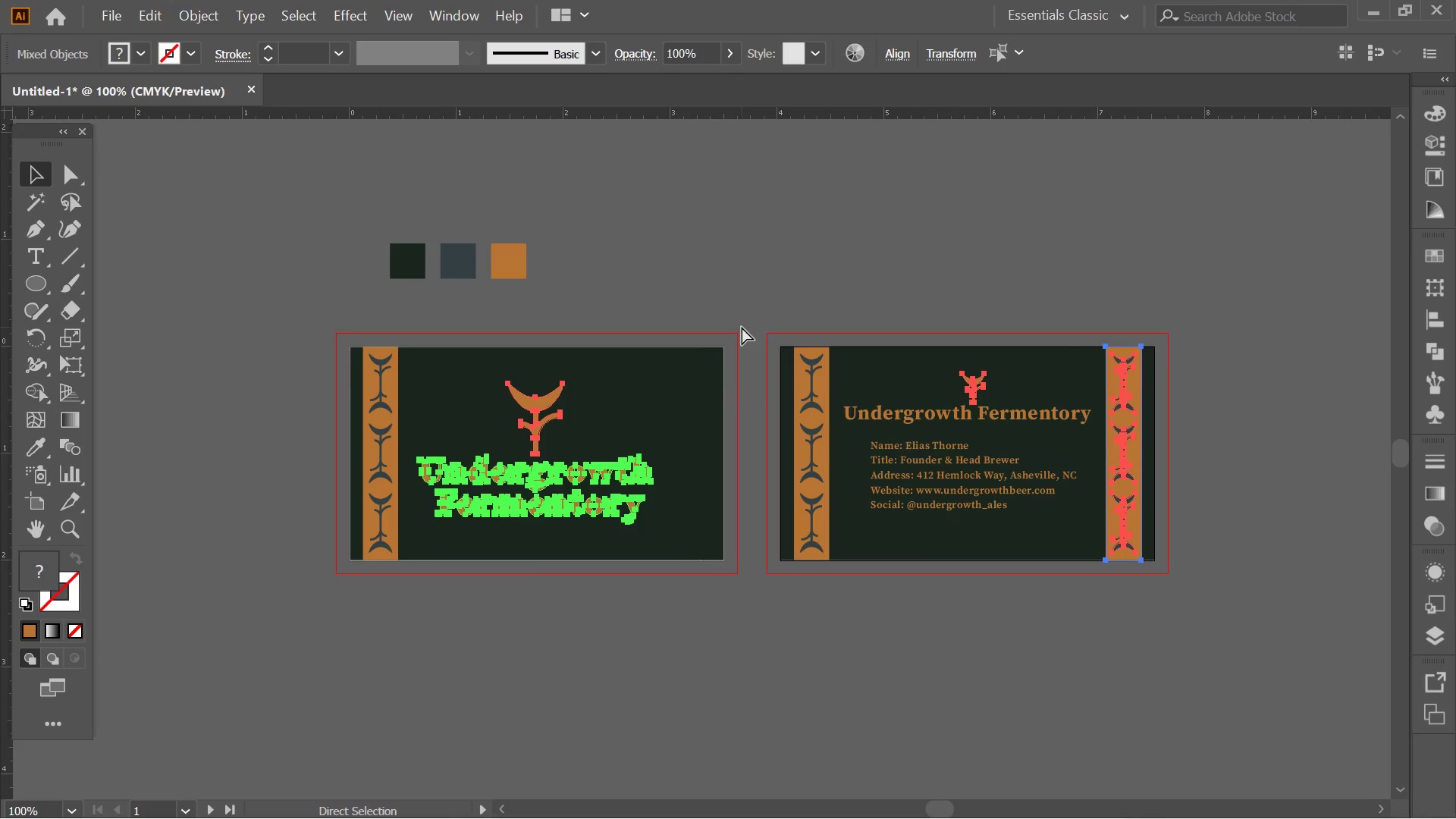 
key(Control+Z)
 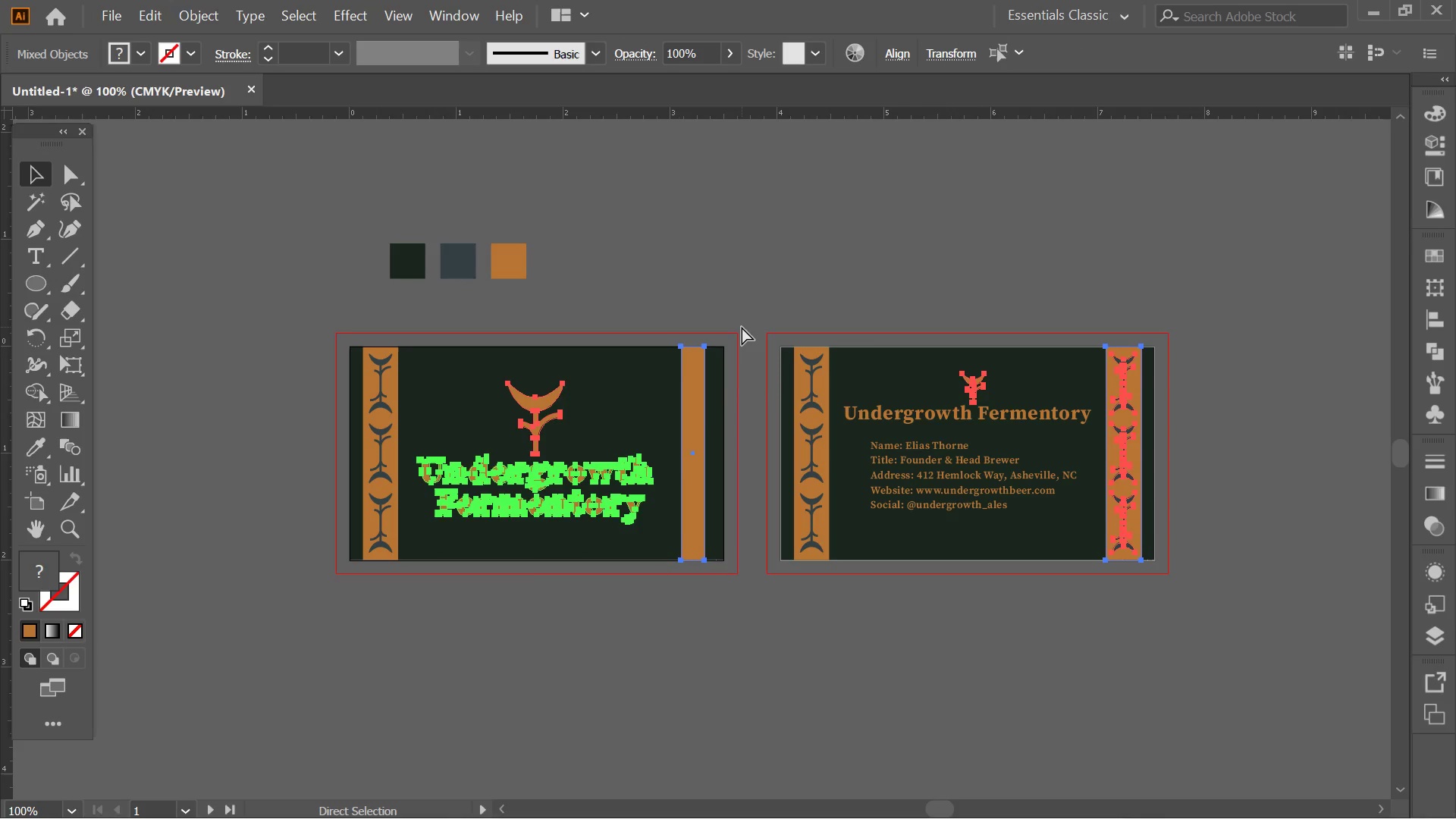 
key(Control+Z)
 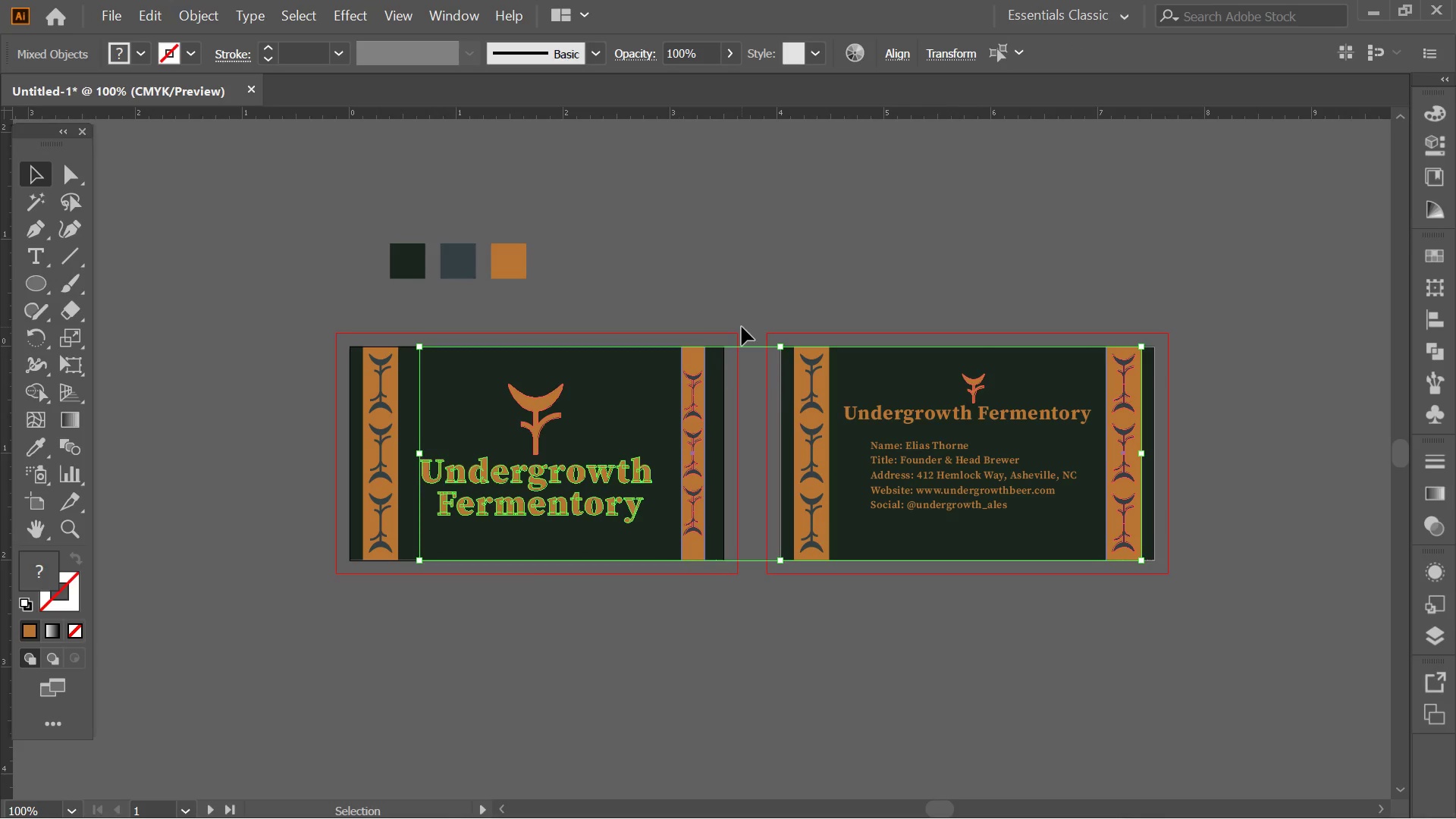 
key(Control+Z)
 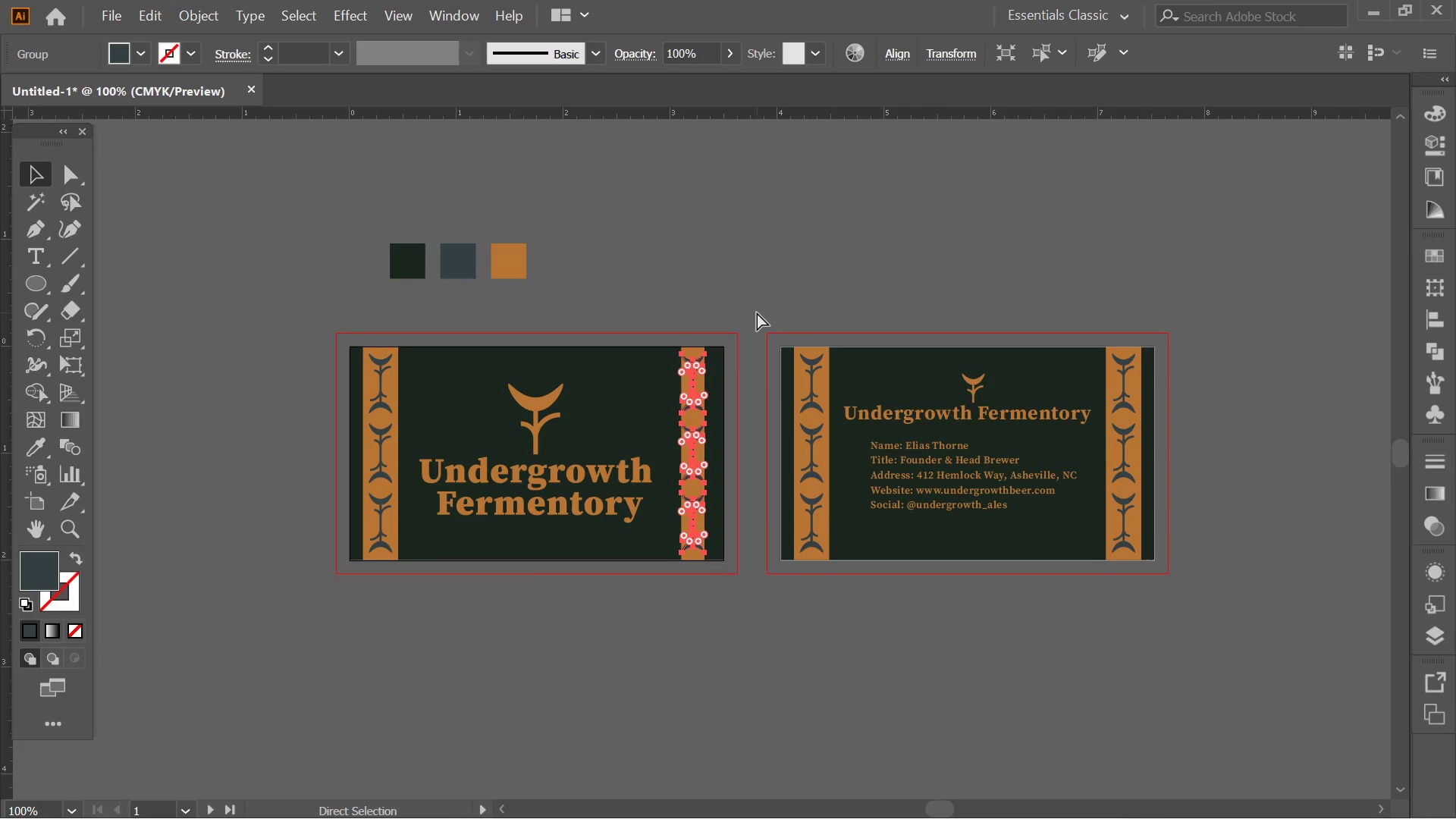 
key(Control+Z)
 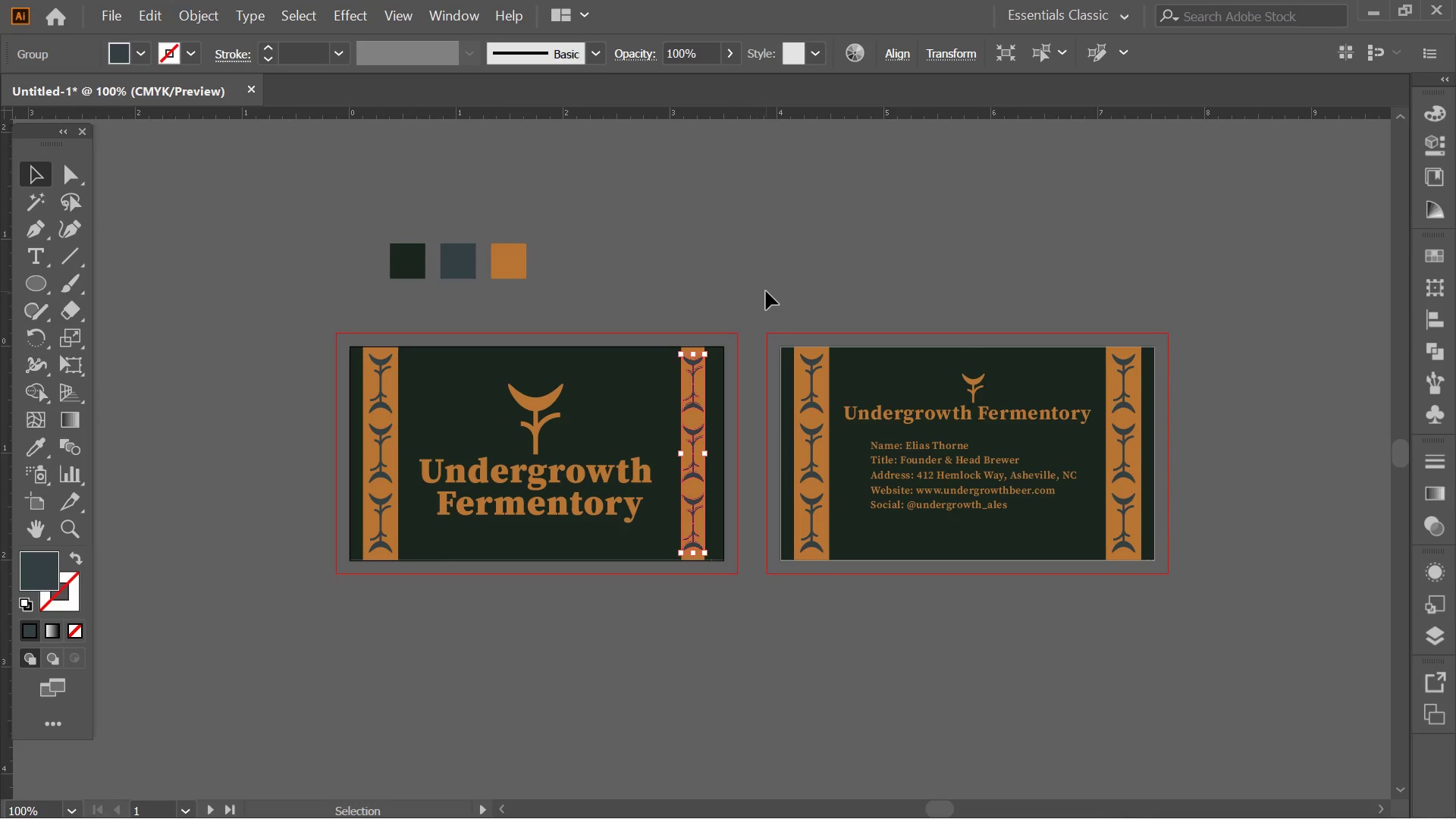 
double_click([766, 291])
 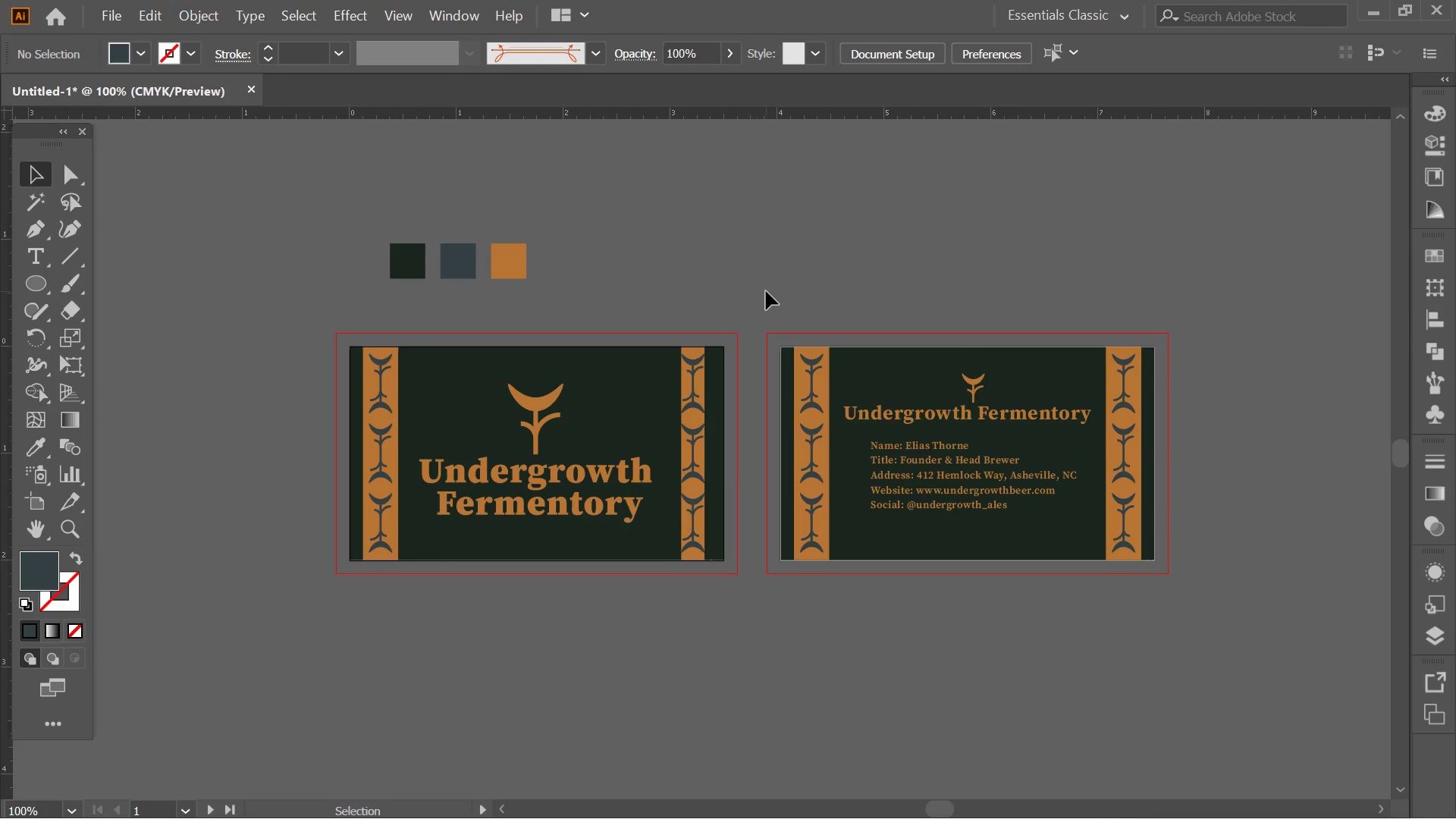 
triple_click([766, 291])
 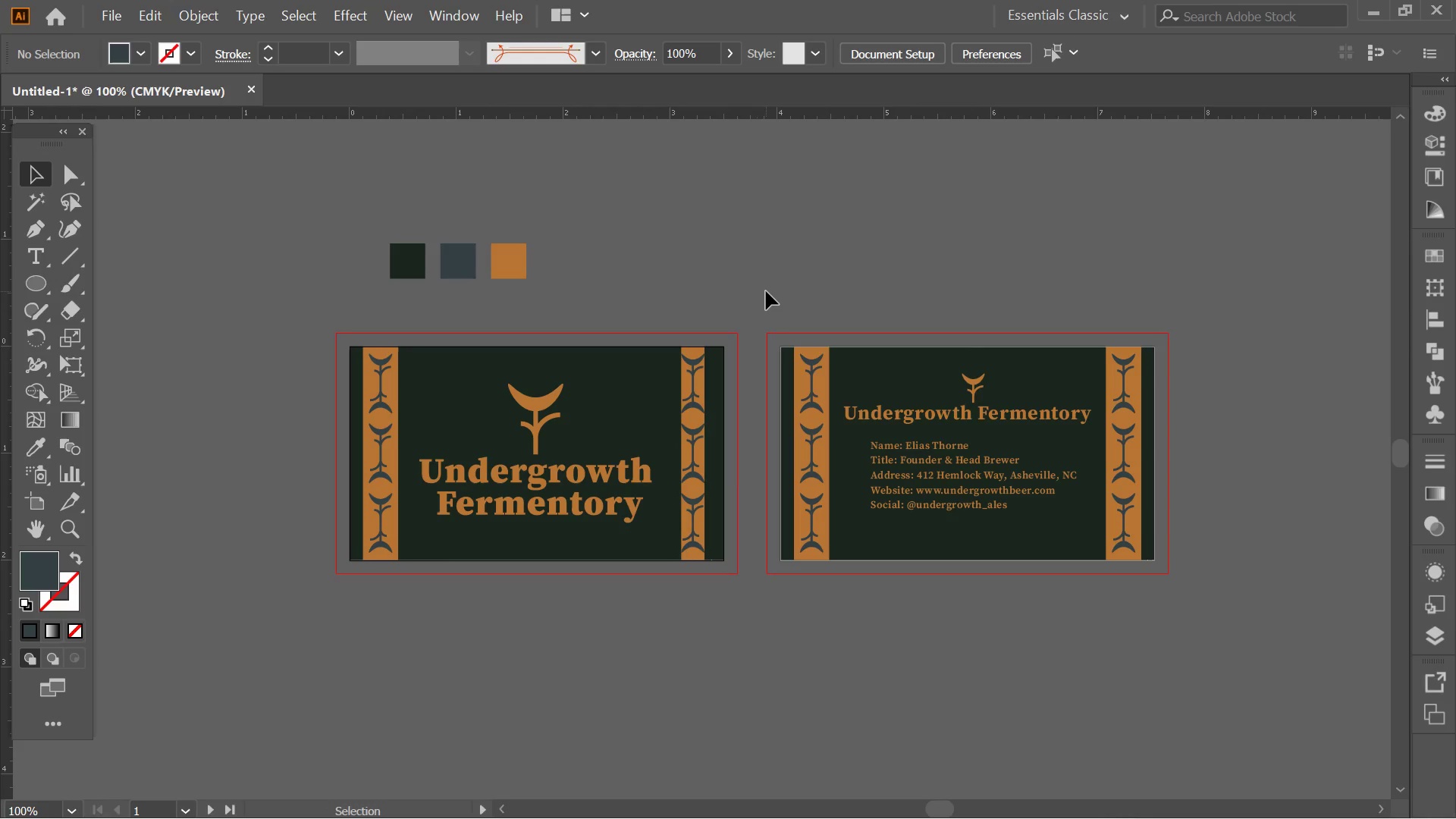 
key(Control+Z)
 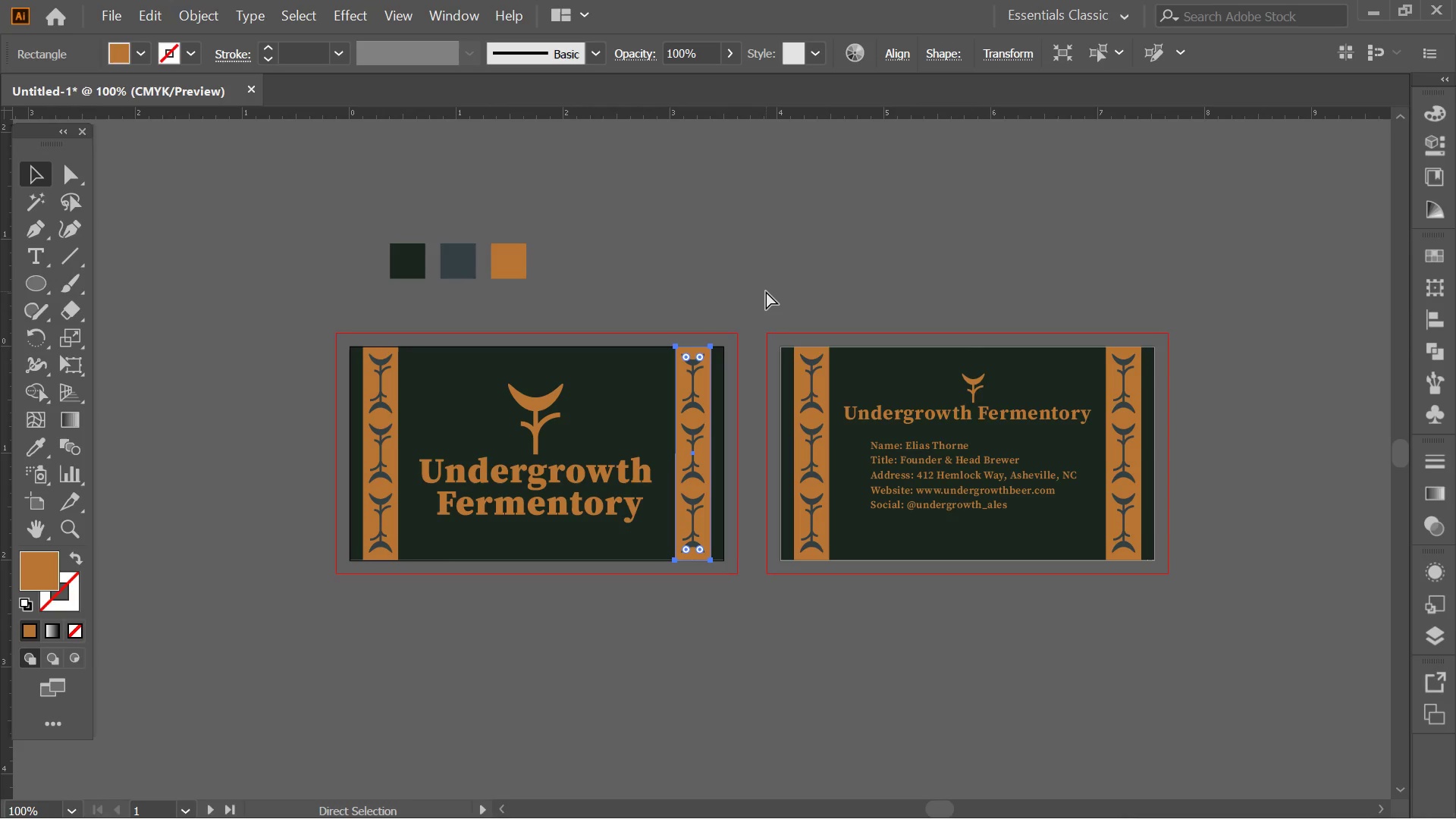 
key(Control+Z)
 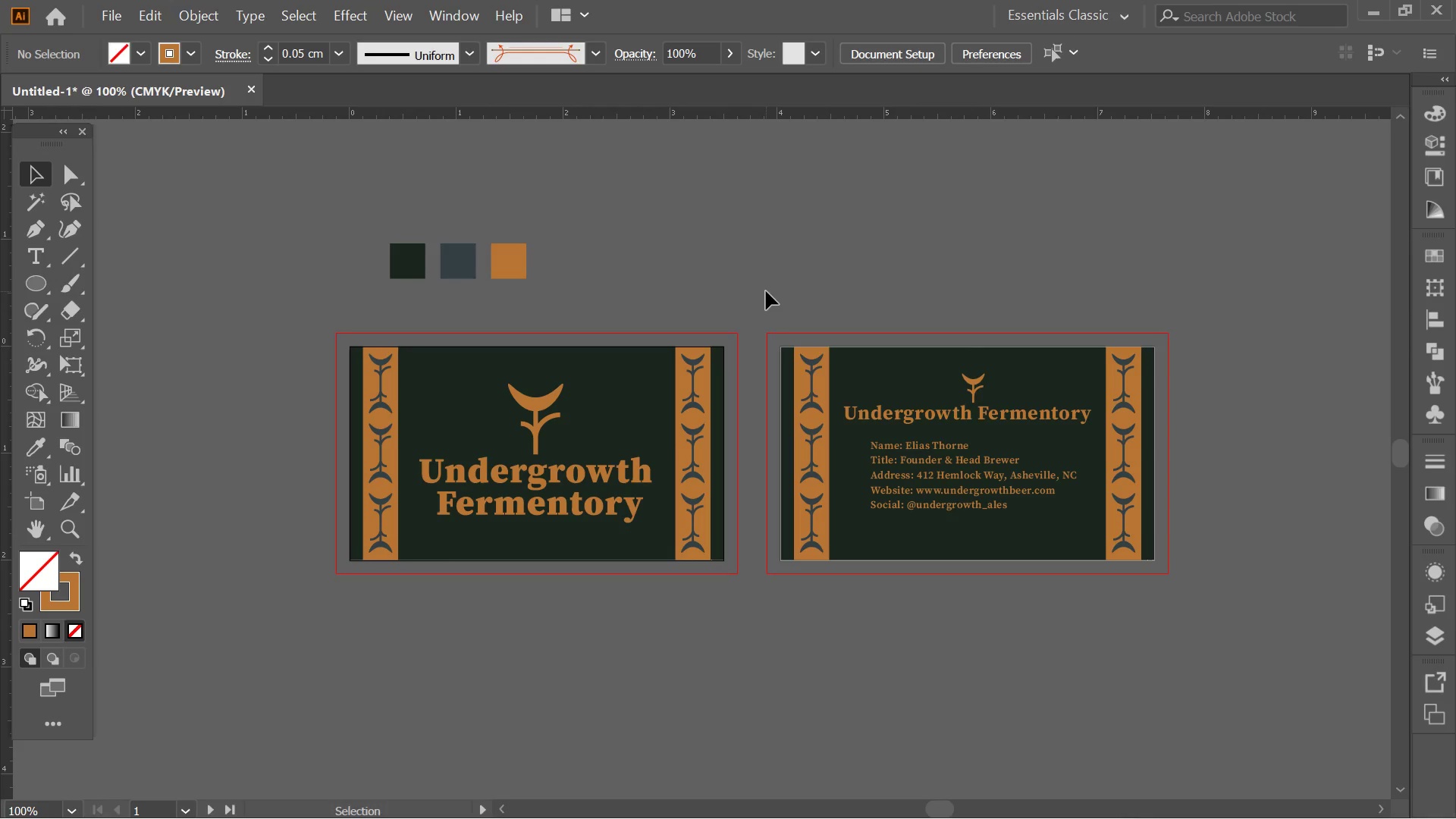 
key(Control+Z)
 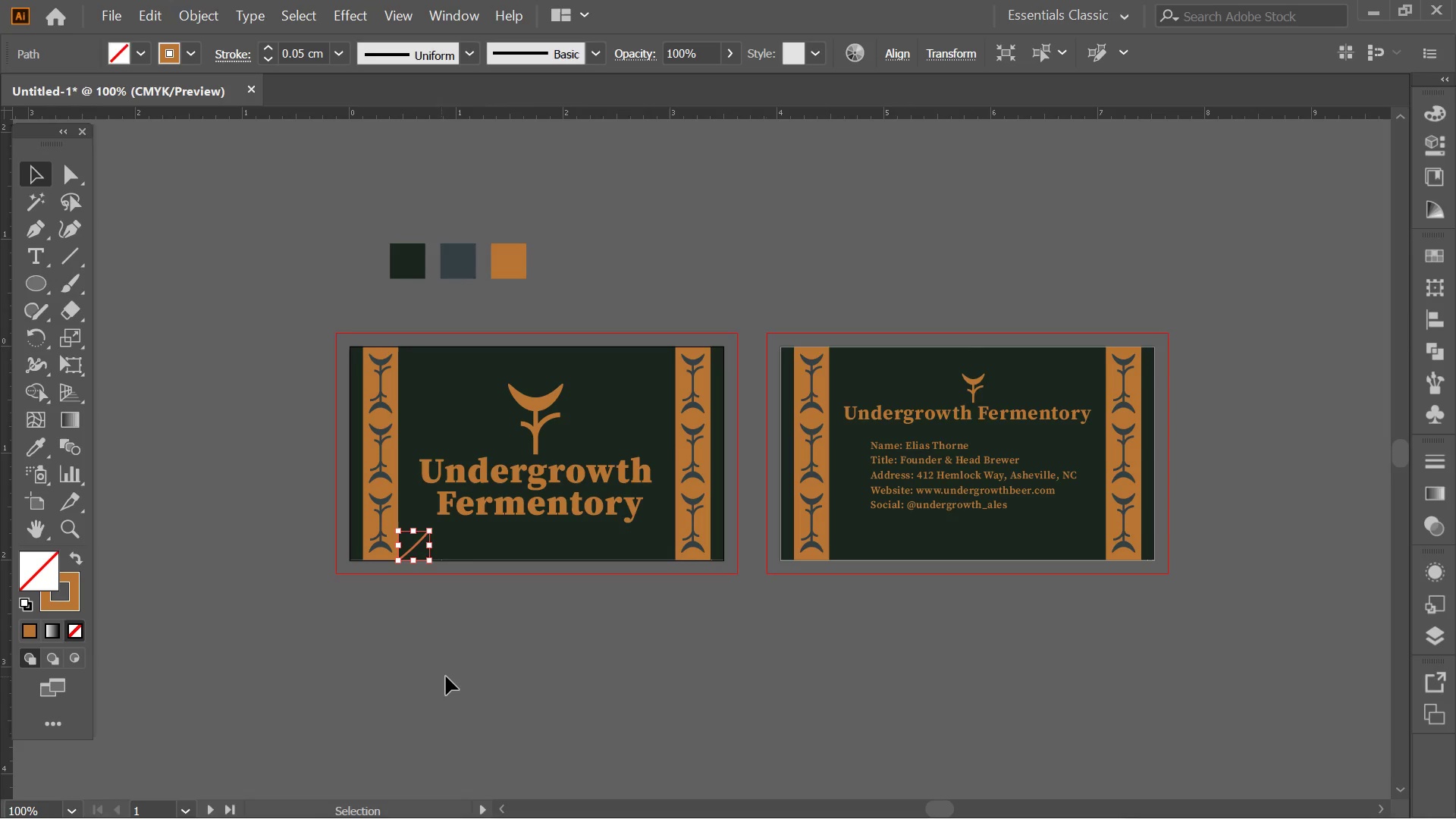 
key(Delete)
 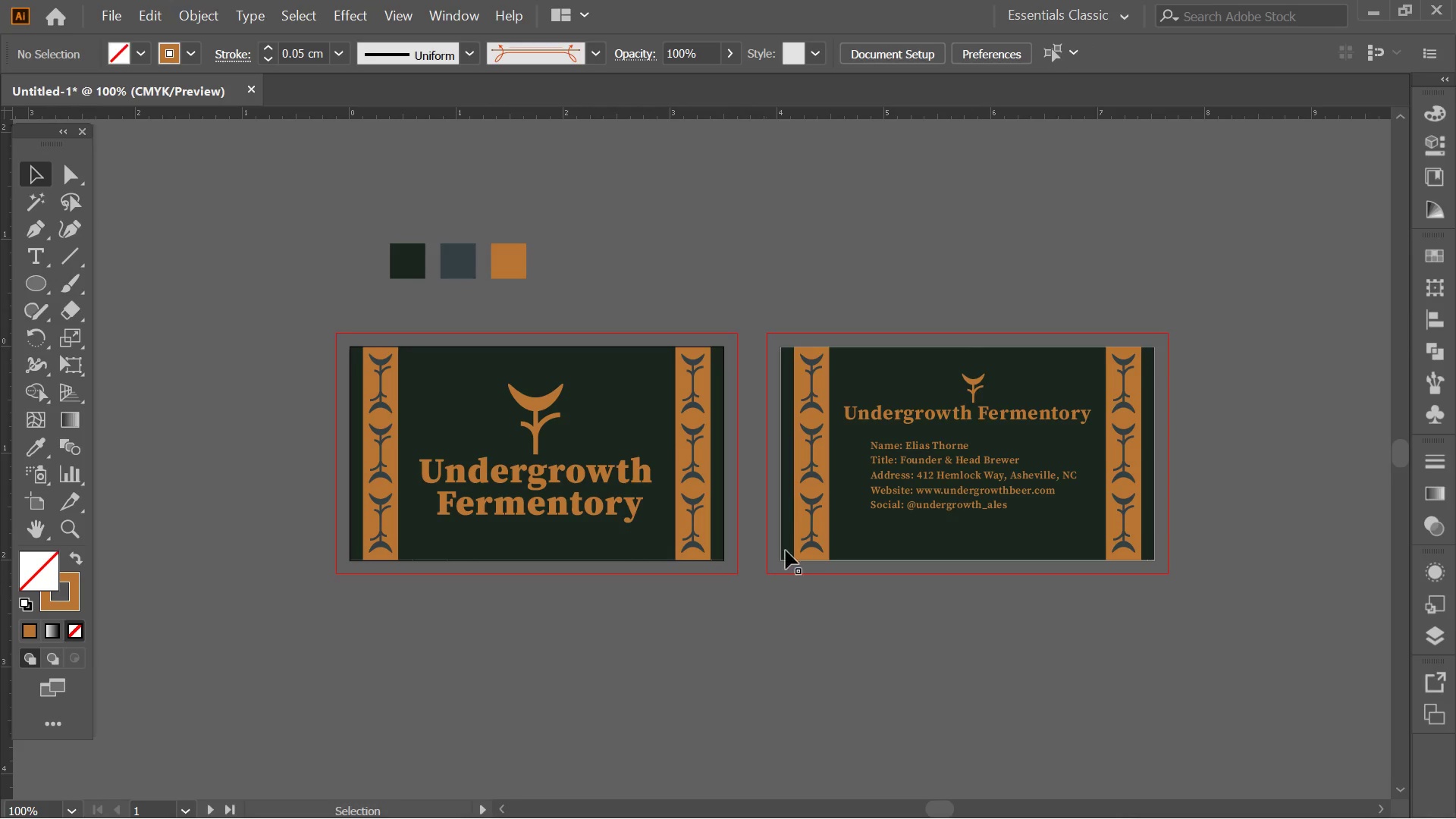 
hold_key(key=AltLeft, duration=0.39)
scroll: coordinate [701, 424], scroll_direction: up, amount: 3.0
 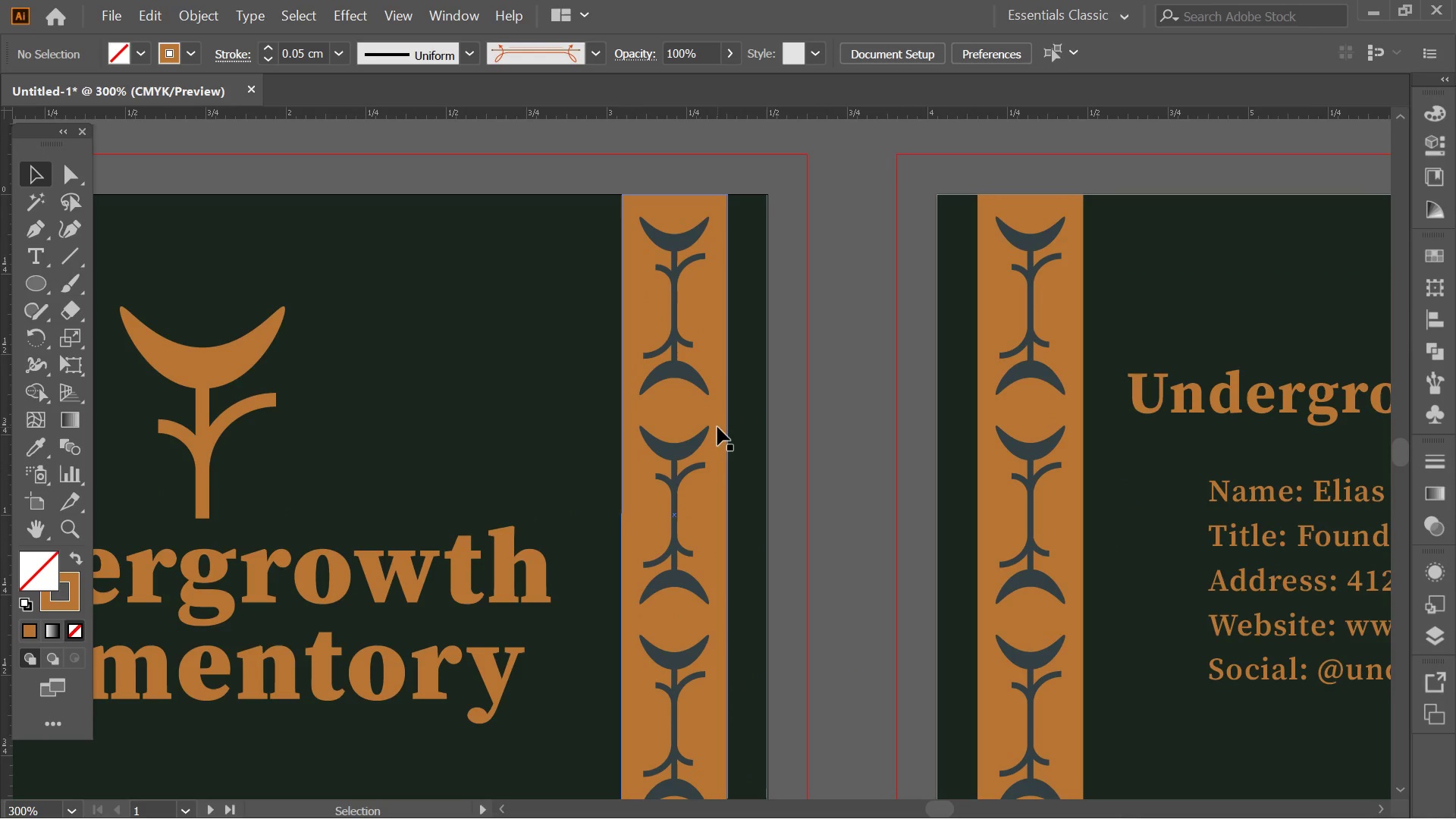 
left_click([717, 427])
 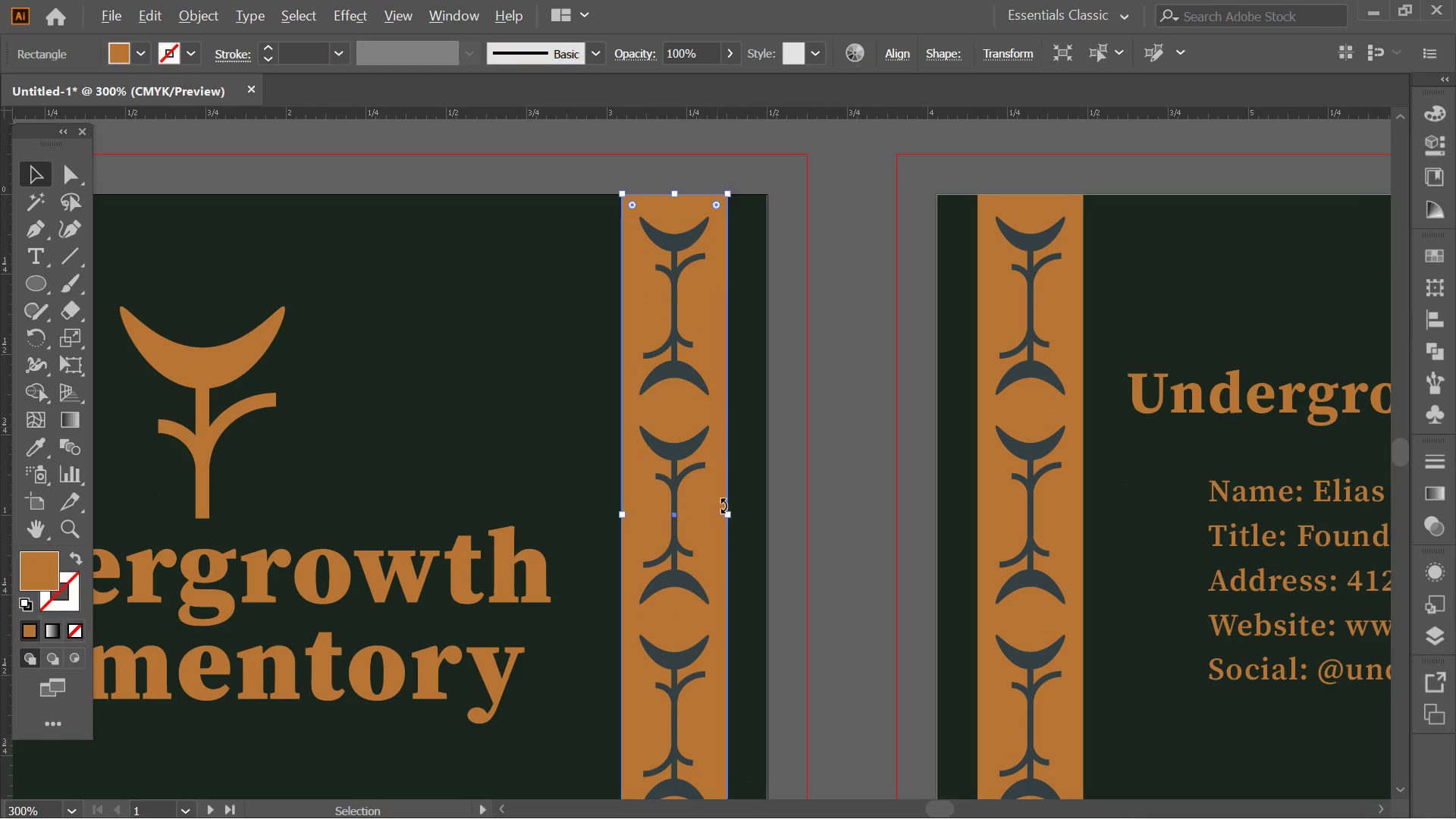 
hold_key(key=AltLeft, duration=2.61)
left_click_drag(start_coordinate=[726, 517], to_coordinate=[719, 516])
 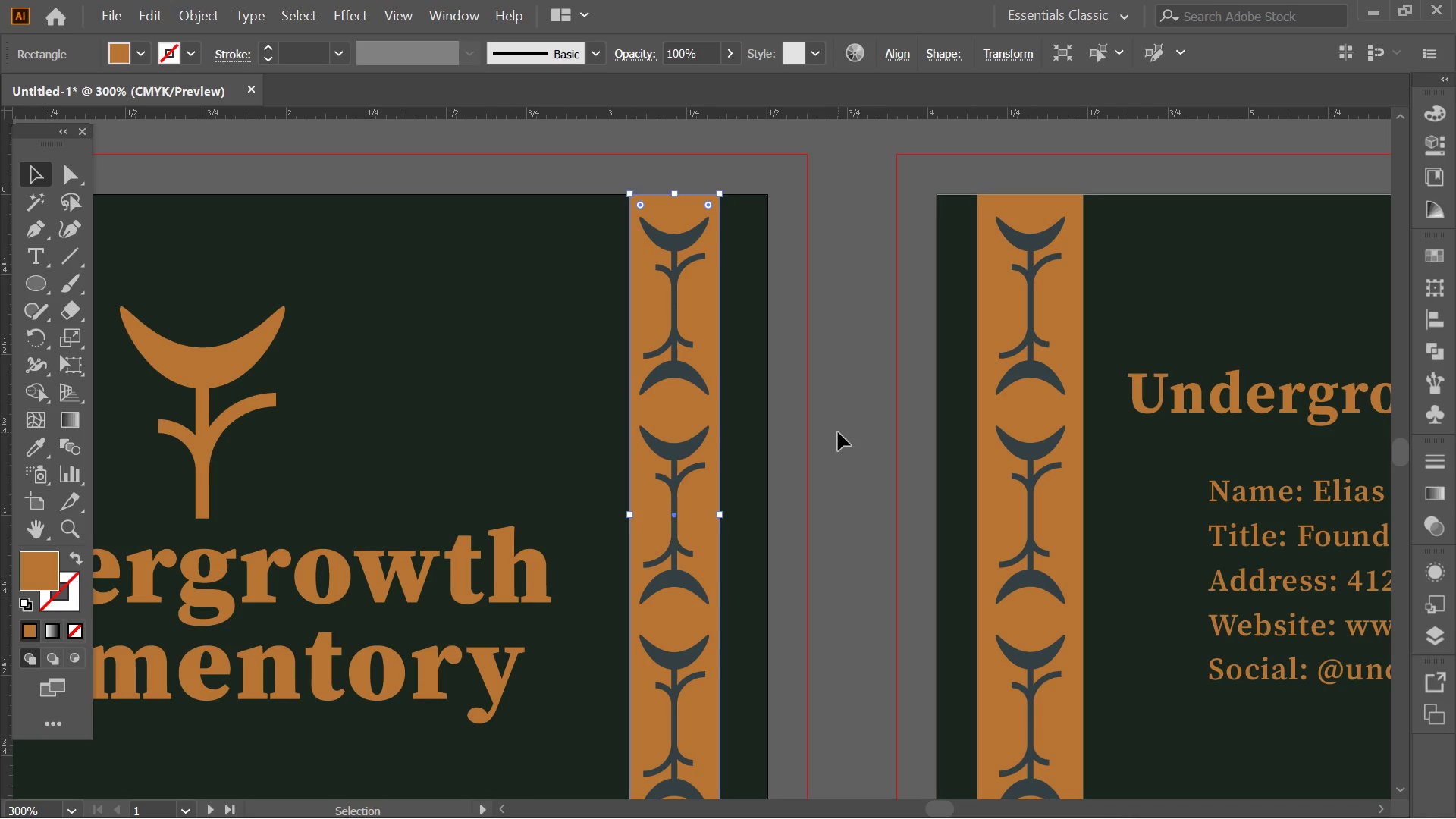 
left_click([838, 432])
 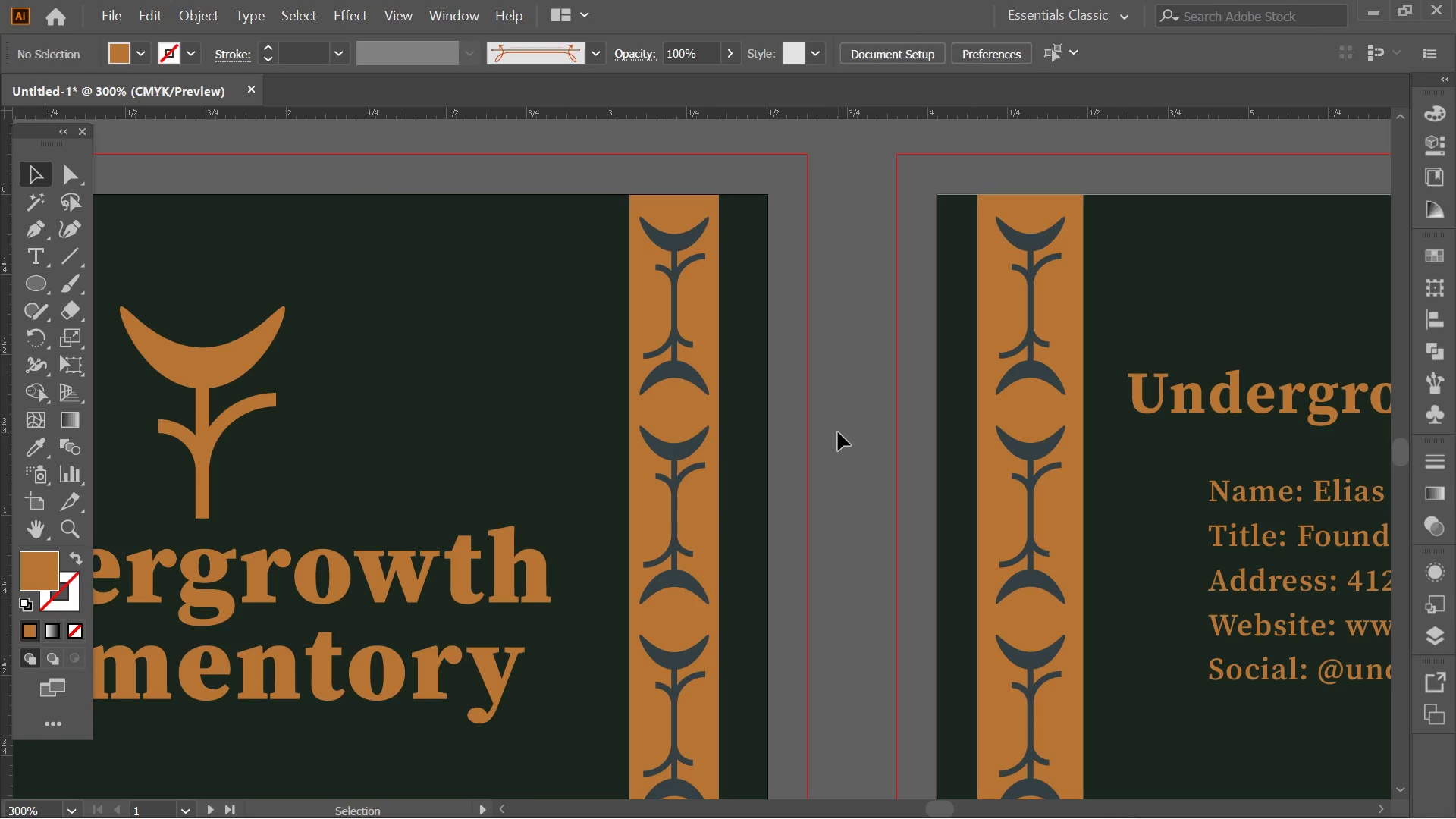 
key(Alt+AltLeft)
 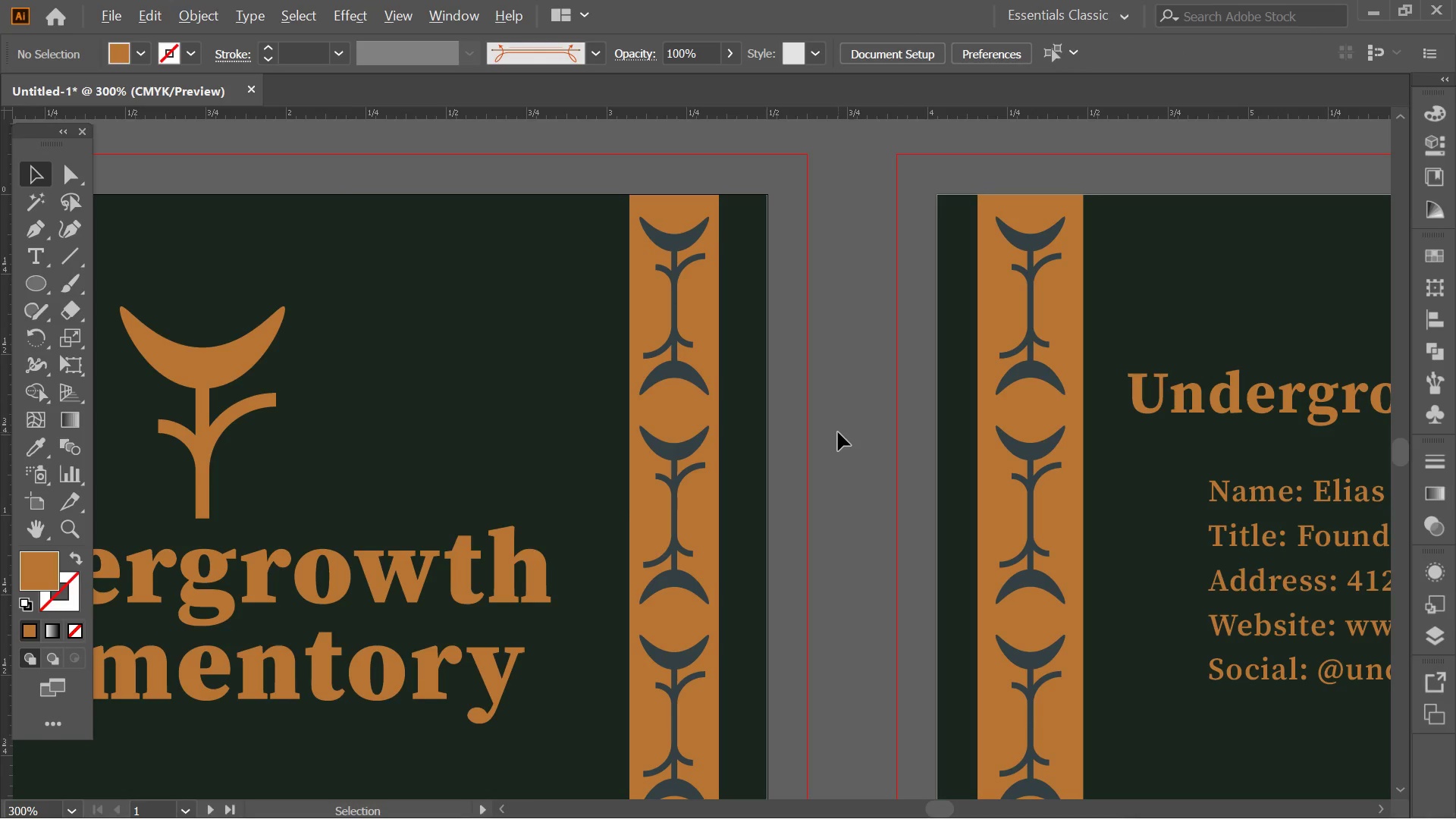 
scroll: coordinate [838, 432], scroll_direction: down, amount: 3.0
 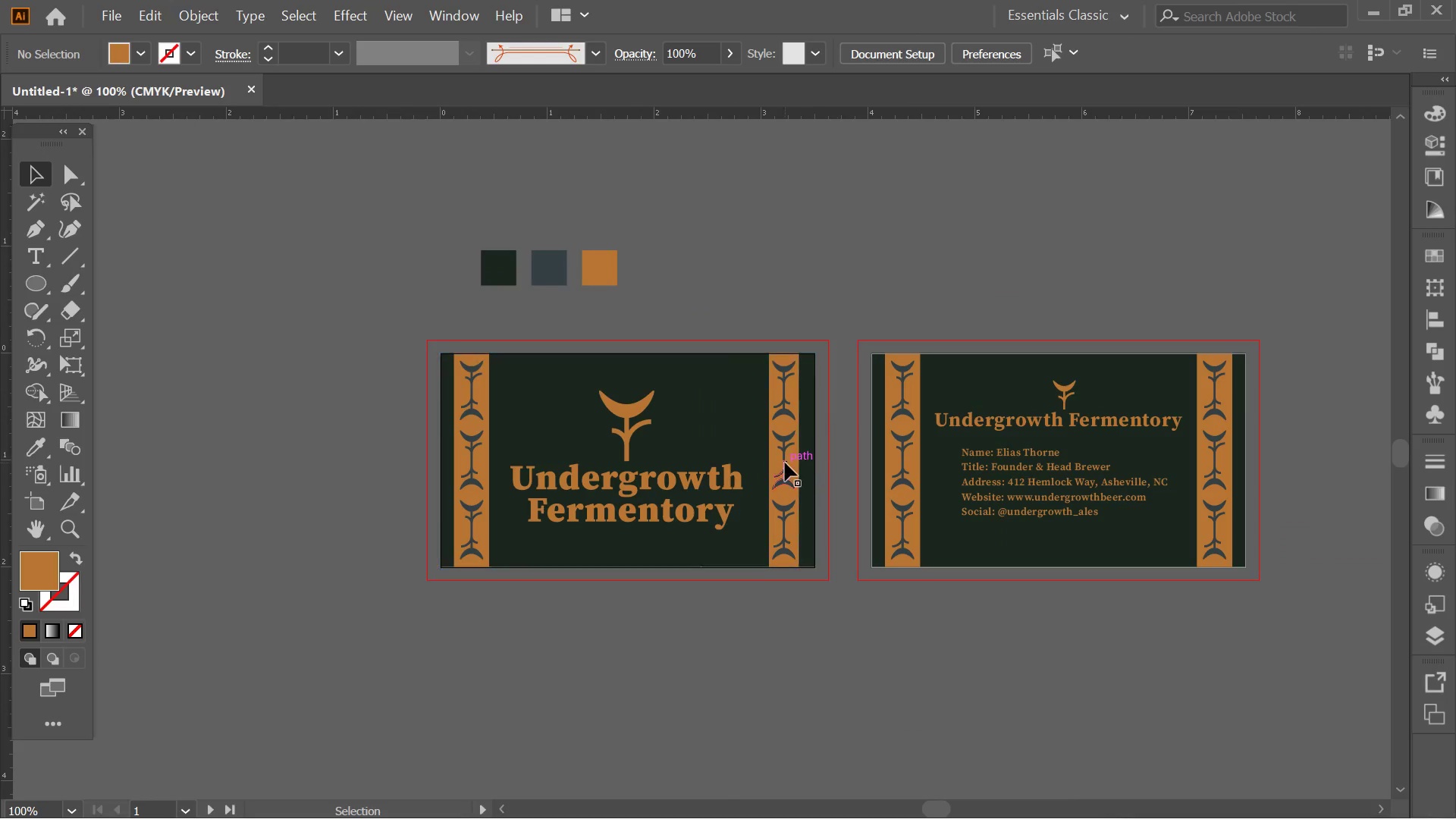 
hold_key(key=AltLeft, duration=0.39)
scroll: coordinate [778, 445], scroll_direction: none, amount: 0.0
 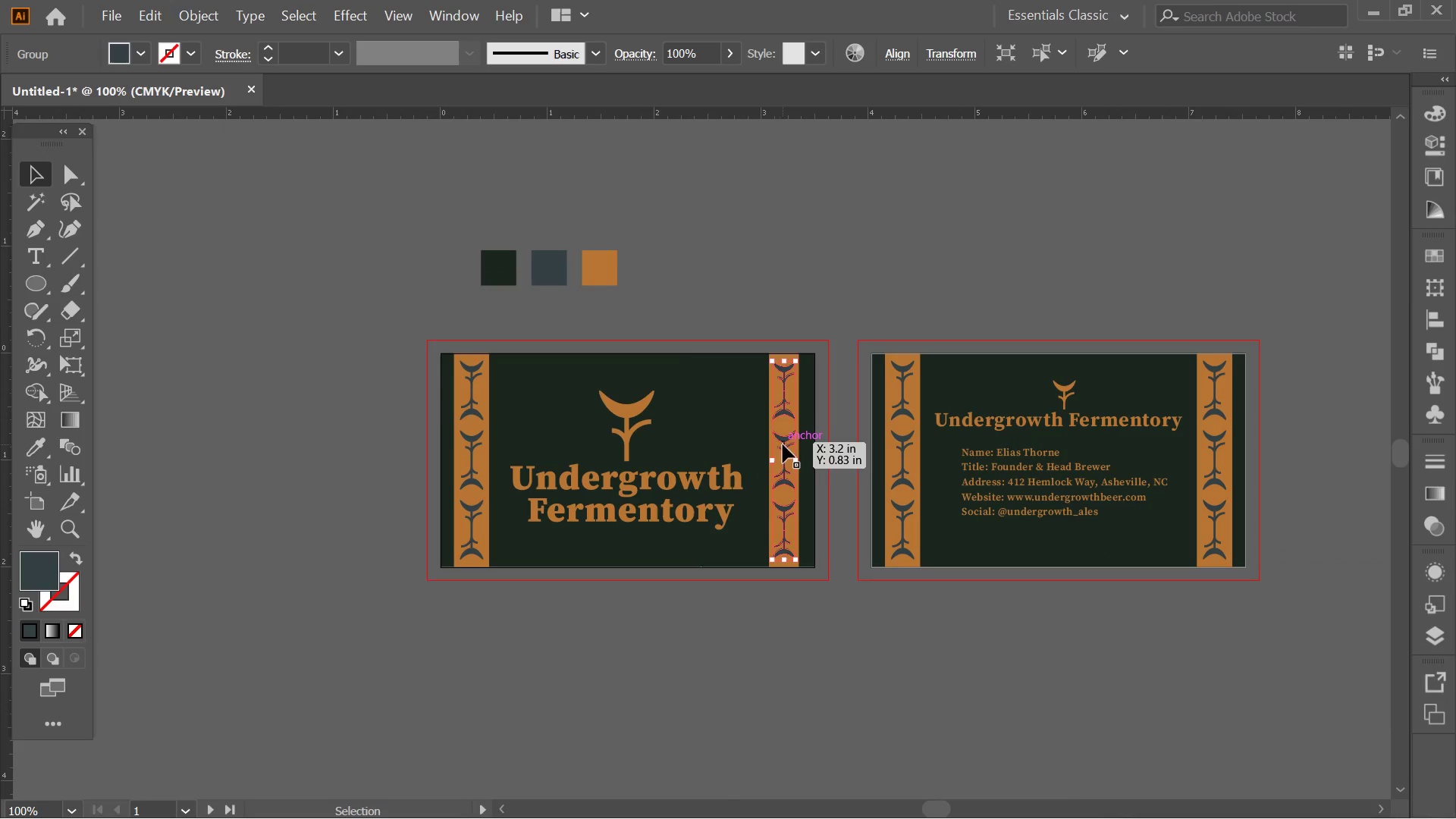 
hold_key(key=AltLeft, duration=0.34)
scroll: coordinate [834, 479], scroll_direction: up, amount: 2.0
 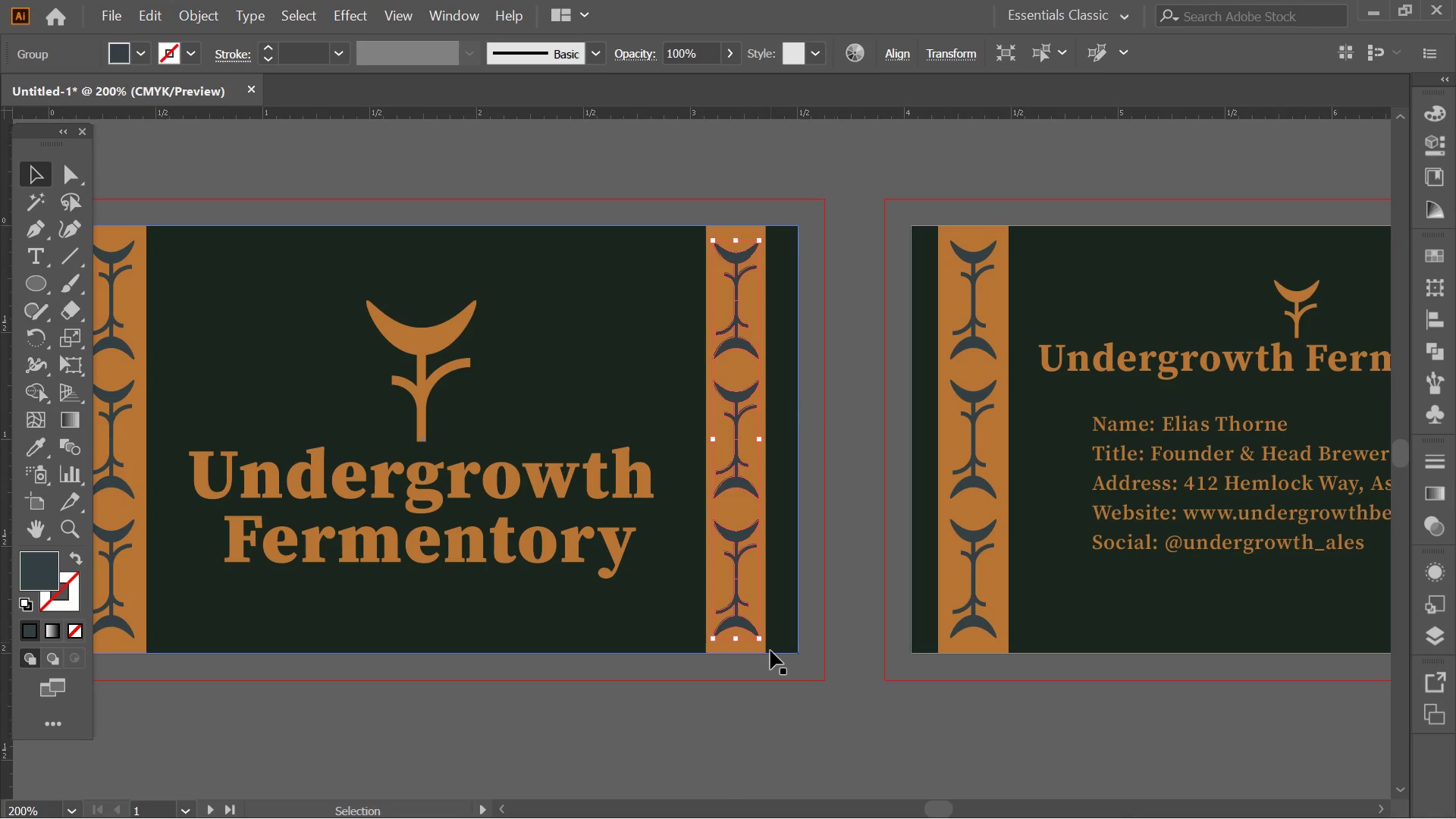 
hold_key(key=AltLeft, duration=2.36)
hold_key(key=ShiftLeft, duration=2.39)
left_click_drag(start_coordinate=[762, 635], to_coordinate=[757, 624])
 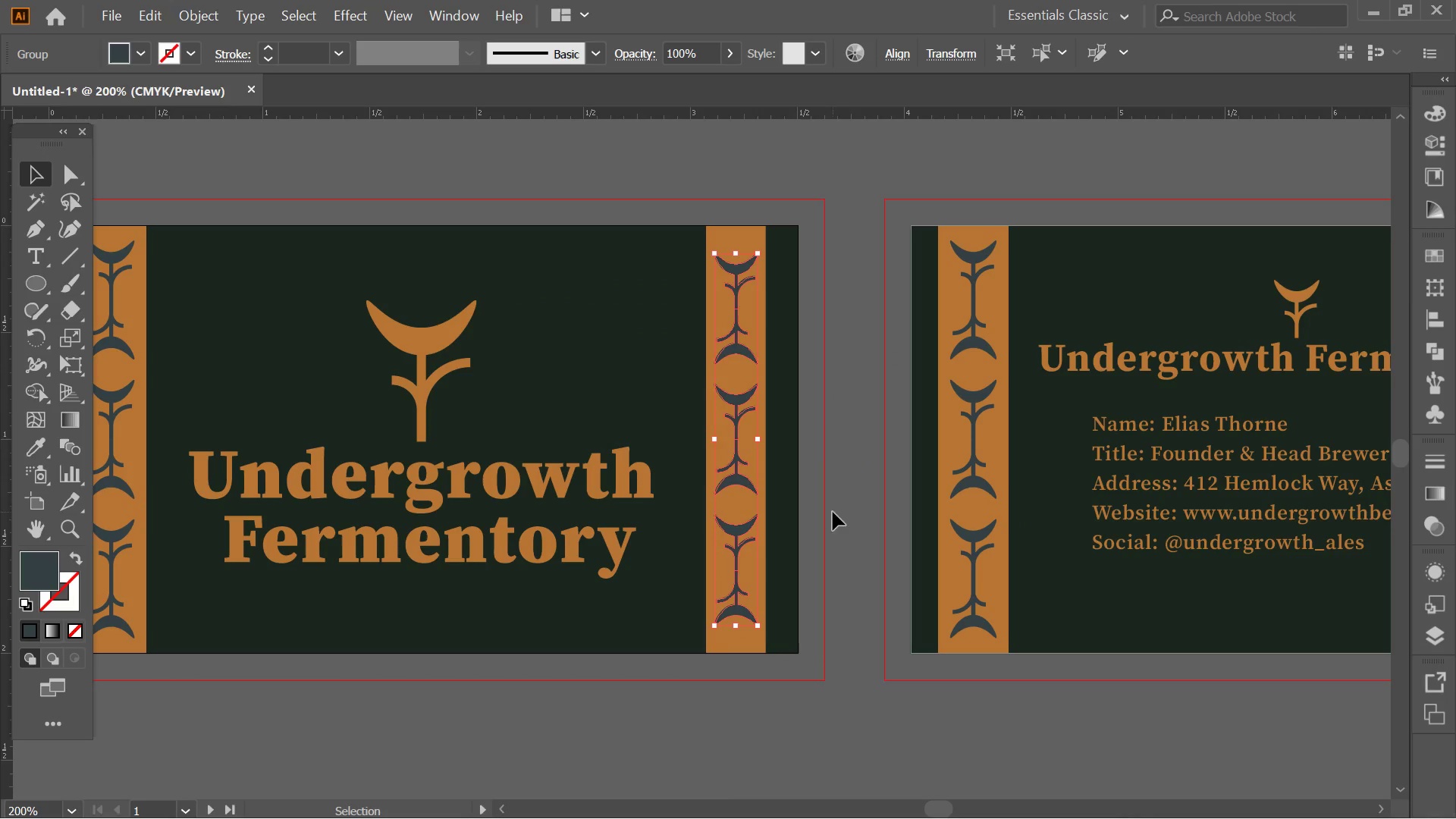 
left_click([848, 502])
 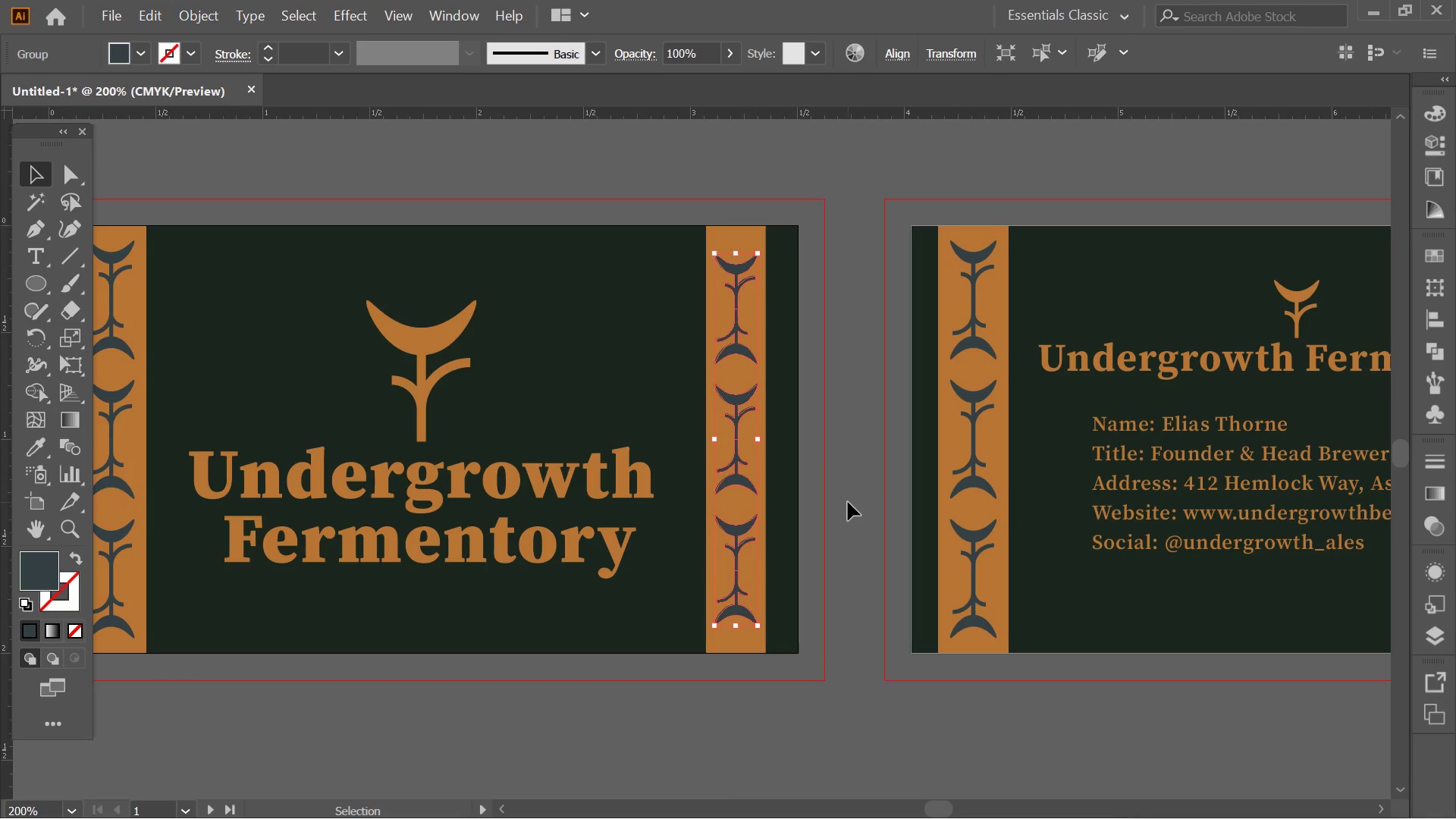 
key(Alt+AltLeft)
 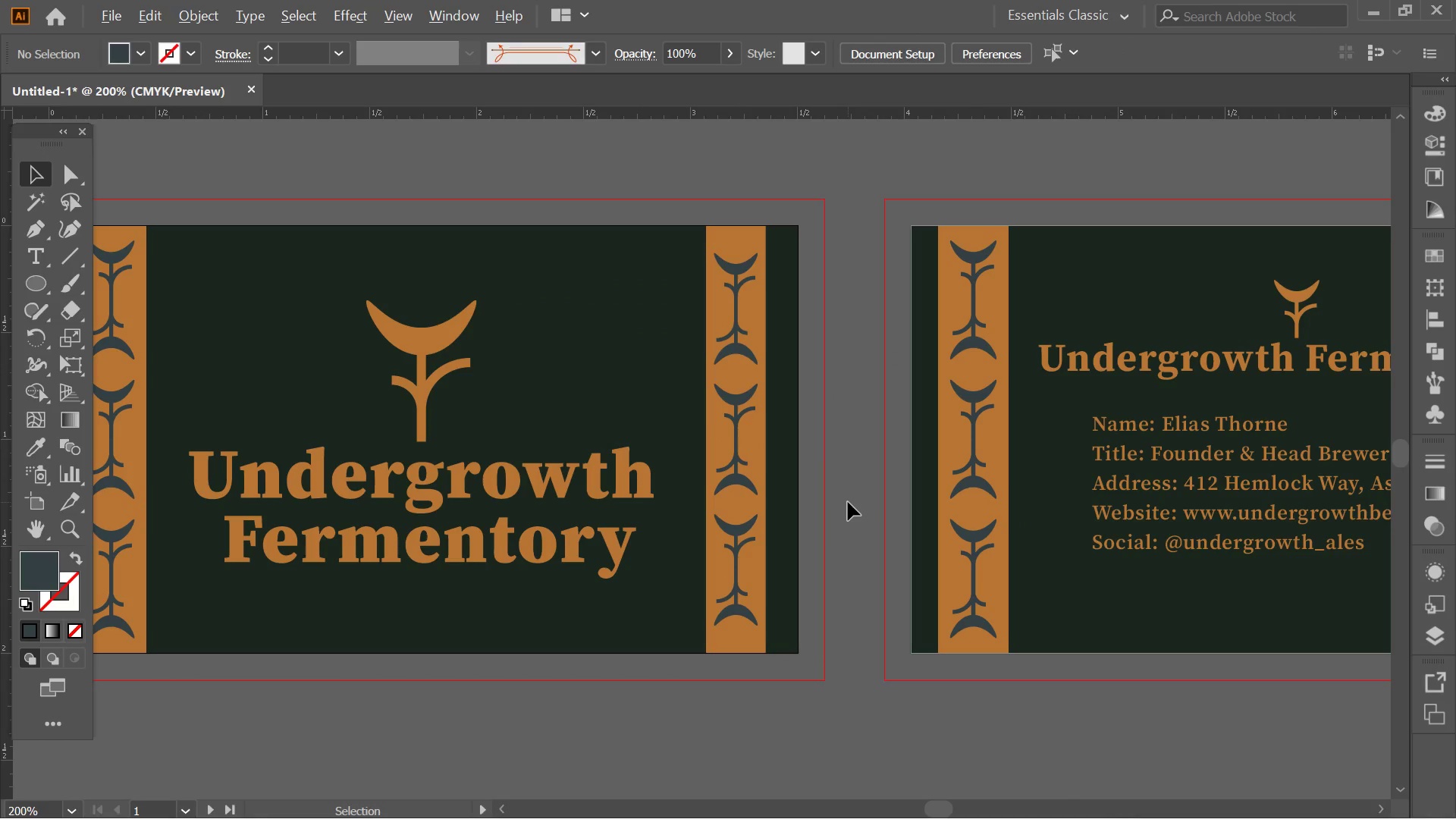 
hold_key(key=Space, duration=0.61)
 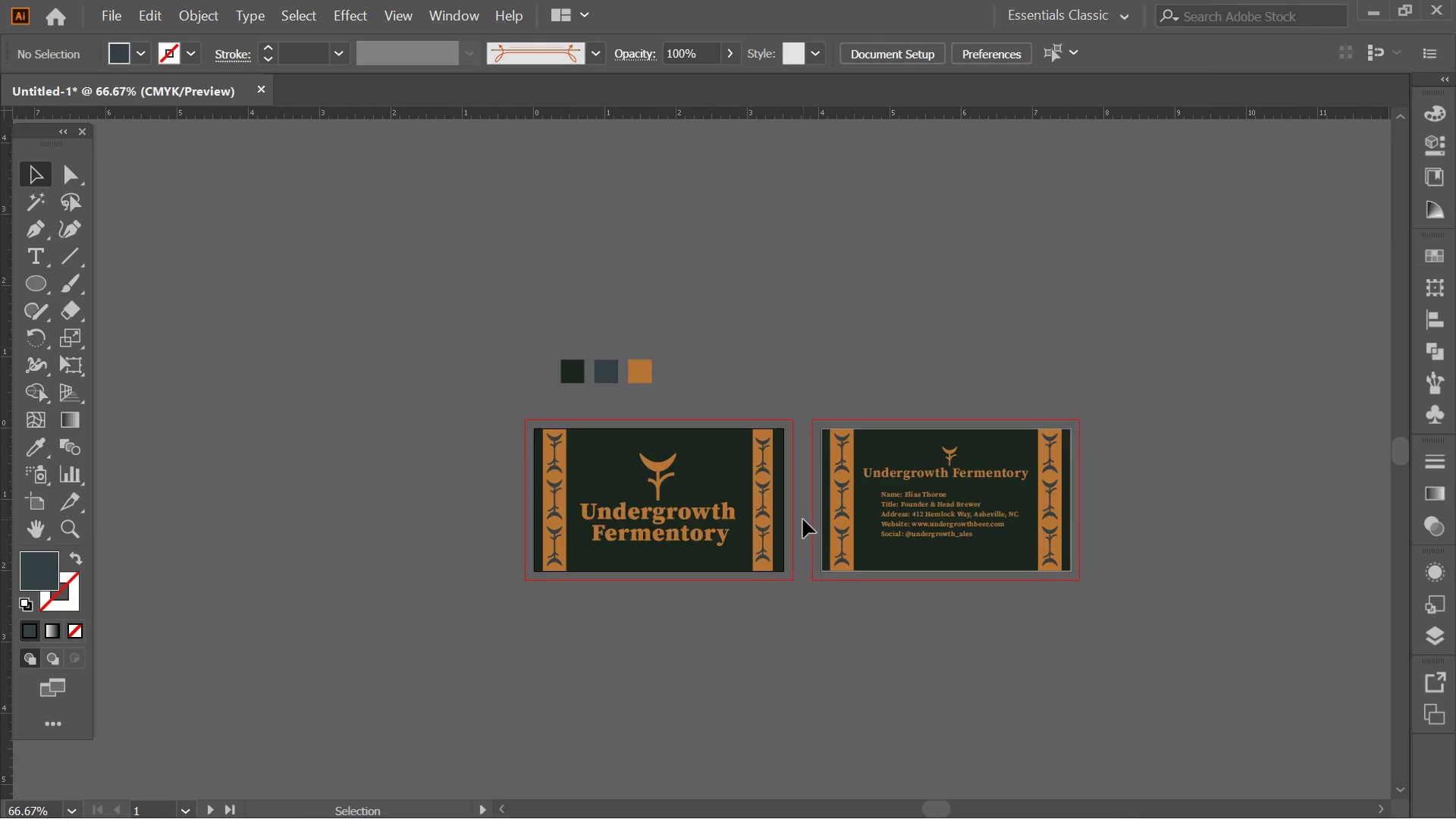 
left_click_drag(start_coordinate=[849, 500], to_coordinate=[803, 519])
 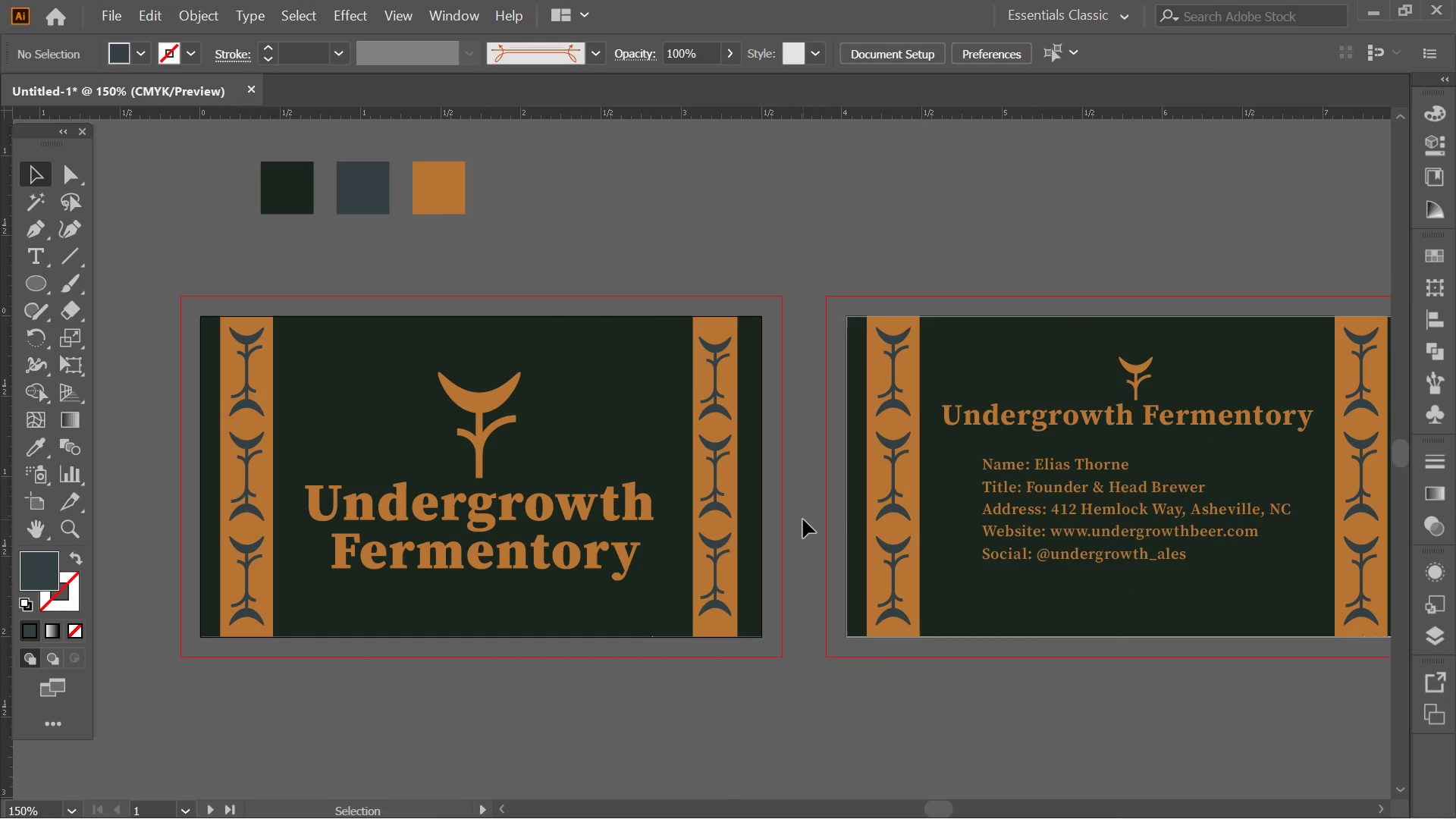 
scroll: coordinate [848, 502], scroll_direction: down, amount: 1.0
 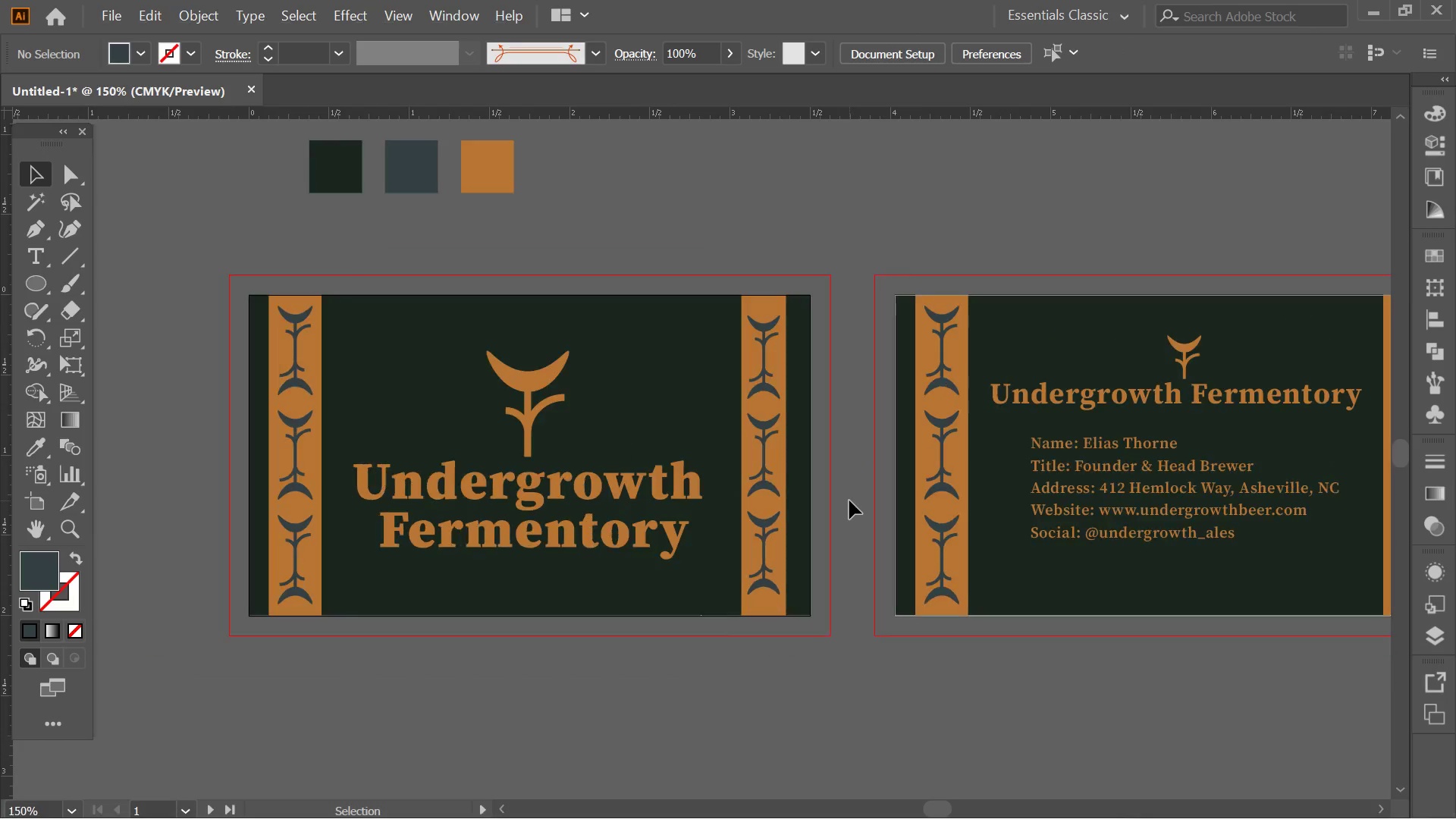 
hold_key(key=Space, duration=14.72)
 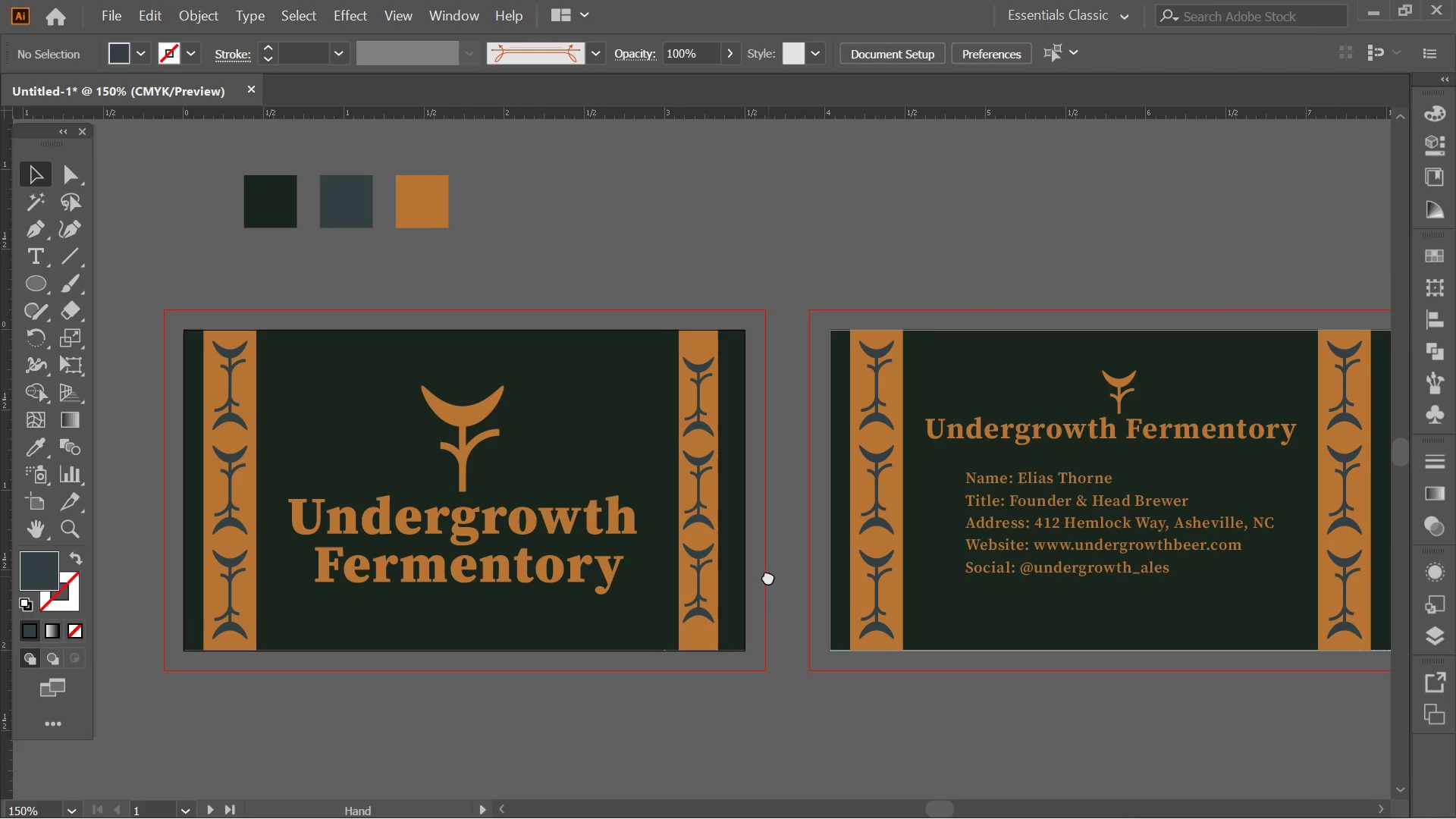 
hold_key(key=AltLeft, duration=0.33)
 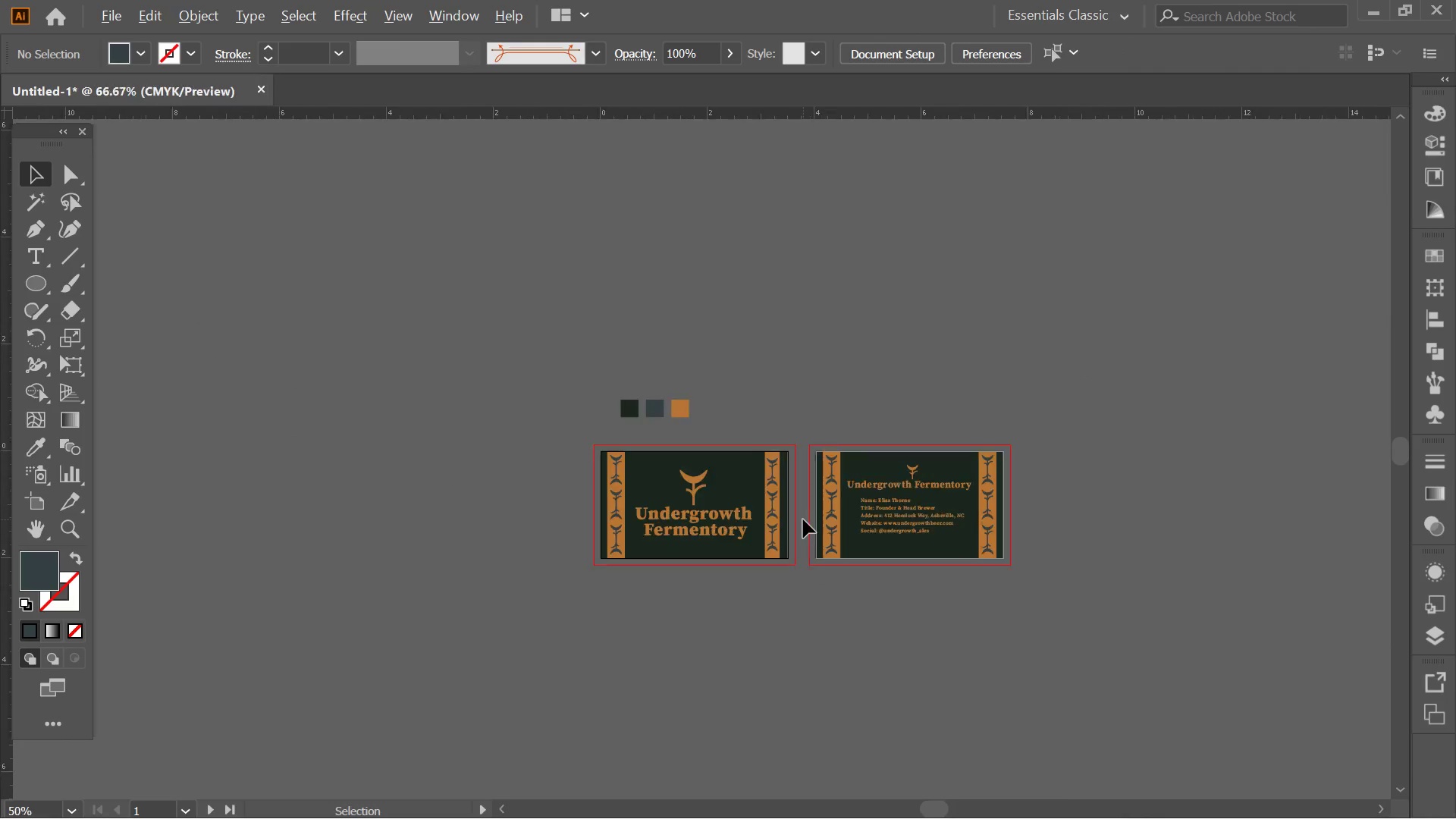 
hold_key(key=AltLeft, duration=0.41)
 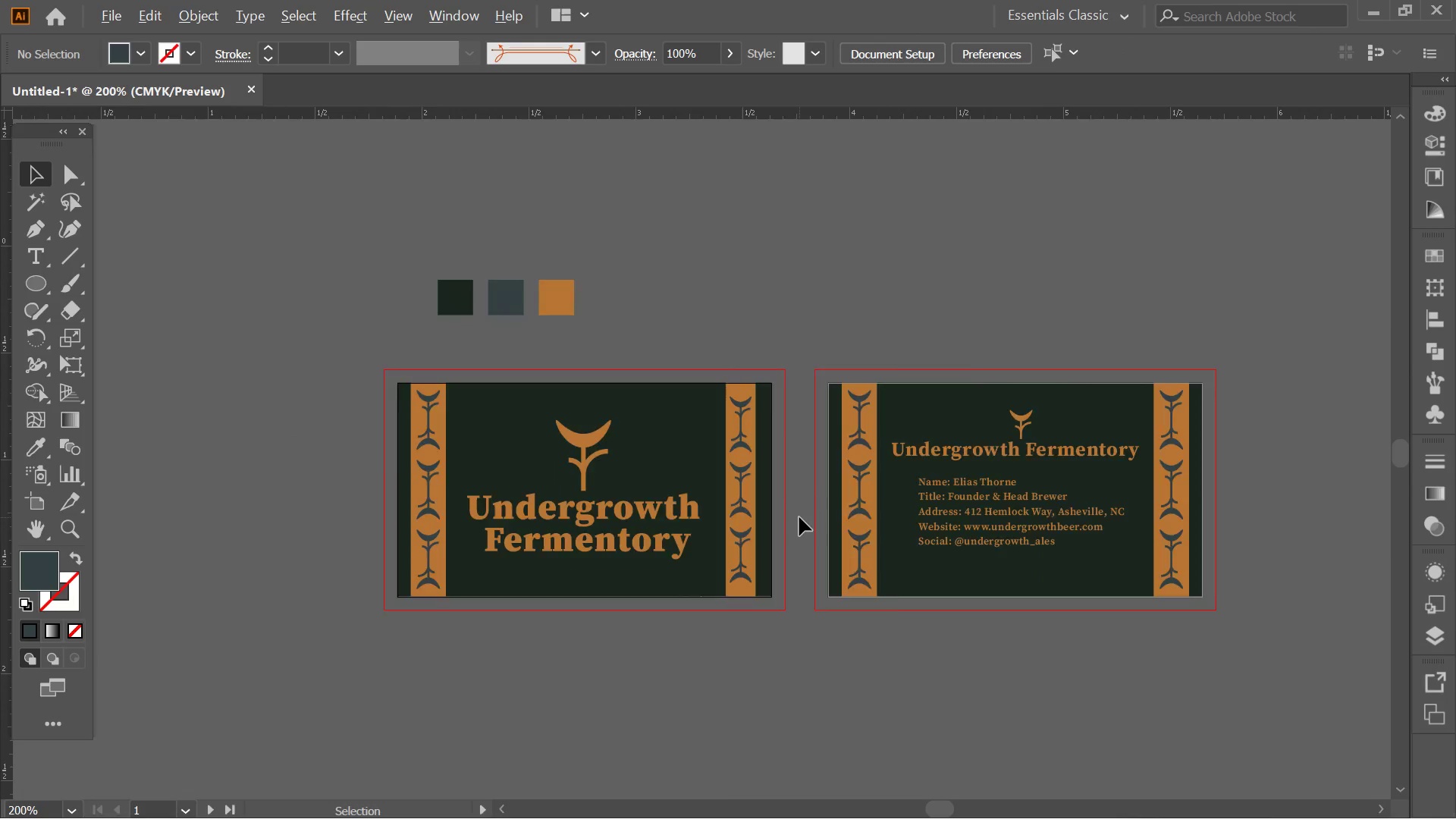 
scroll: coordinate [803, 519], scroll_direction: down, amount: 2.0
 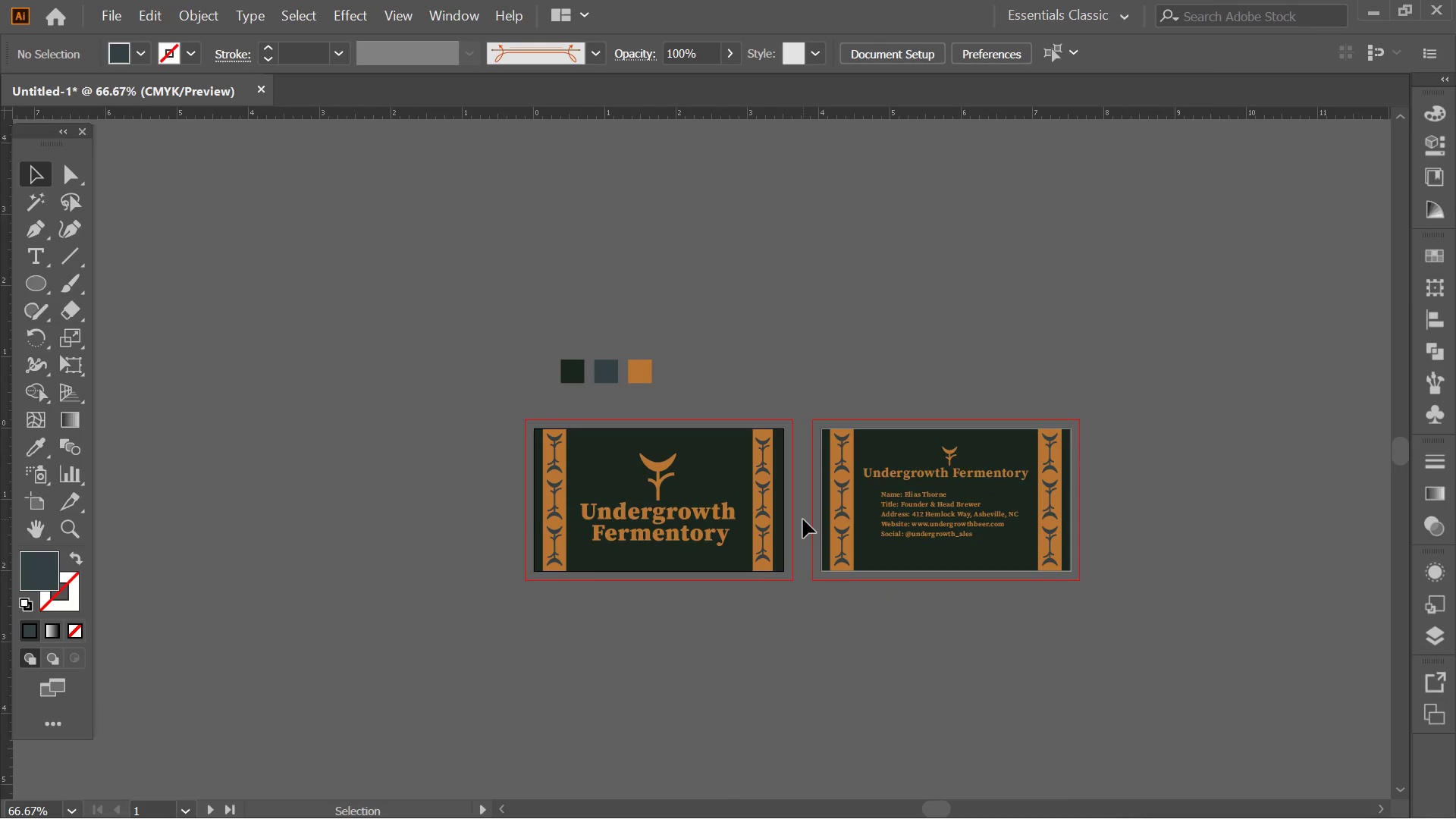 
key(Alt+AltLeft)
 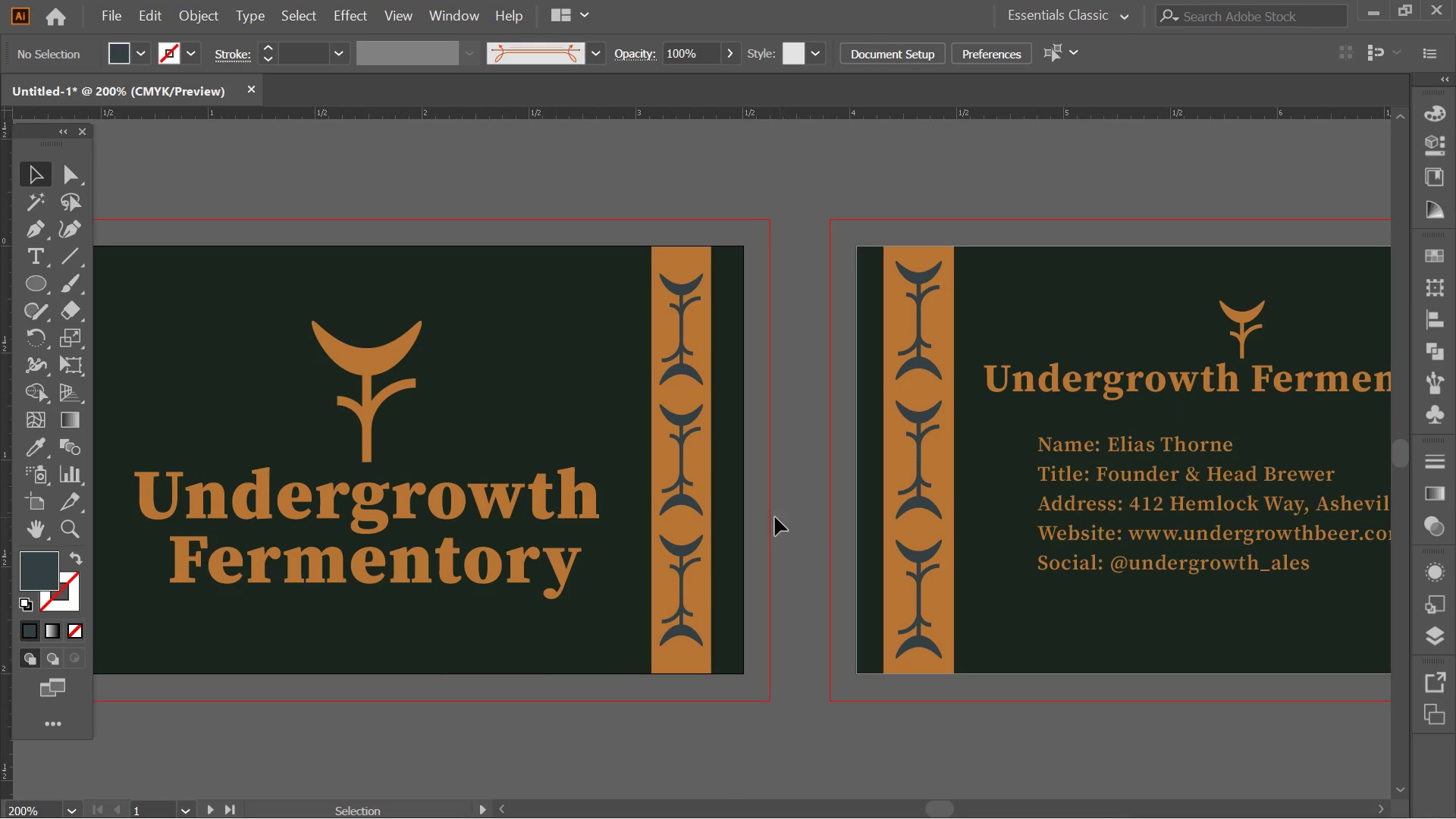 
scroll: coordinate [799, 517], scroll_direction: up, amount: 3.0
 